 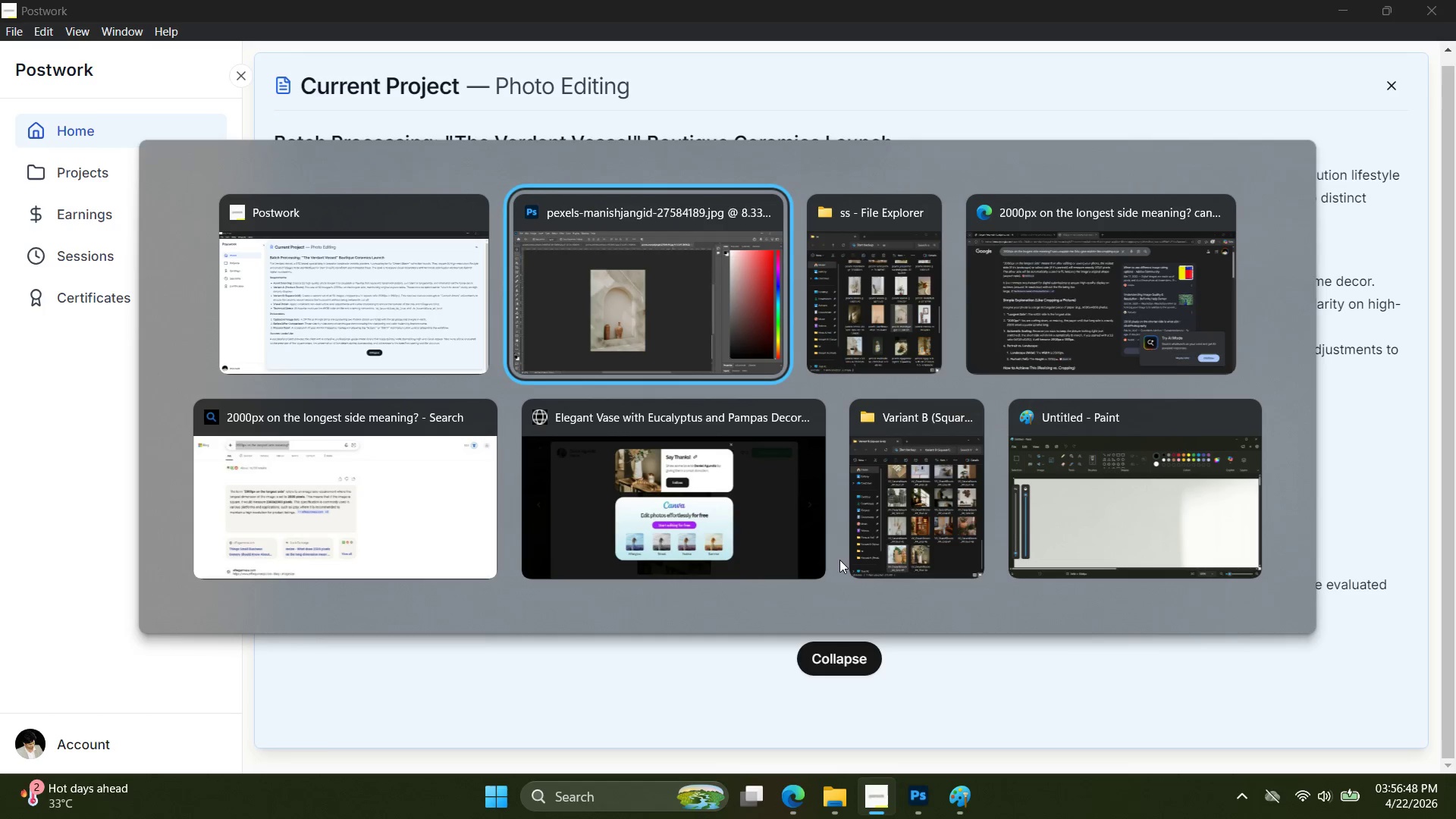 
key(Alt+Tab)
 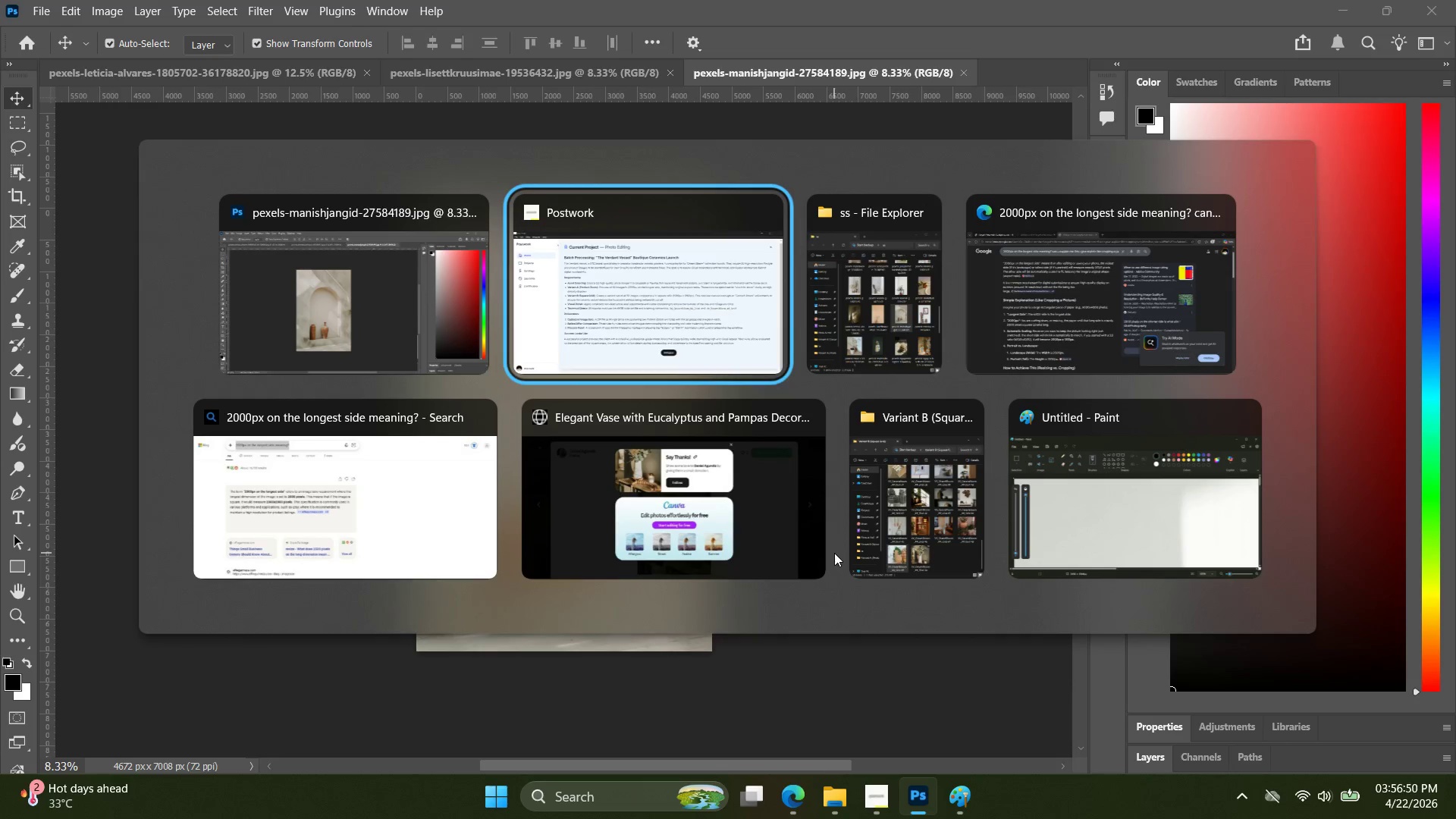 
key(Alt+Tab)
 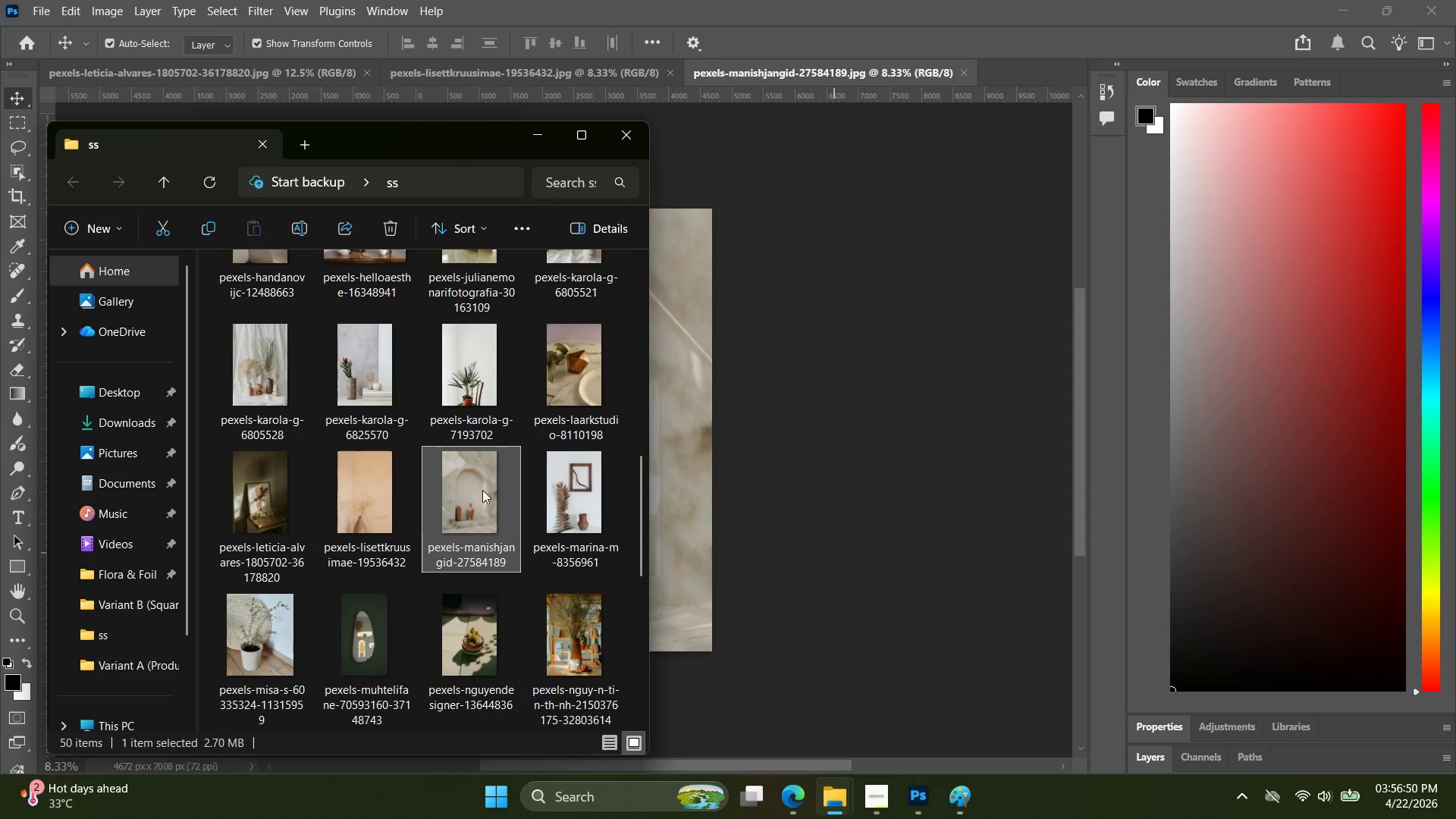 
left_click([541, 501])
 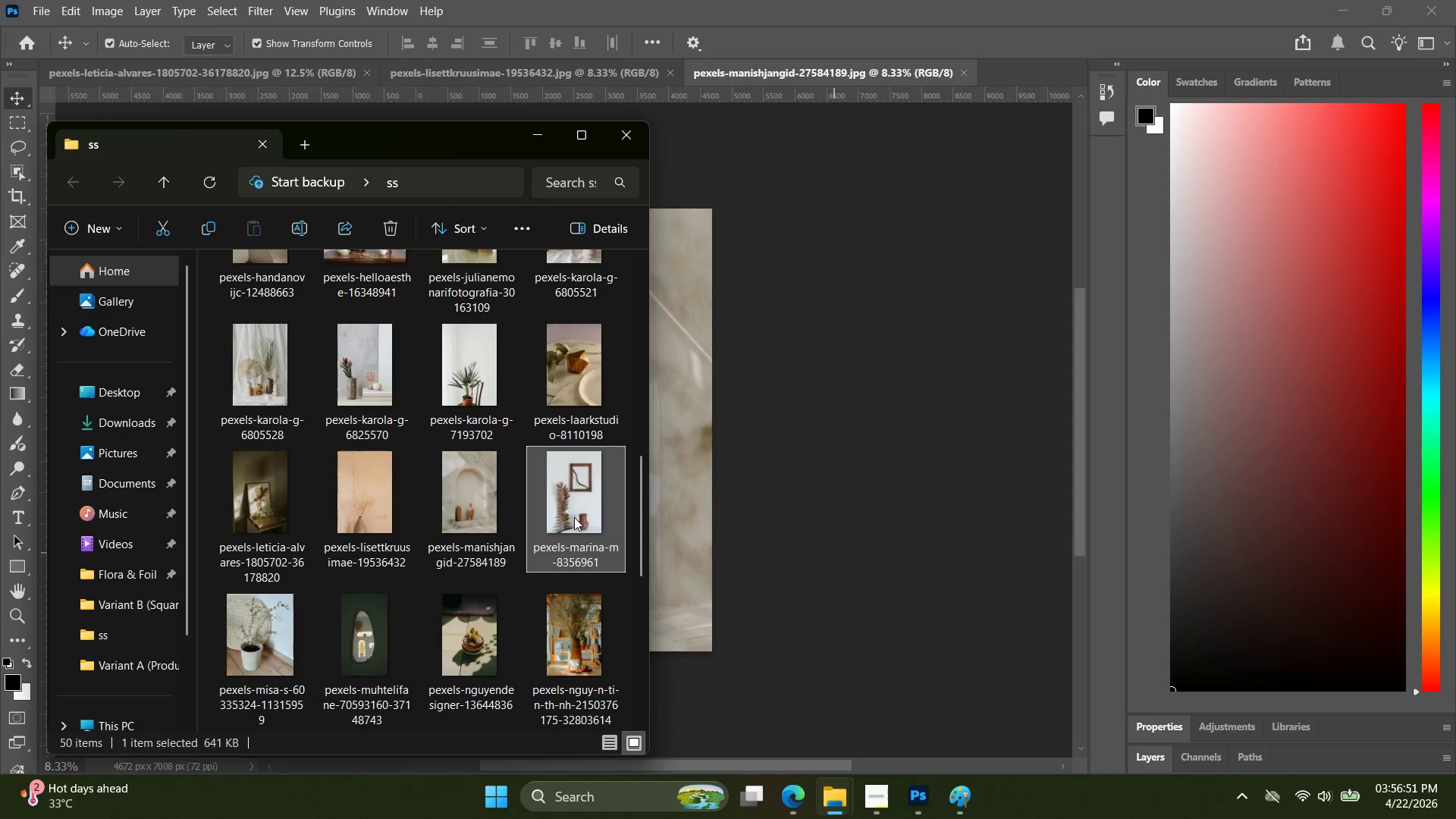 
left_click_drag(start_coordinate=[574, 516], to_coordinate=[1005, 86])
 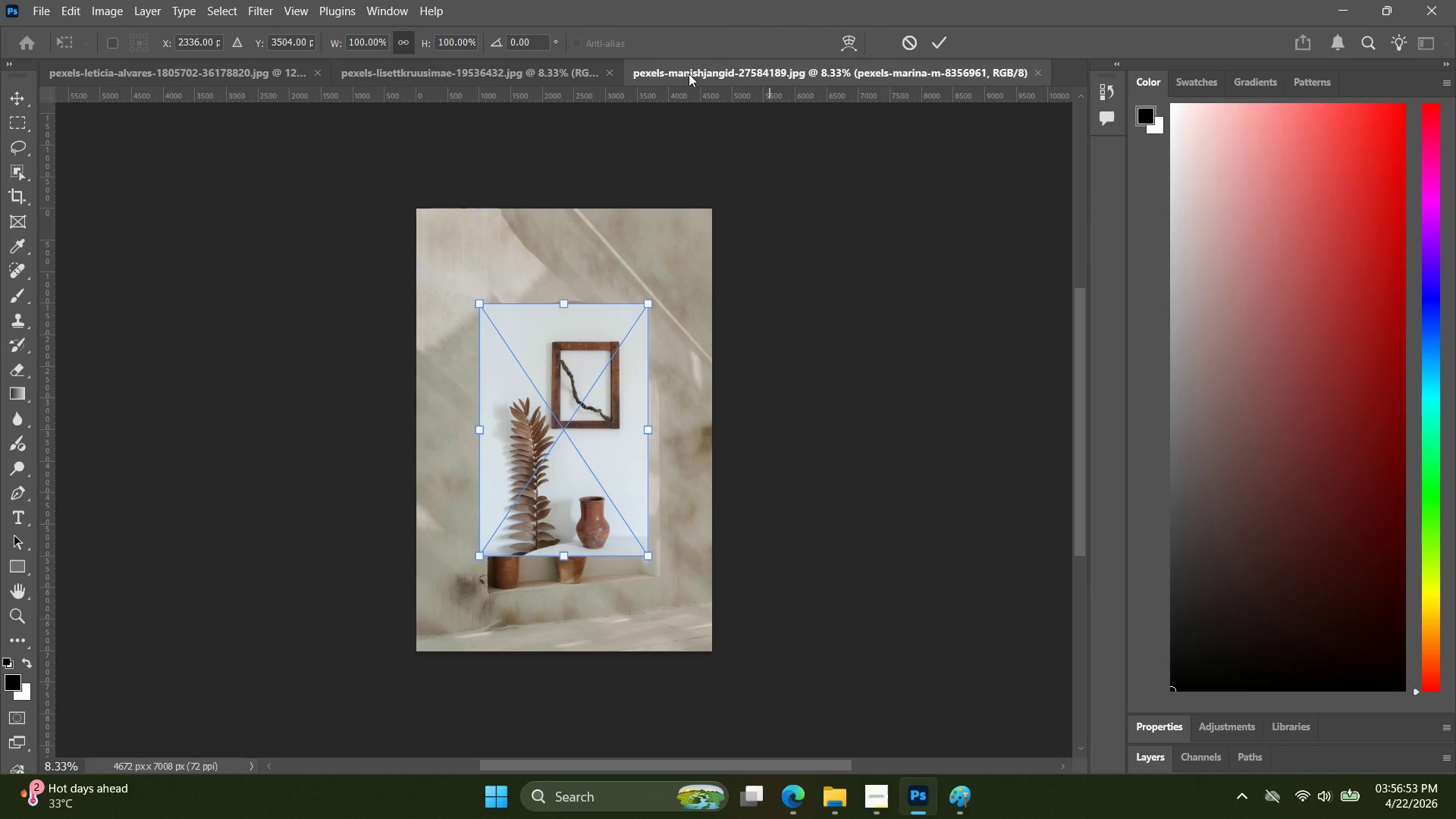 
key(Control+Shift+Z)
 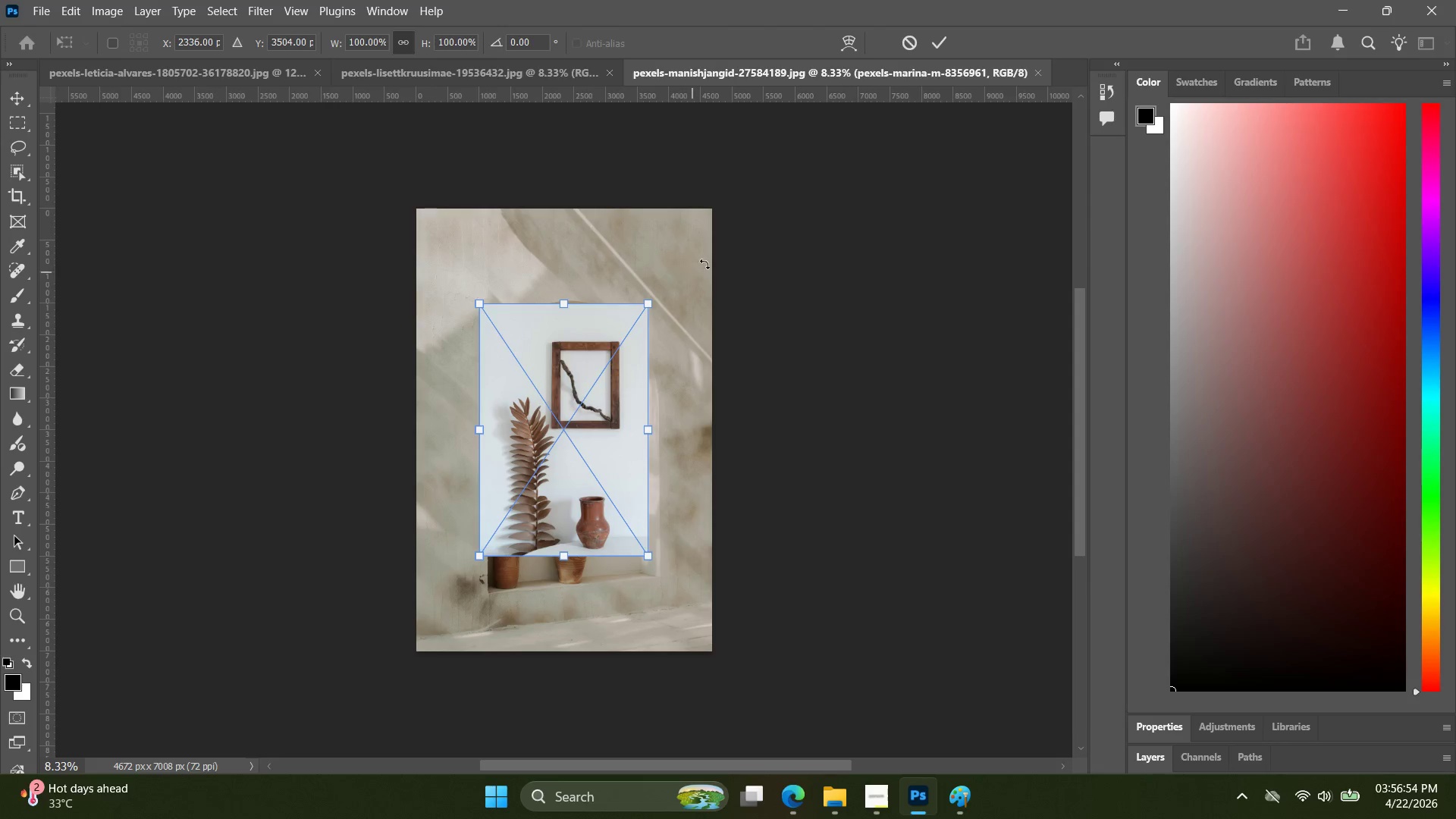 
key(Control+Shift+ShiftLeft)
 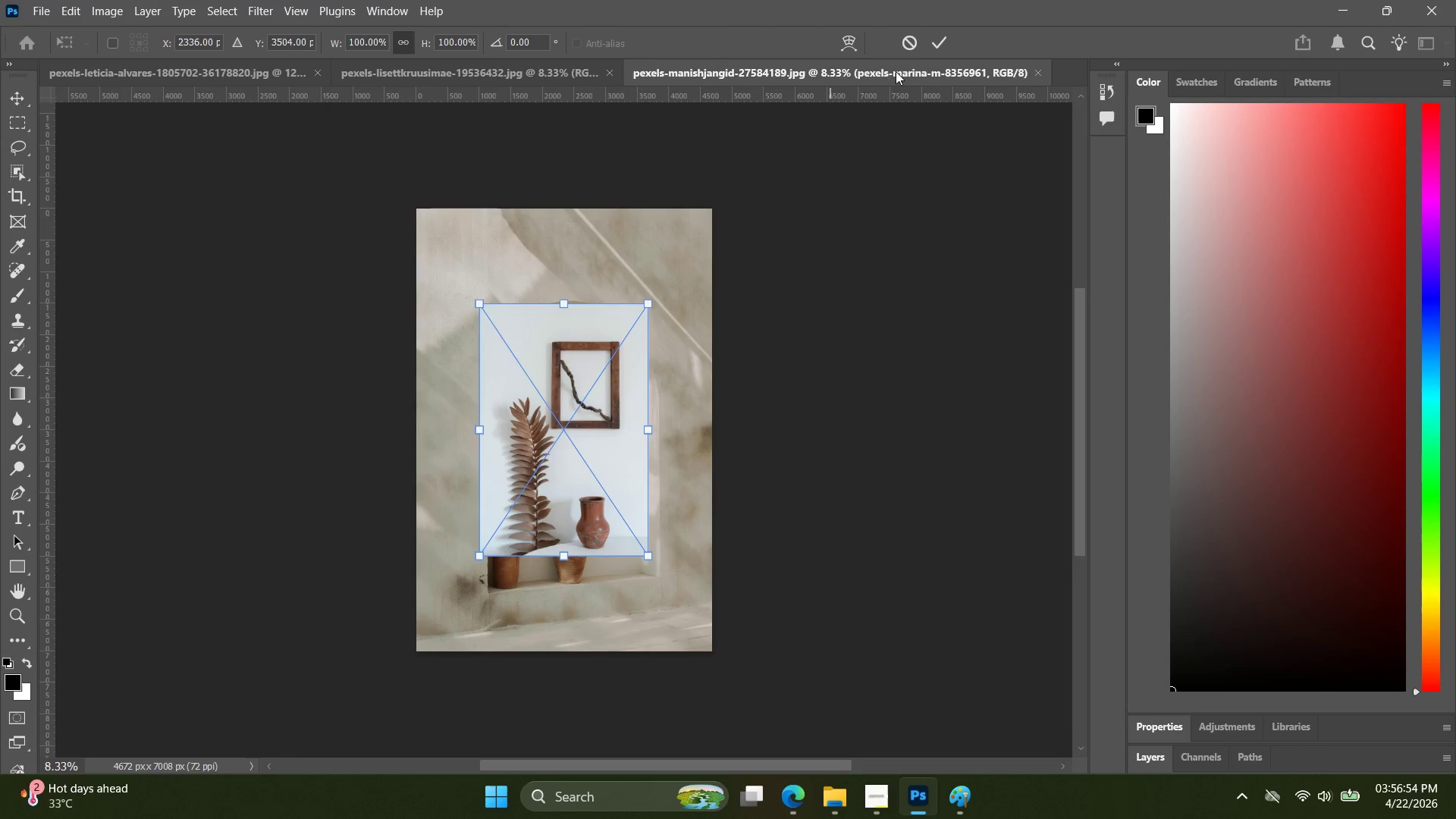 
left_click([901, 41])
 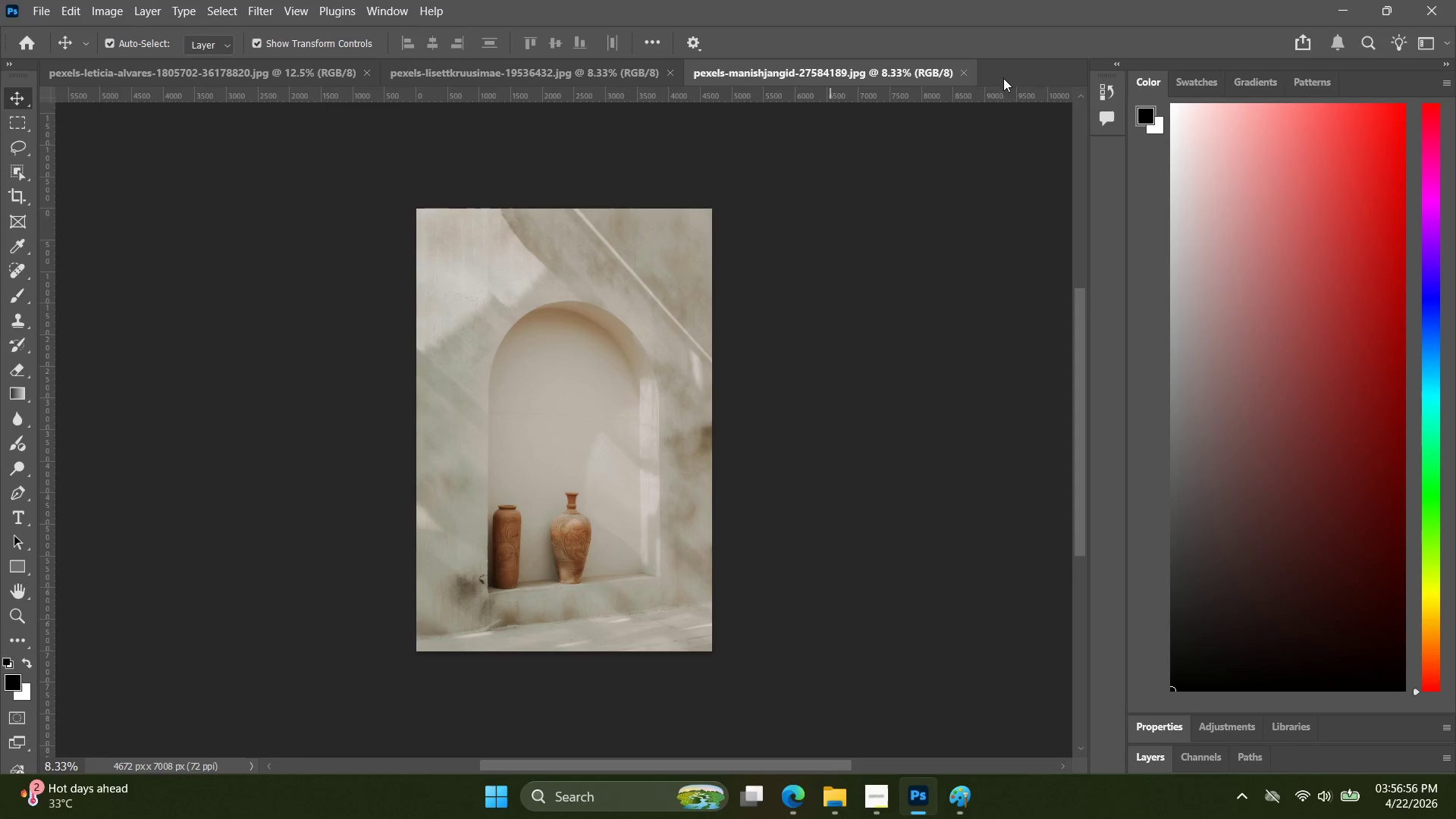 
left_click([960, 72])
 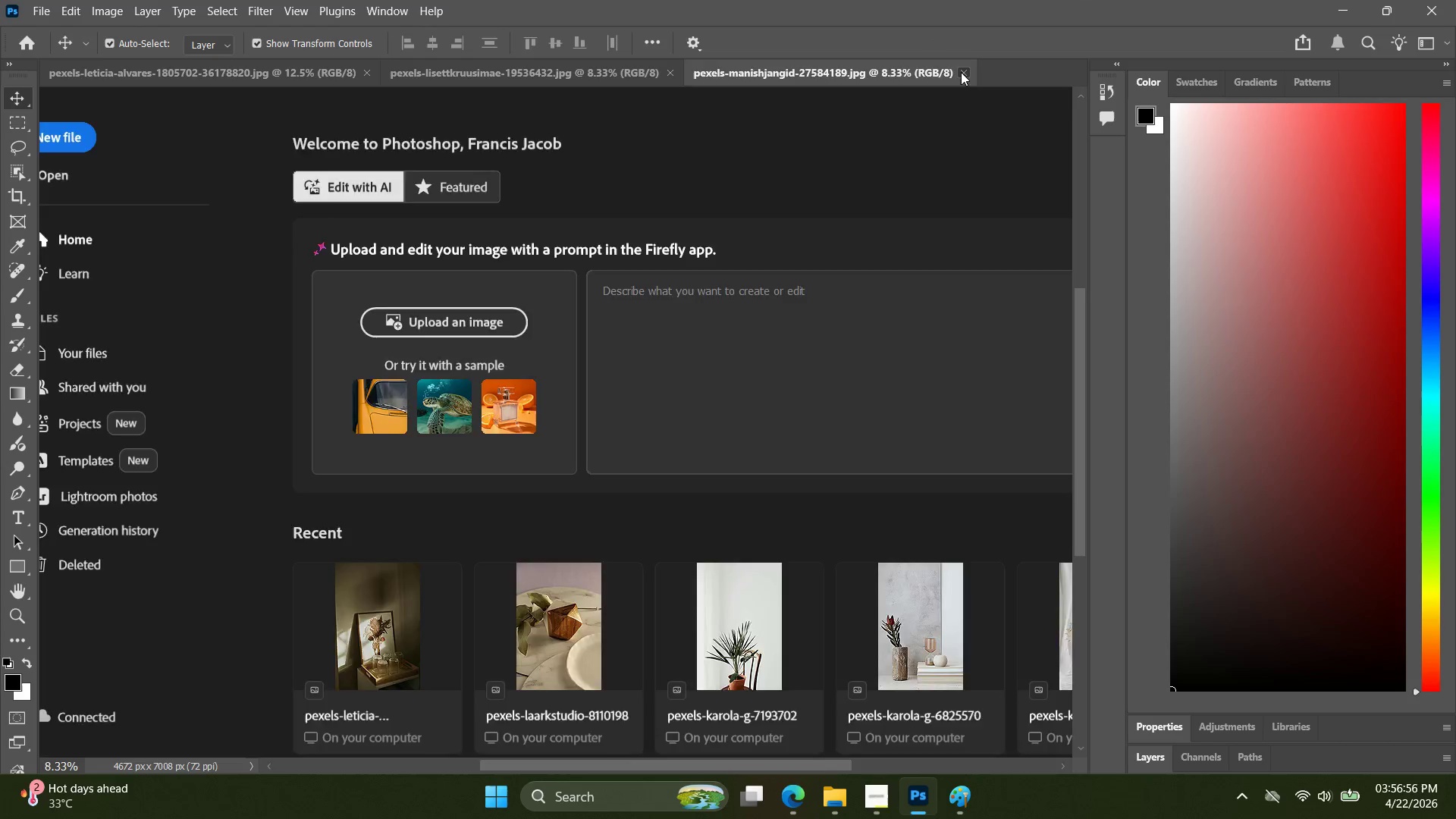 
key(Alt+AltLeft)
 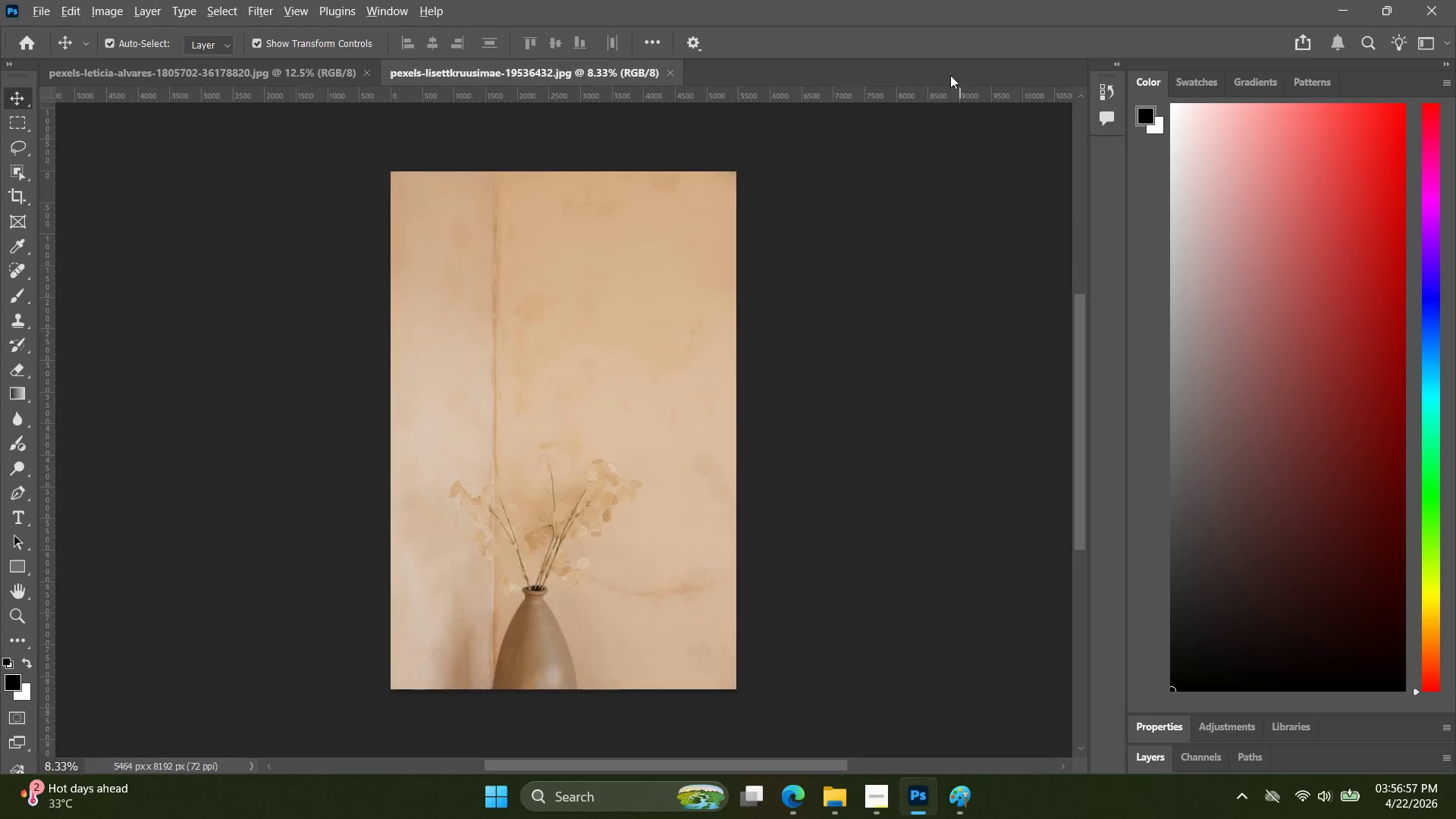 
key(Alt+Tab)
 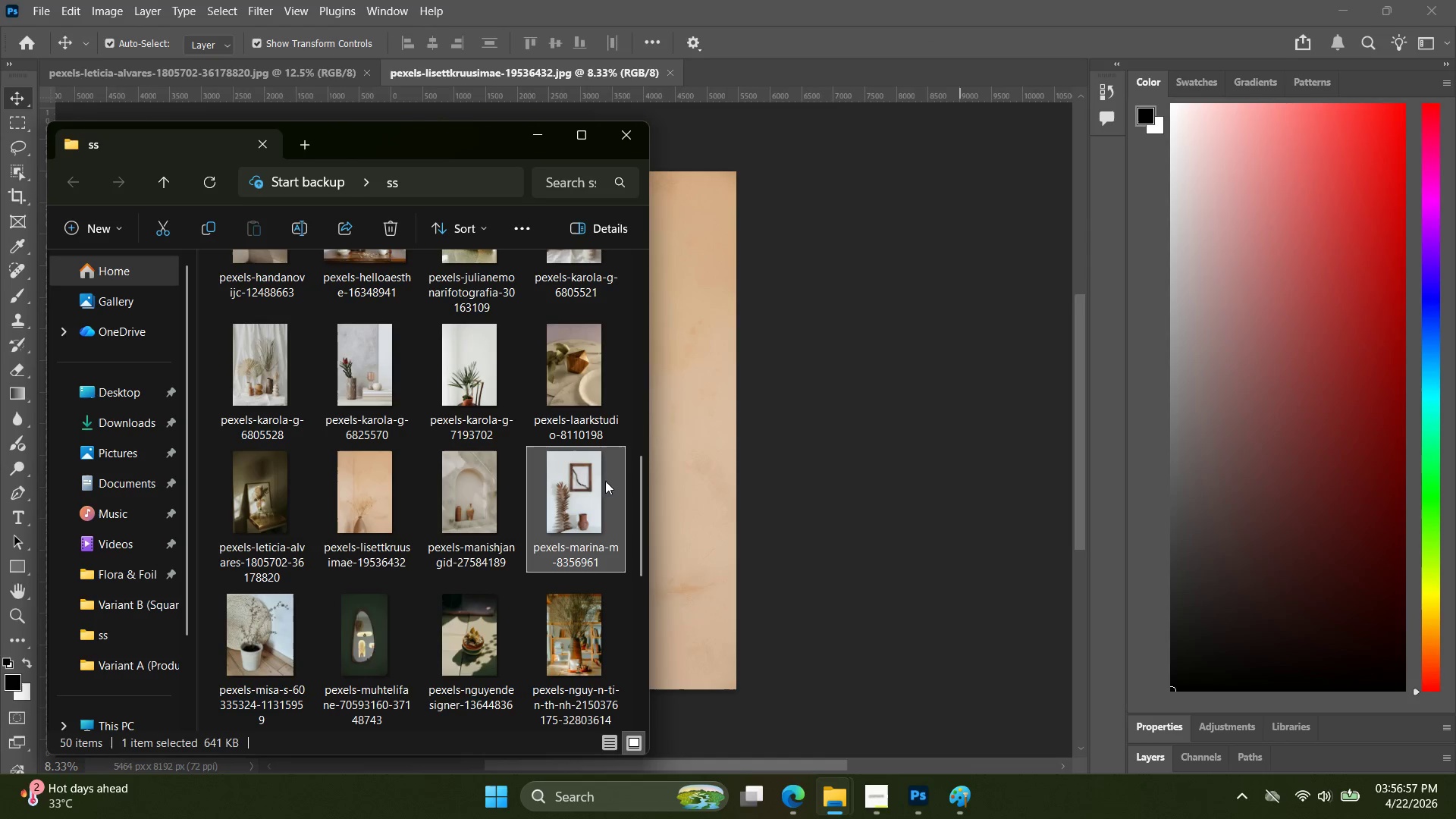 
left_click_drag(start_coordinate=[599, 488], to_coordinate=[777, 69])
 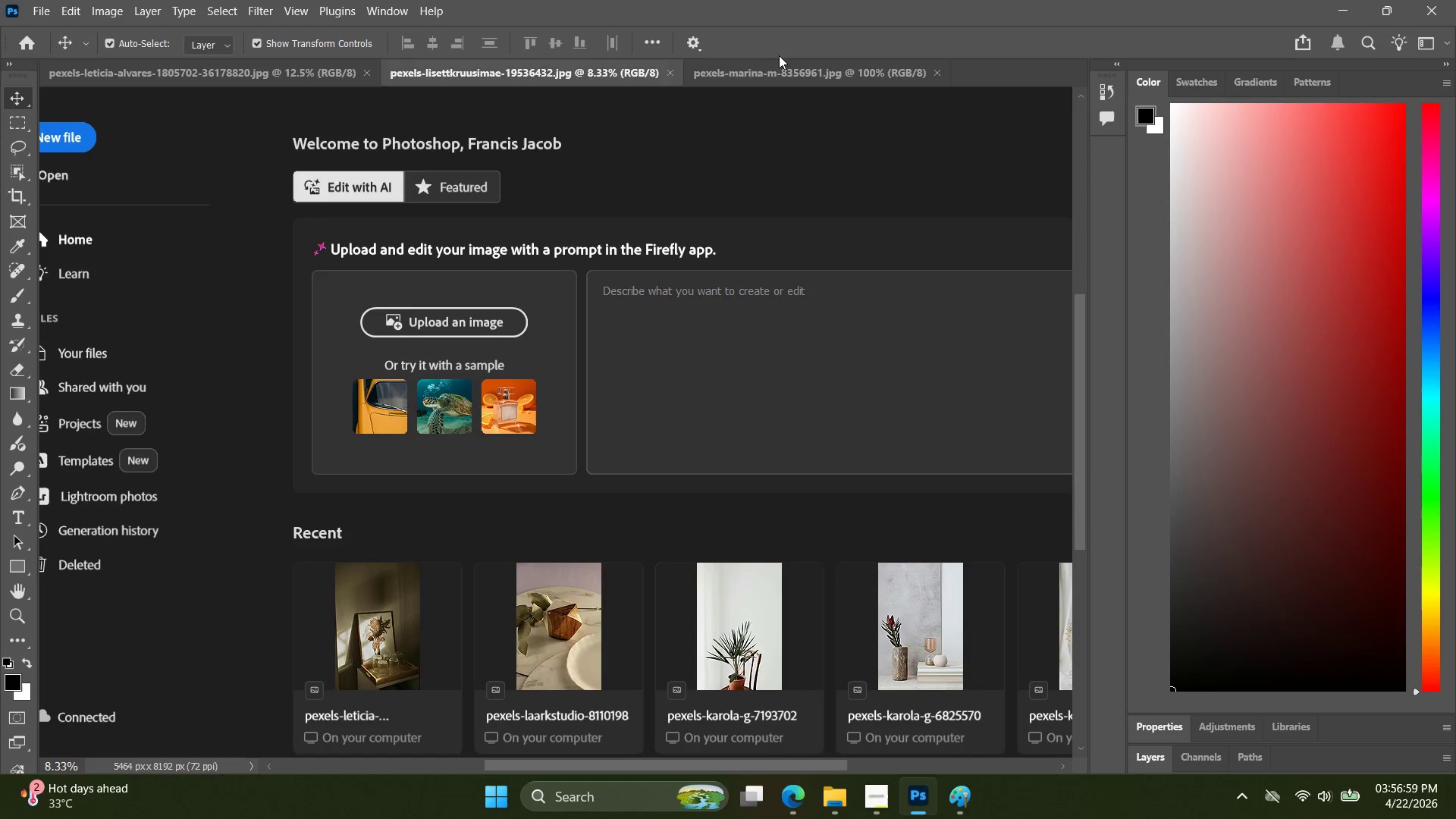 
key(Alt+Control+Shift+AltLeft)
 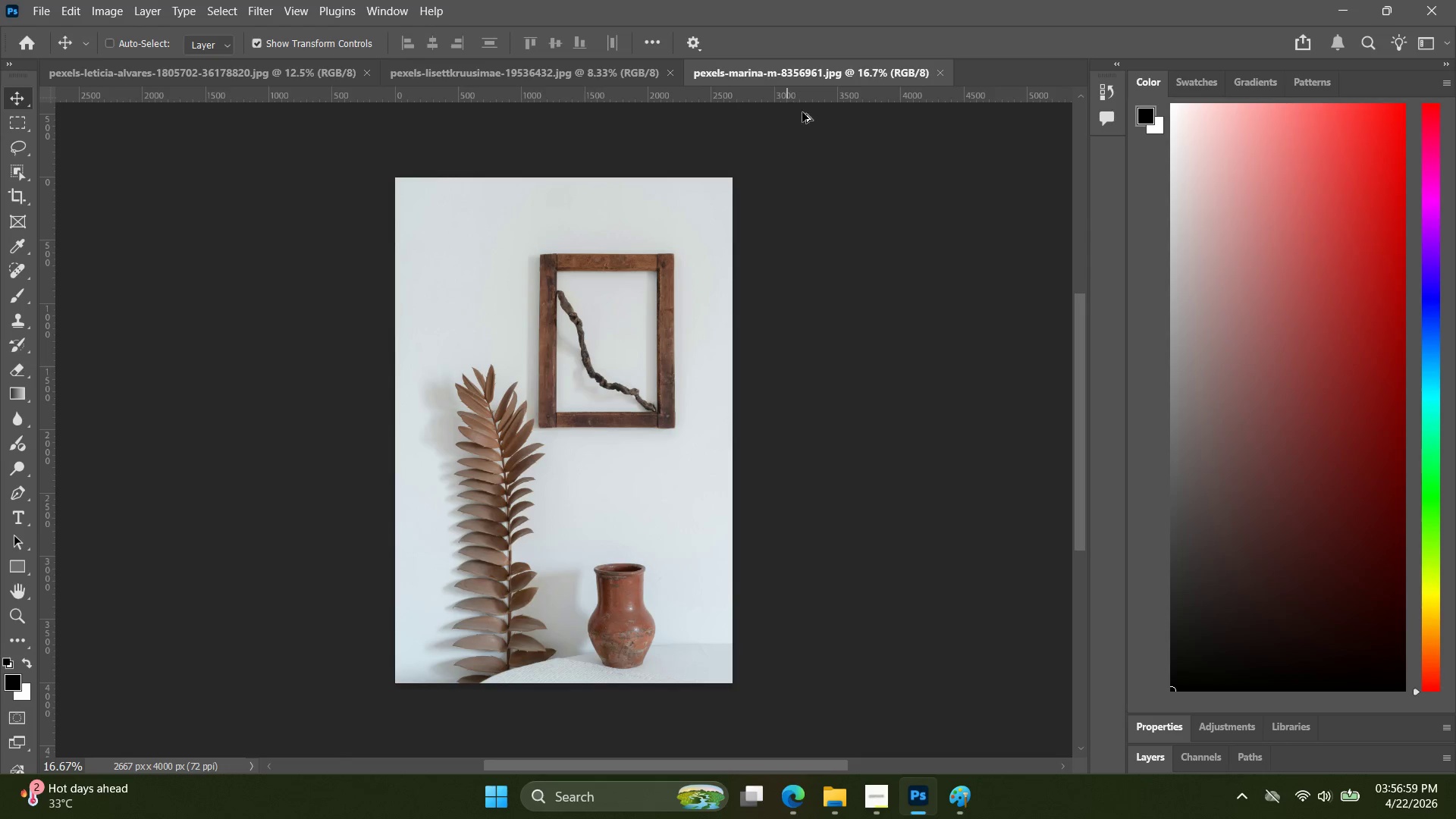 
key(Alt+Control+Shift+W)
 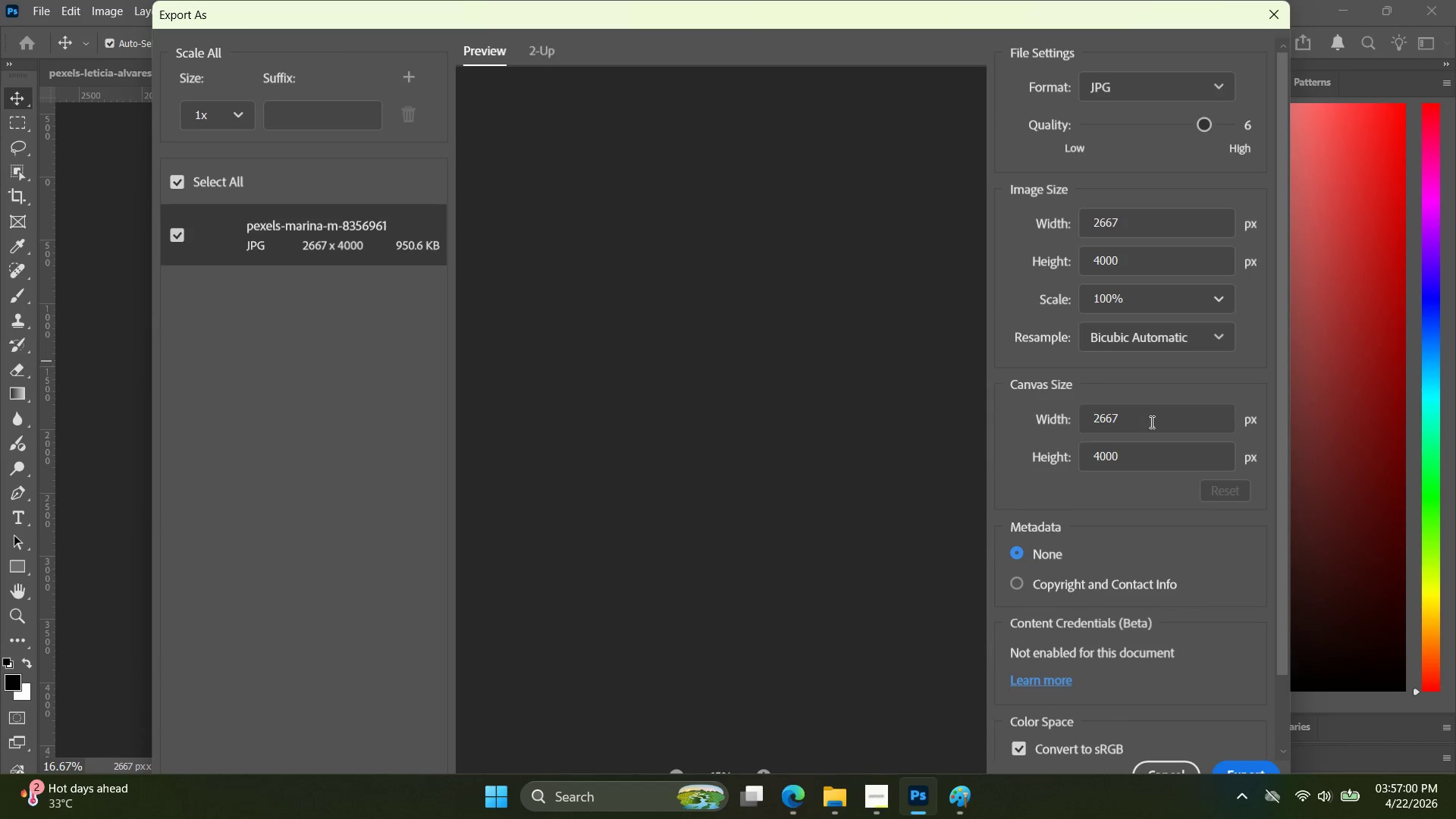 
left_click_drag(start_coordinate=[1157, 450], to_coordinate=[1103, 451])
 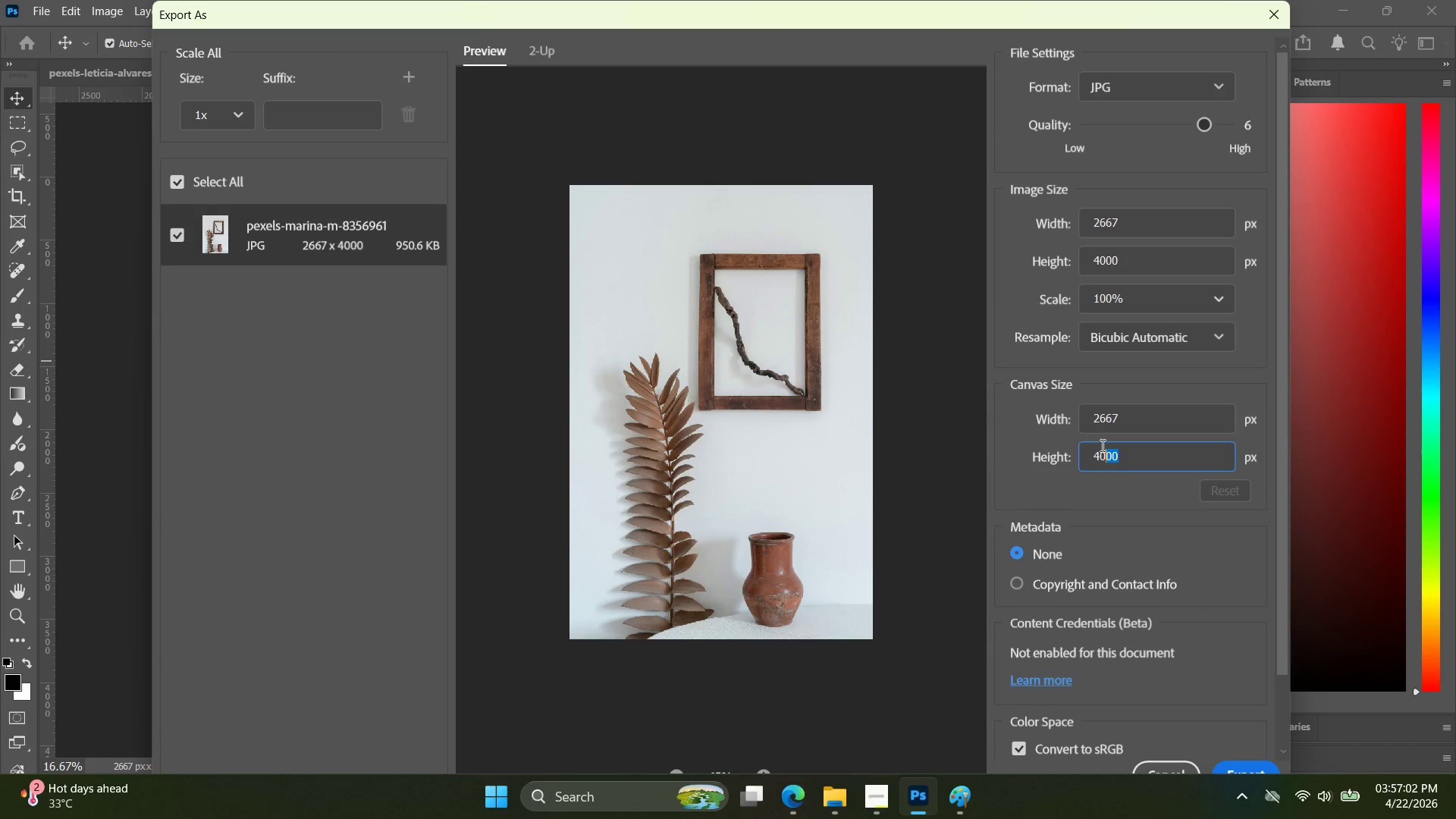 
key(Backspace)
key(Backspace)
key(Backspace)
type(2000)
 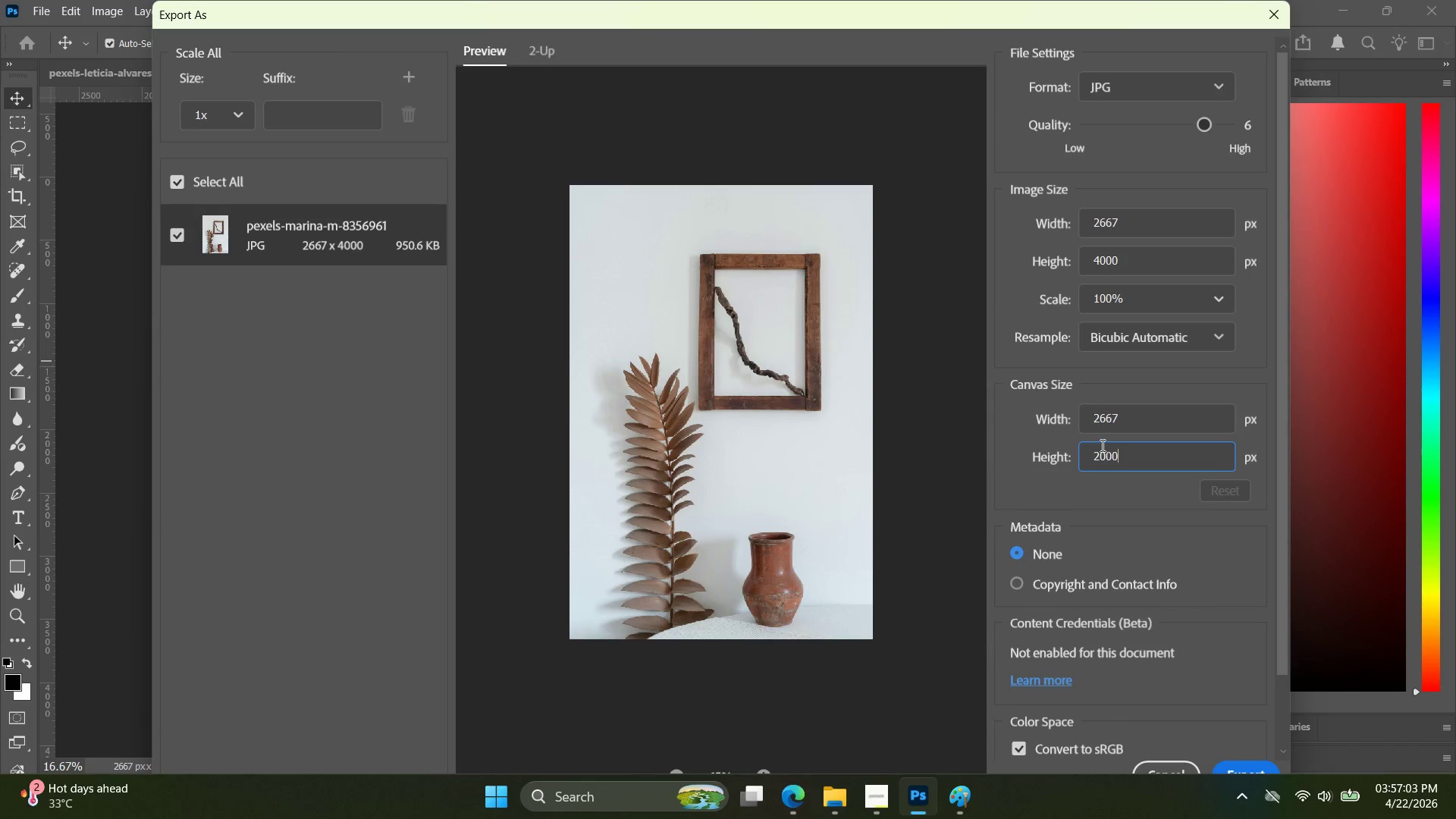 
key(Enter)
 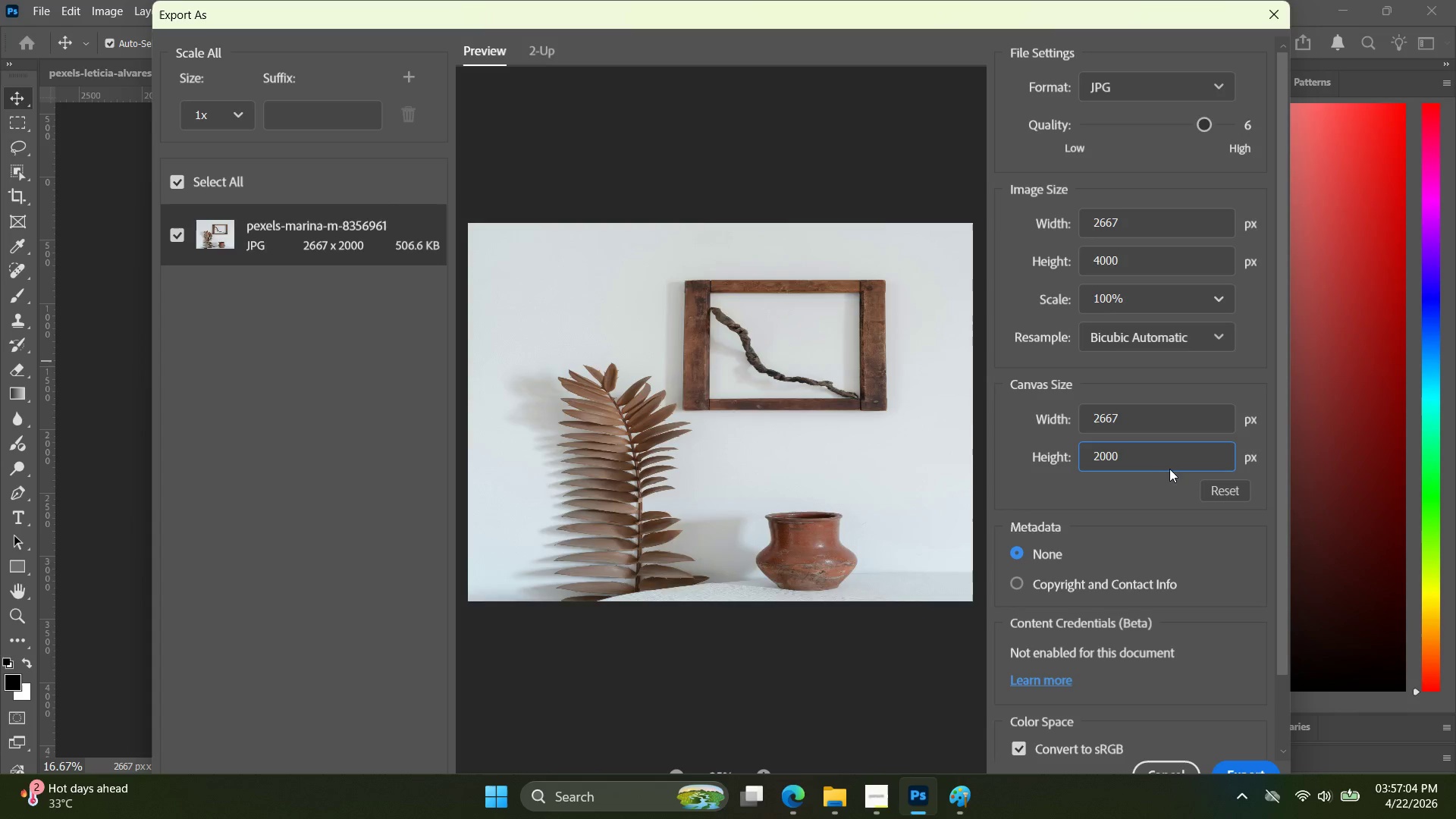 
scroll: coordinate [1181, 530], scroll_direction: down, amount: 2.0
 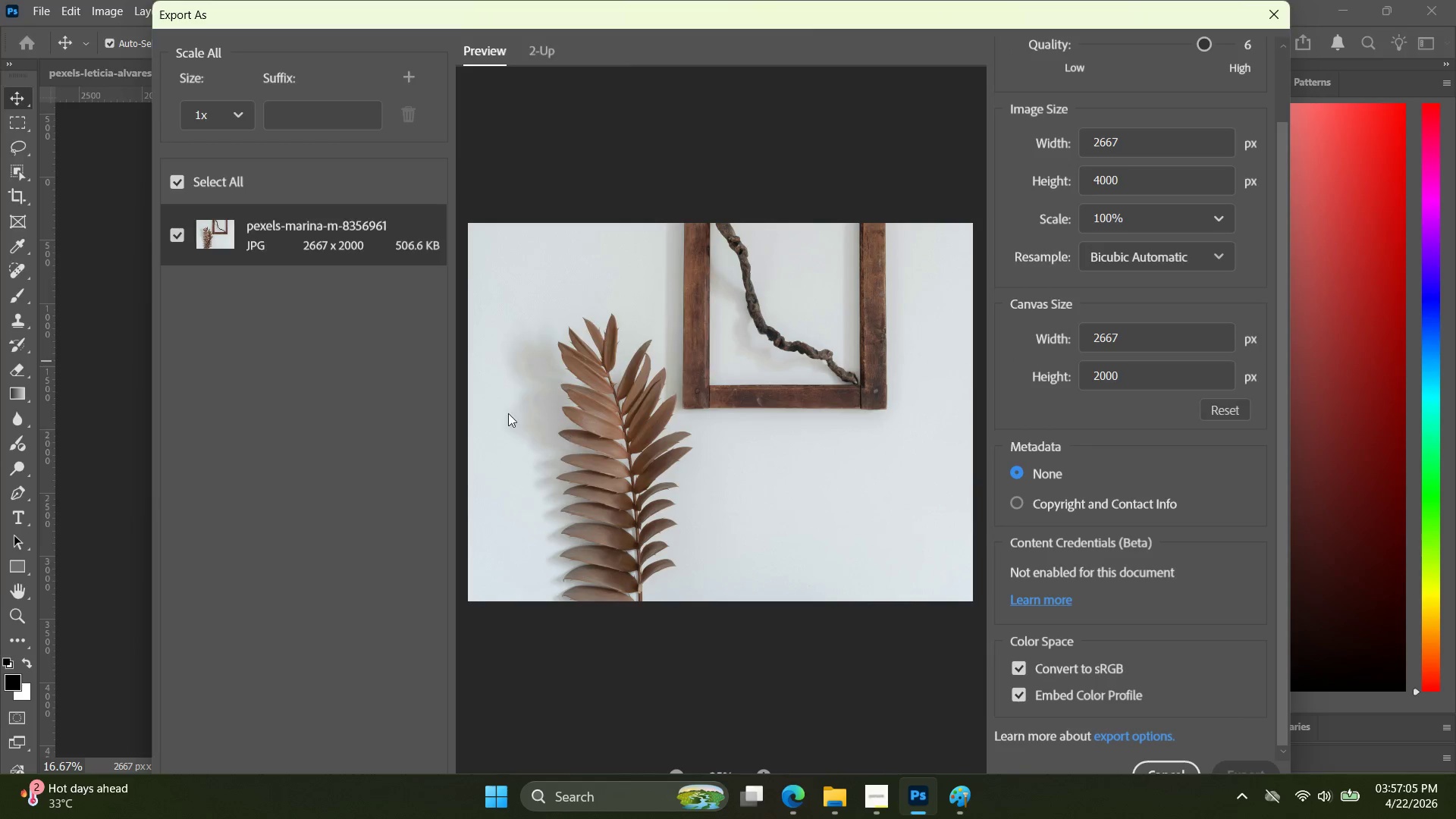 
key(Control+V)
 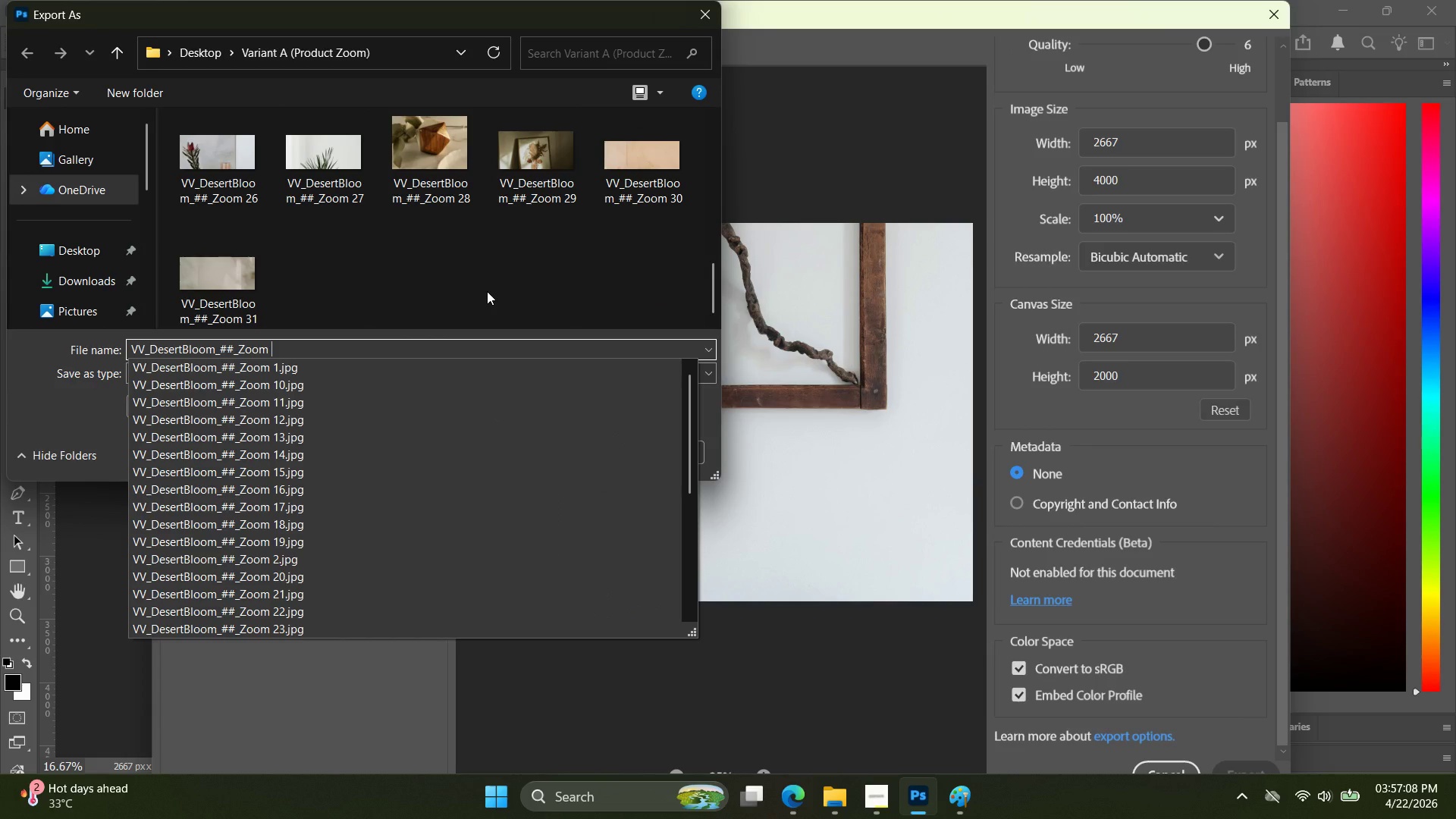 
scroll: coordinate [433, 234], scroll_direction: down, amount: 15.0
 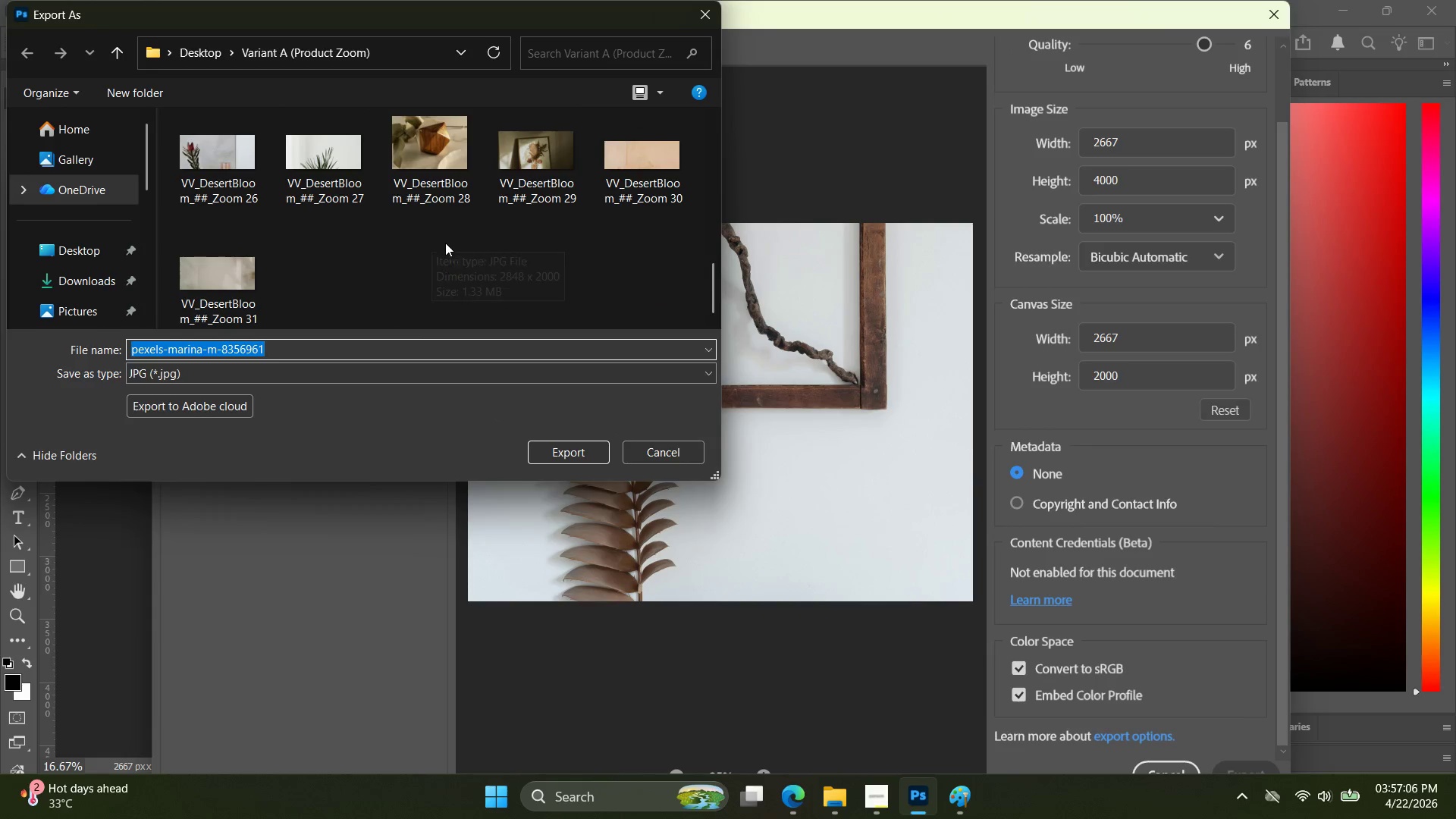 
type(32)
 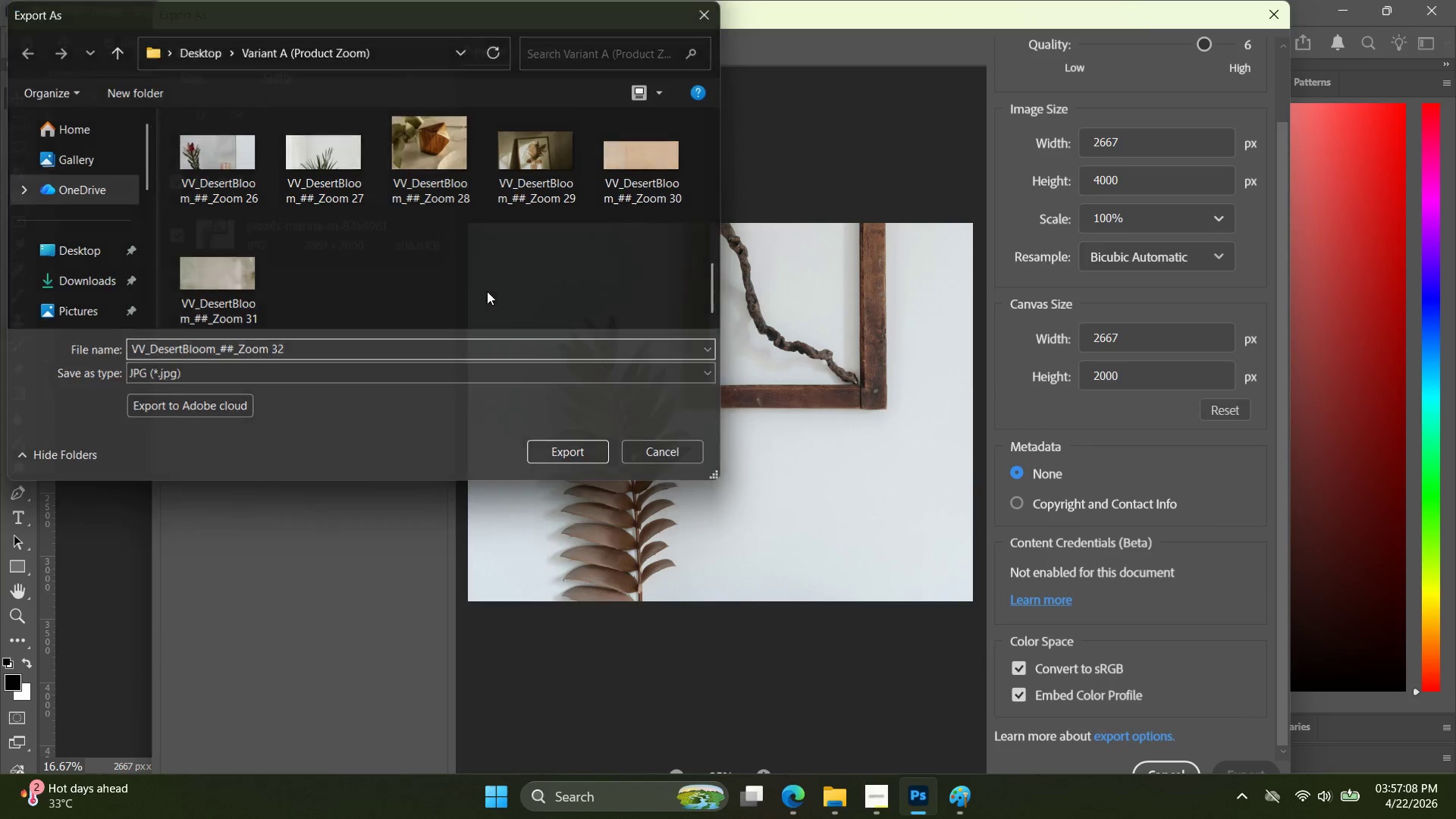 
key(Enter)
 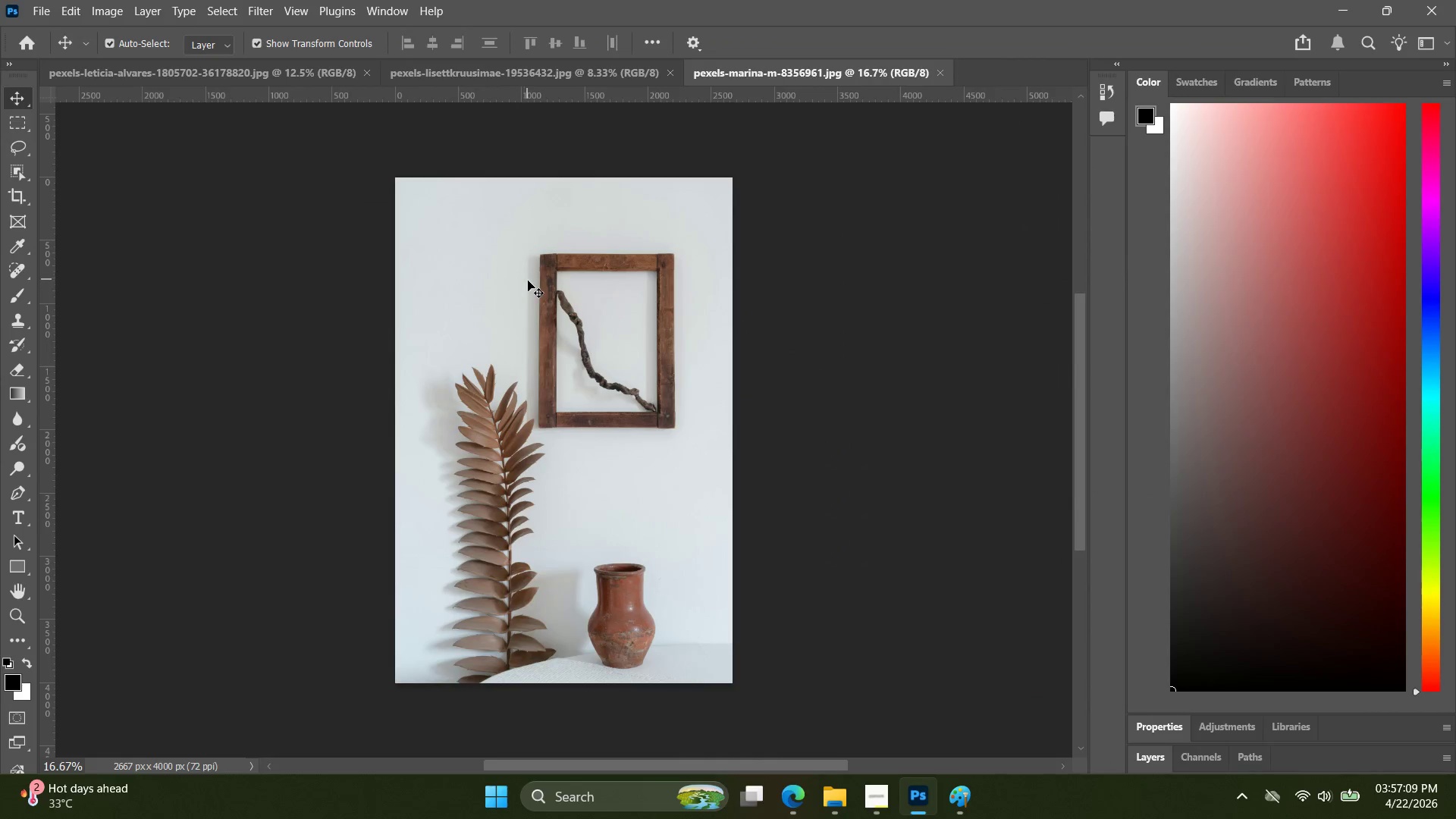 
key(Alt+Tab)
 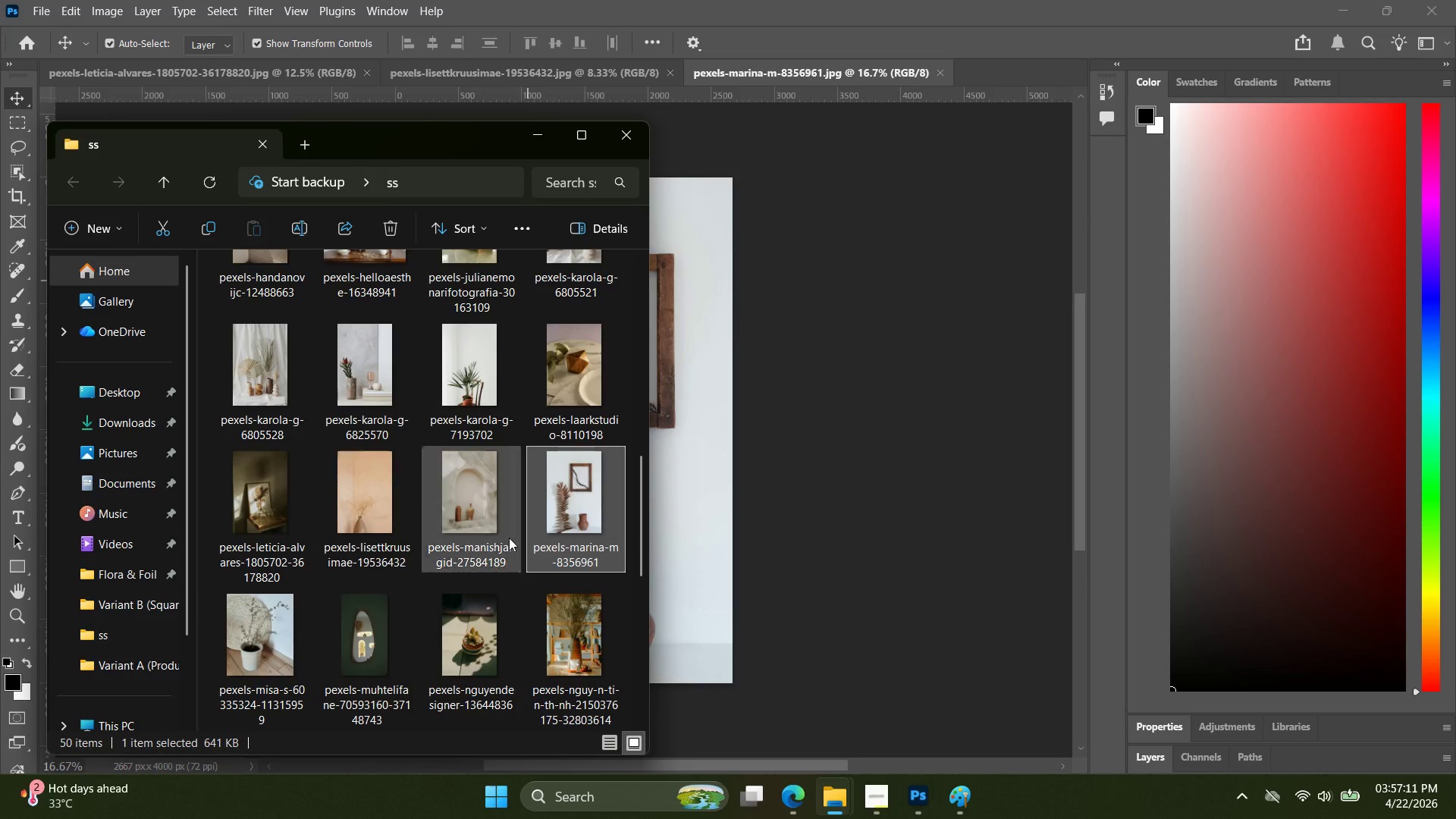 
scroll: coordinate [378, 532], scroll_direction: down, amount: 1.0
 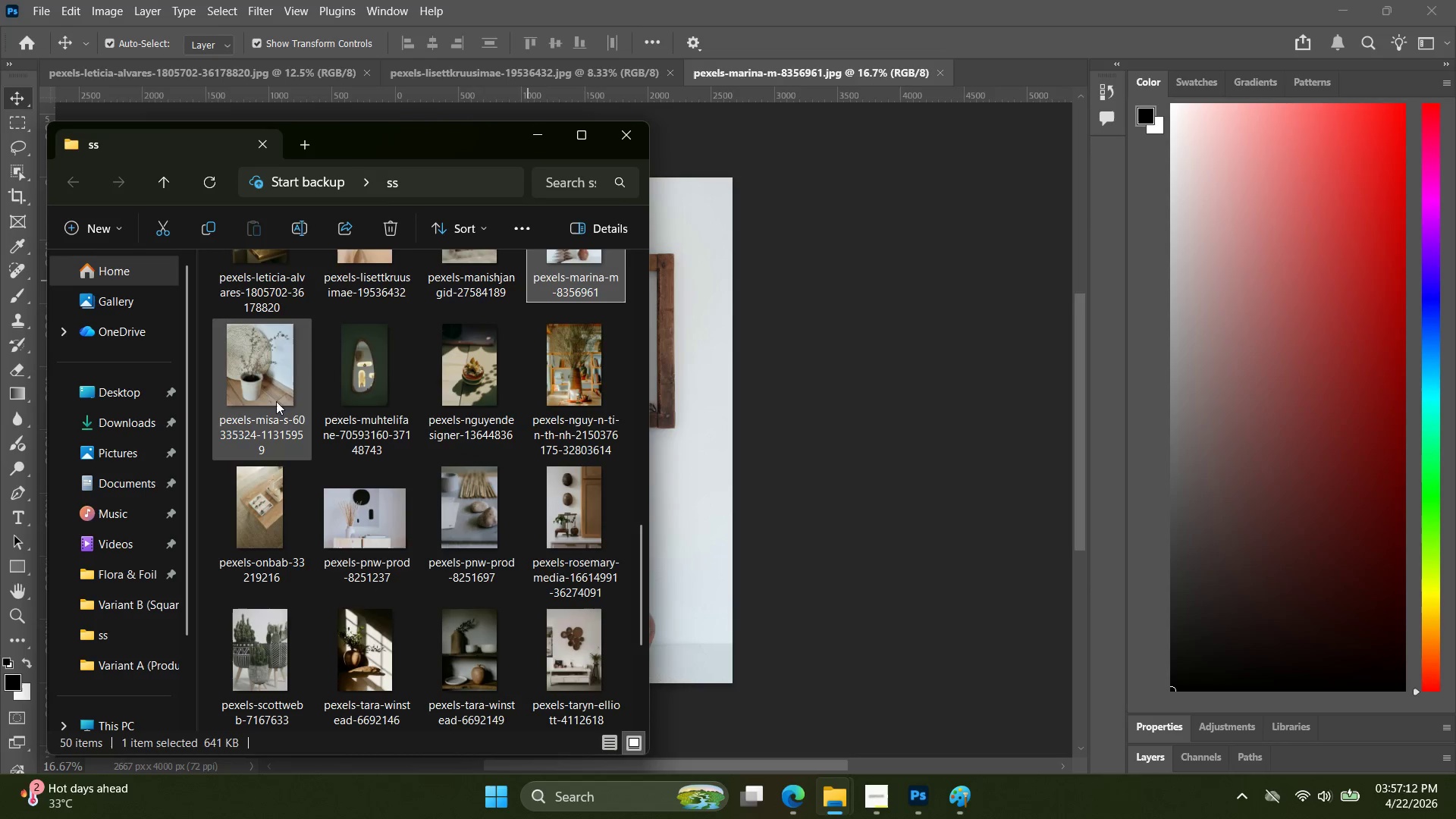 
left_click_drag(start_coordinate=[262, 397], to_coordinate=[1021, 99])
 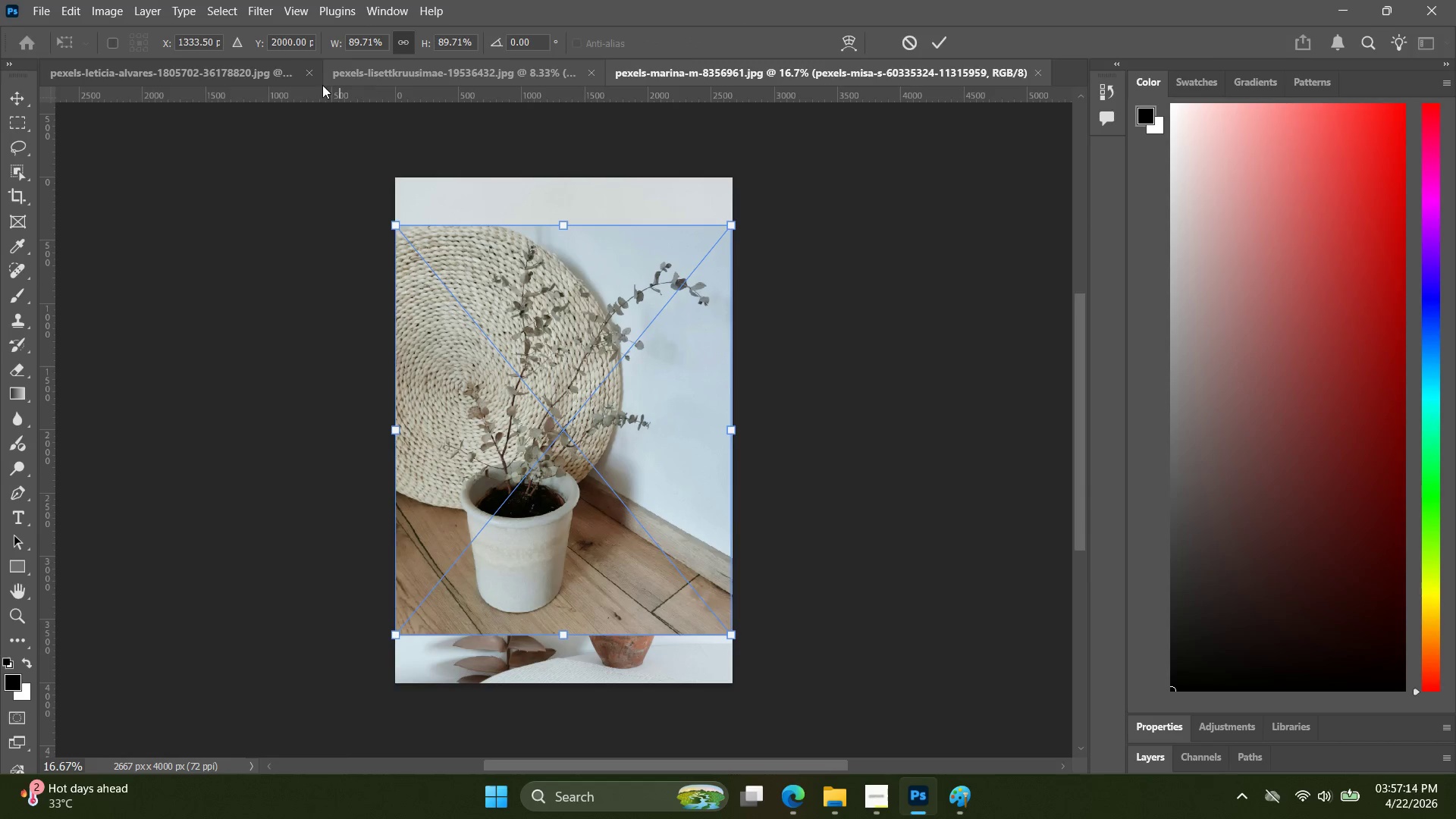 
key(Control+ControlLeft)
 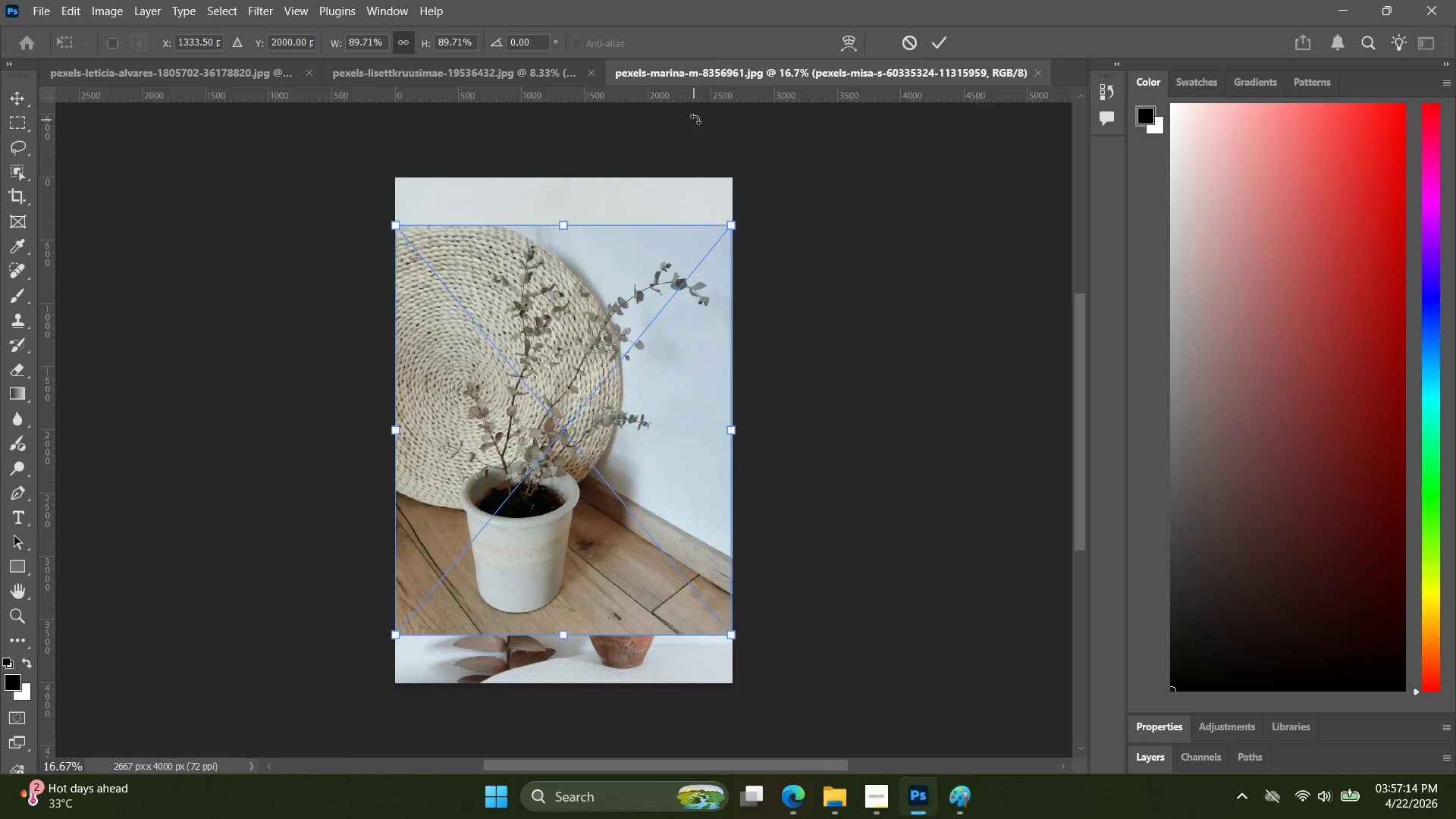 
key(Control+Z)
 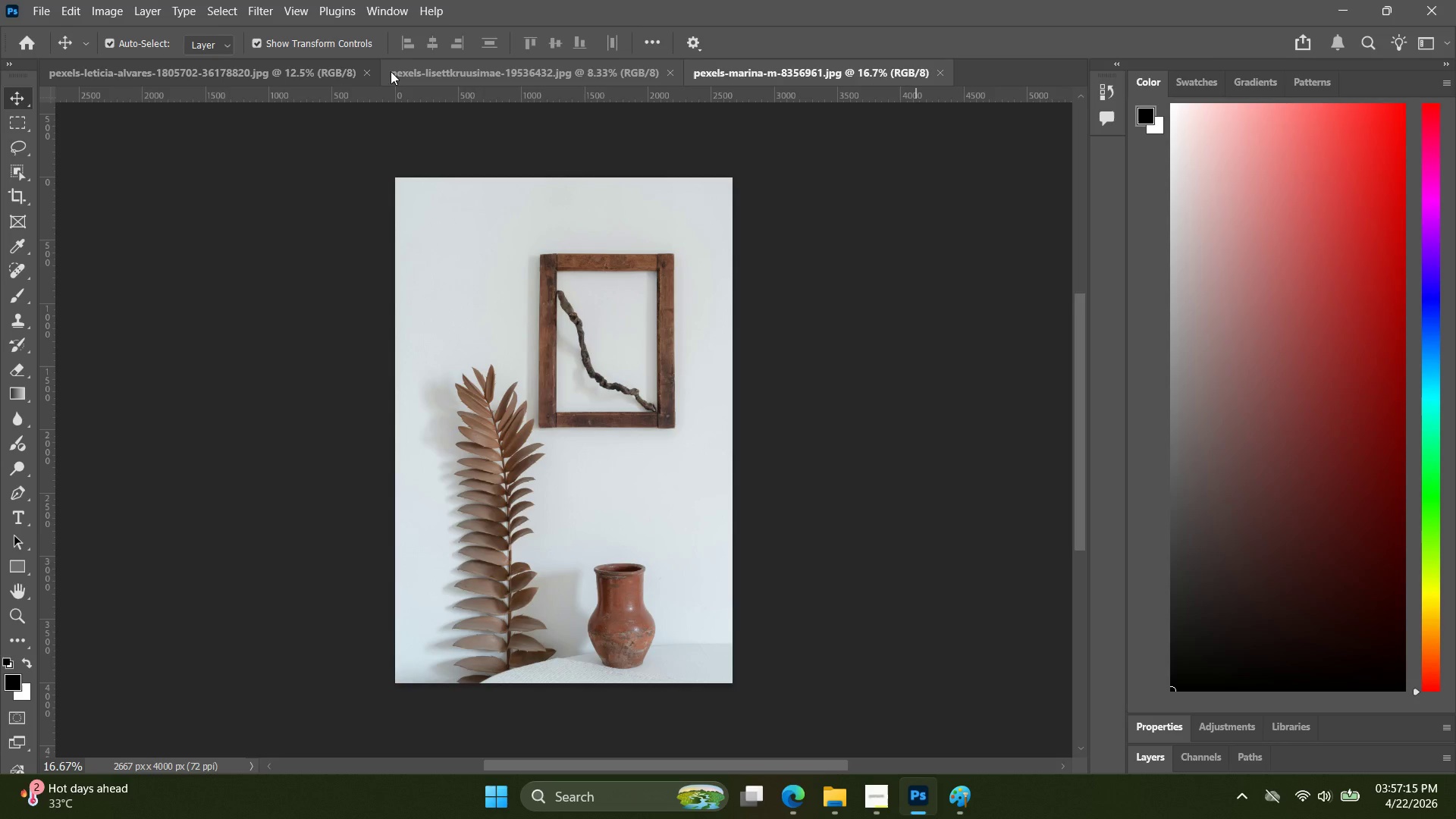 
left_click([371, 71])
 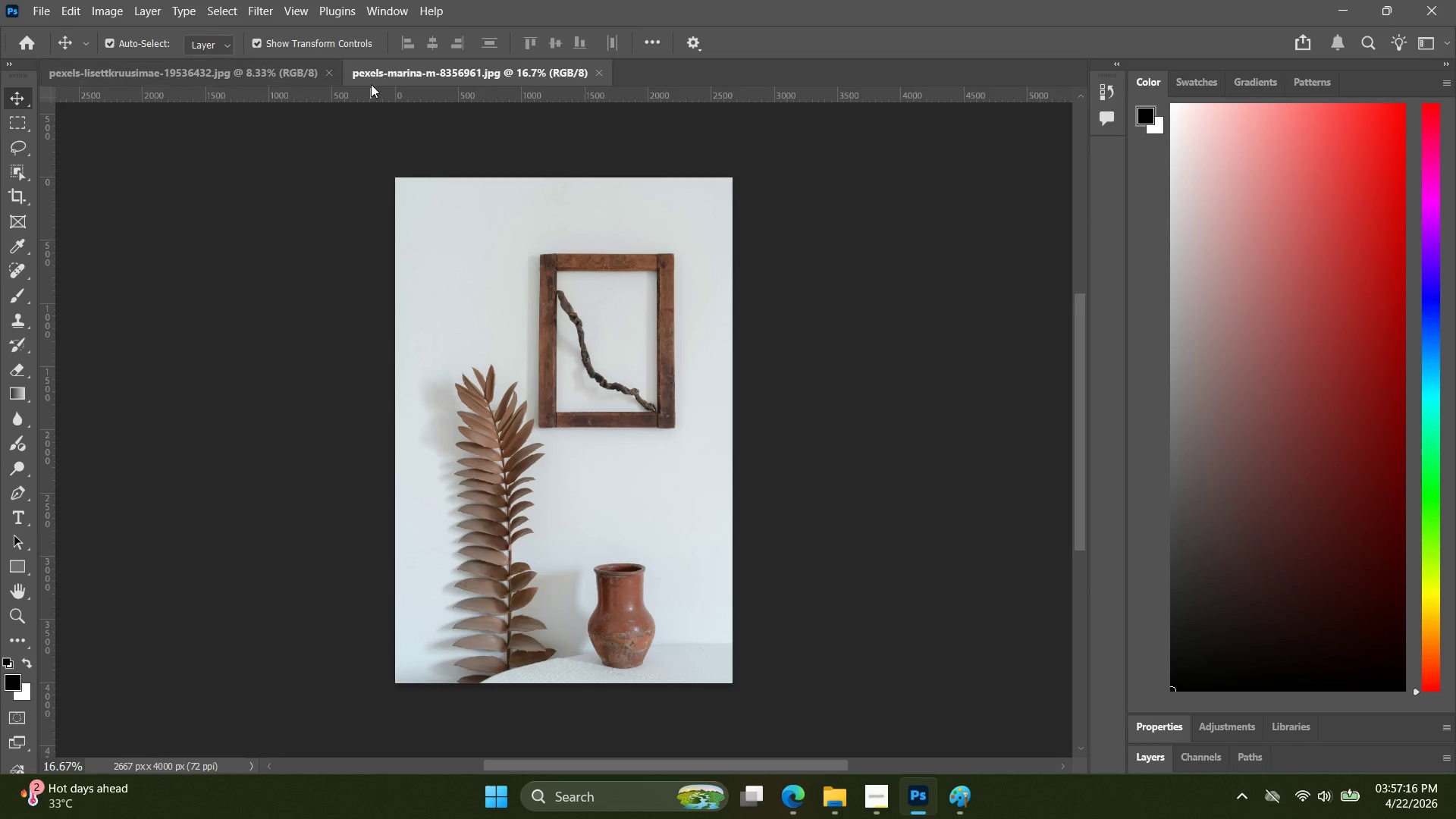 
key(Alt+AltLeft)
 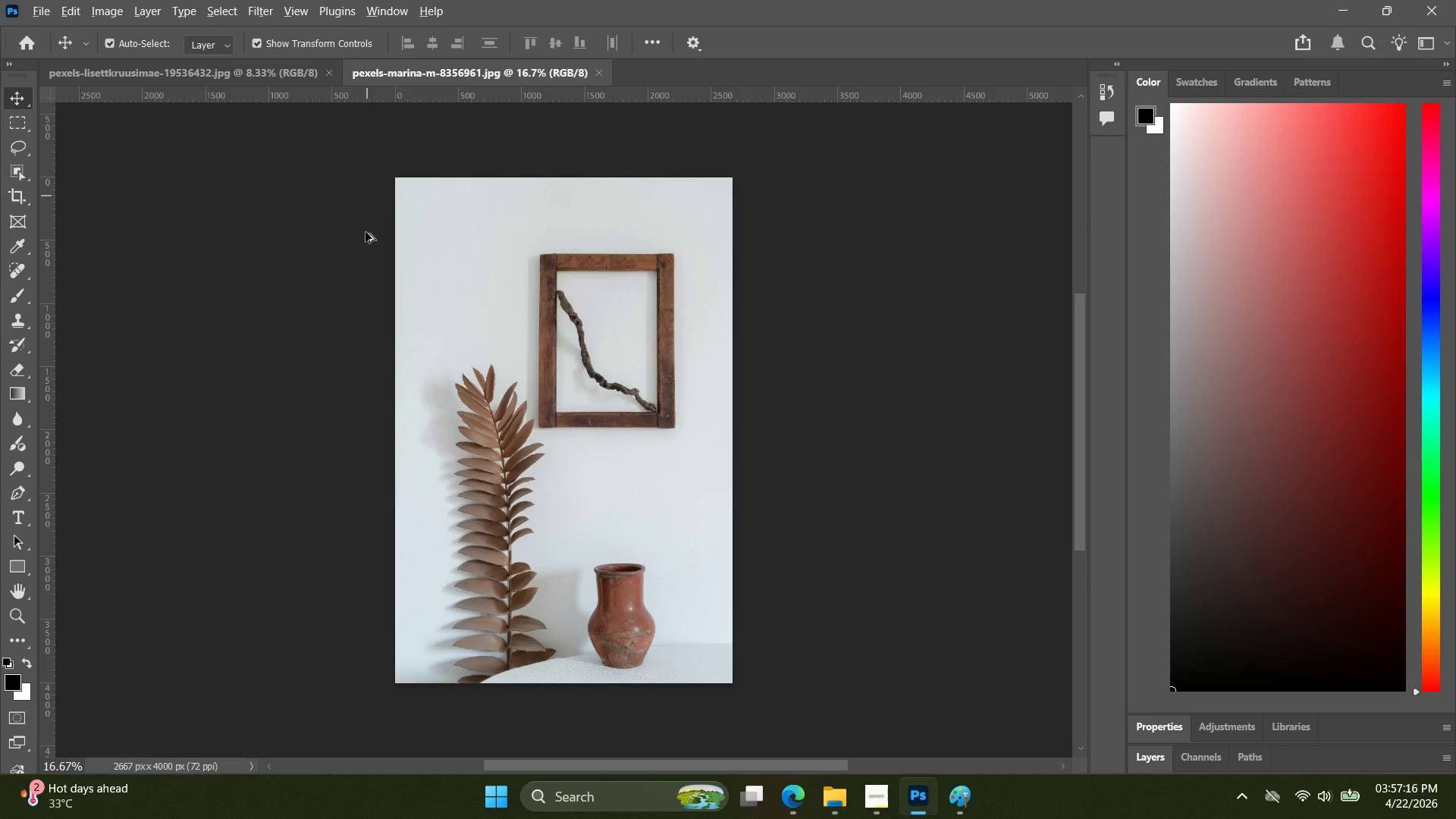 
key(Alt+Tab)
 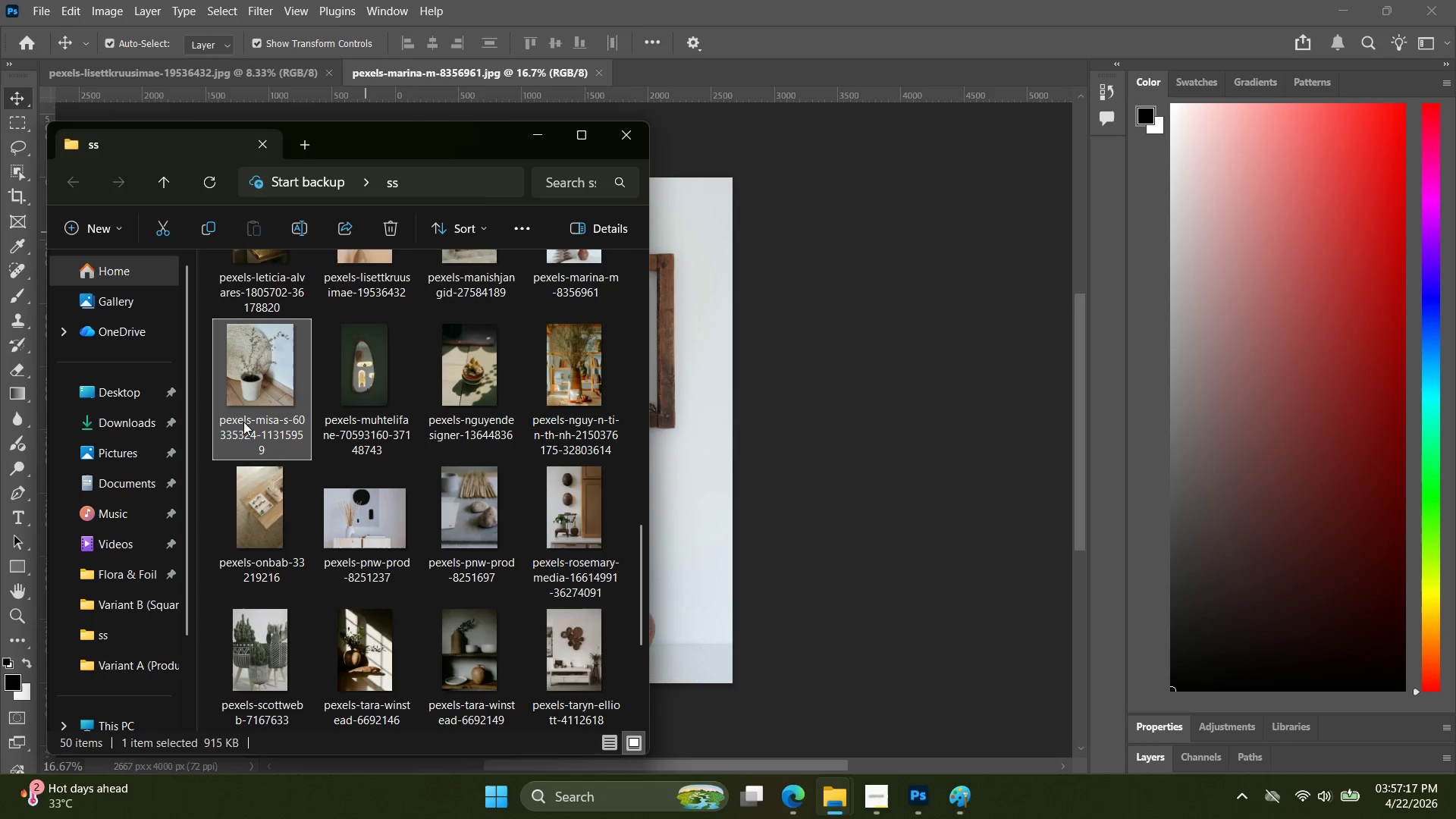 
left_click_drag(start_coordinate=[247, 414], to_coordinate=[759, 74])
 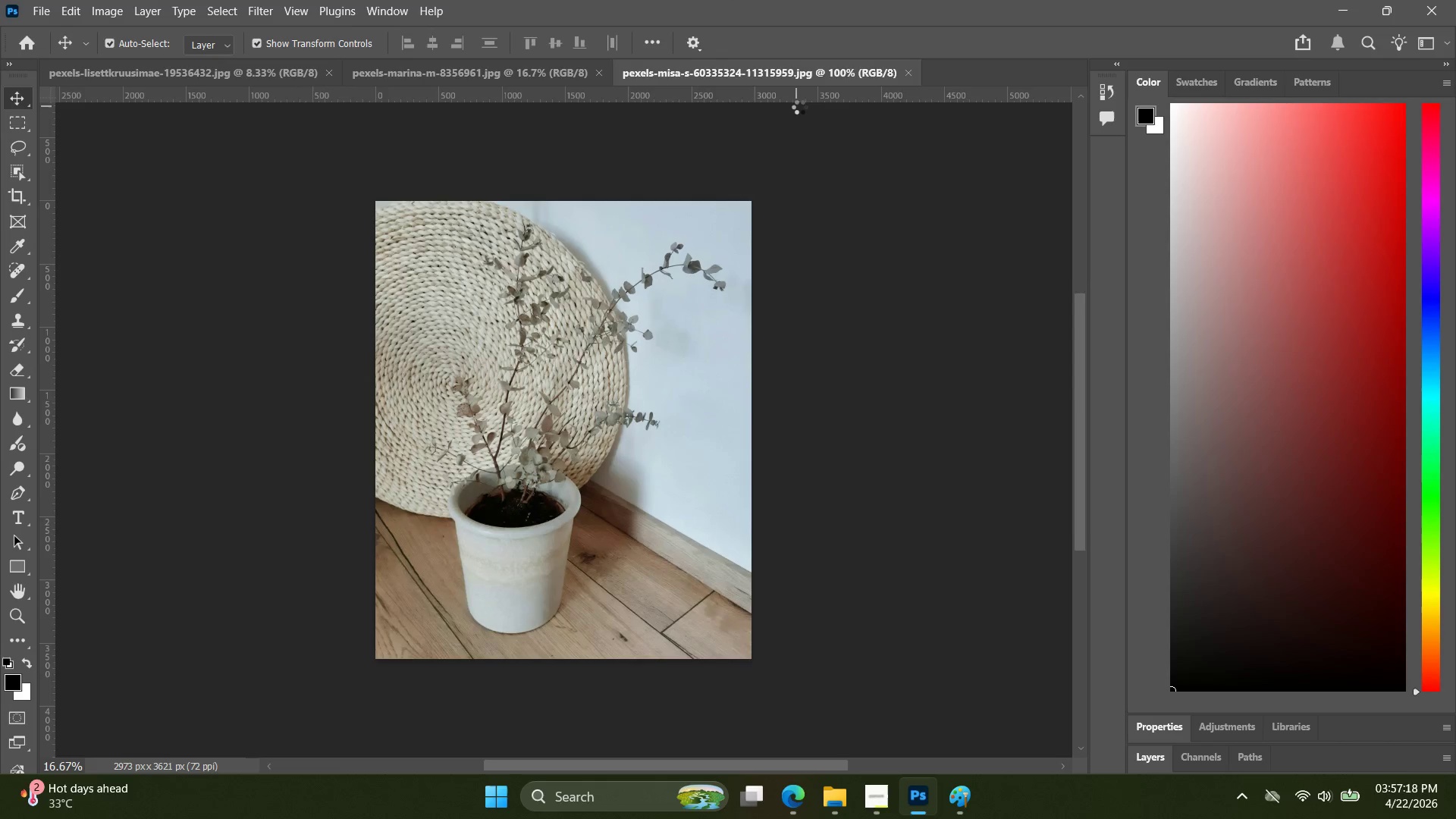 
key(Alt+Control+Shift+W)
 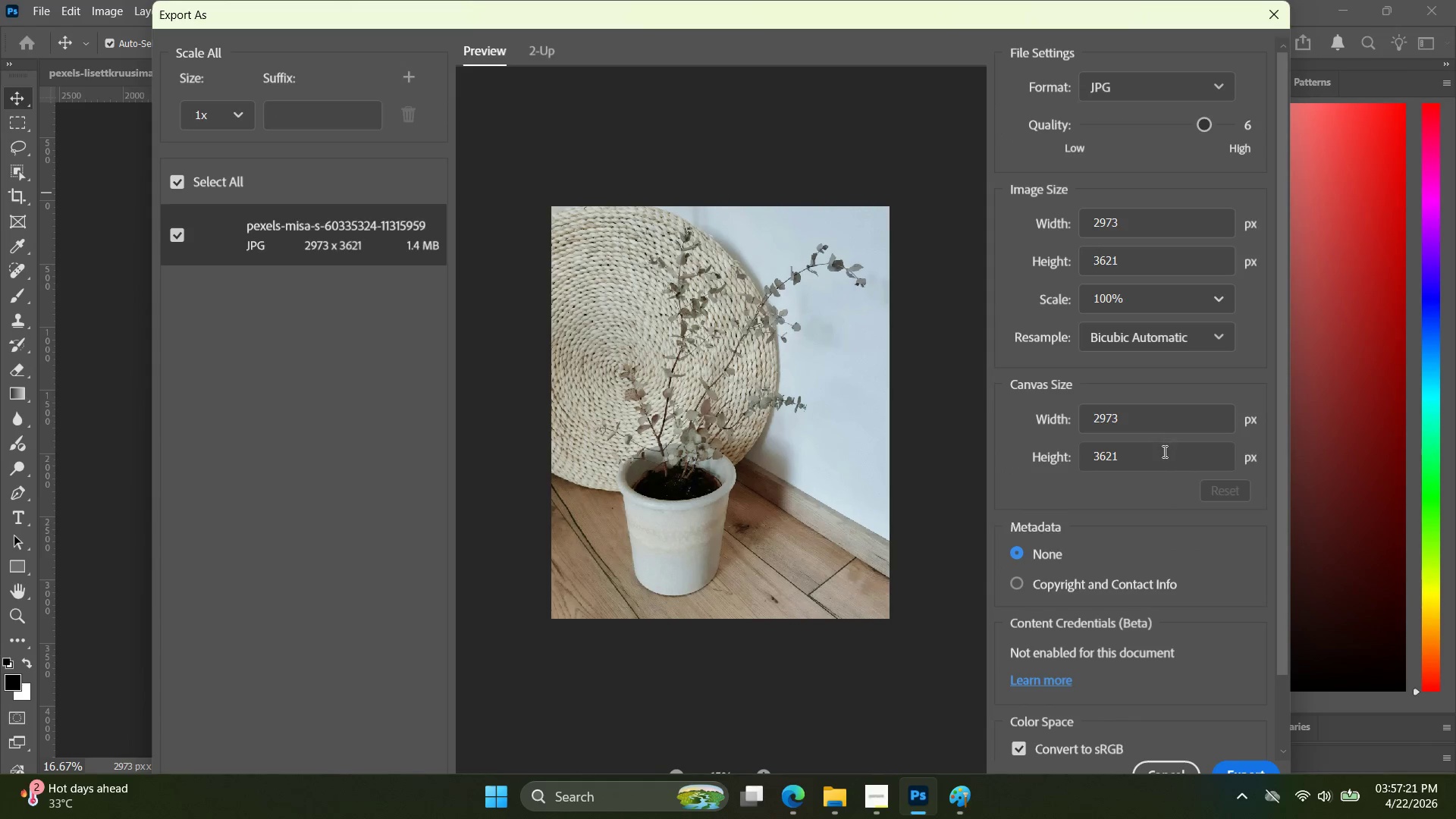 
left_click_drag(start_coordinate=[1159, 461], to_coordinate=[1075, 456])
 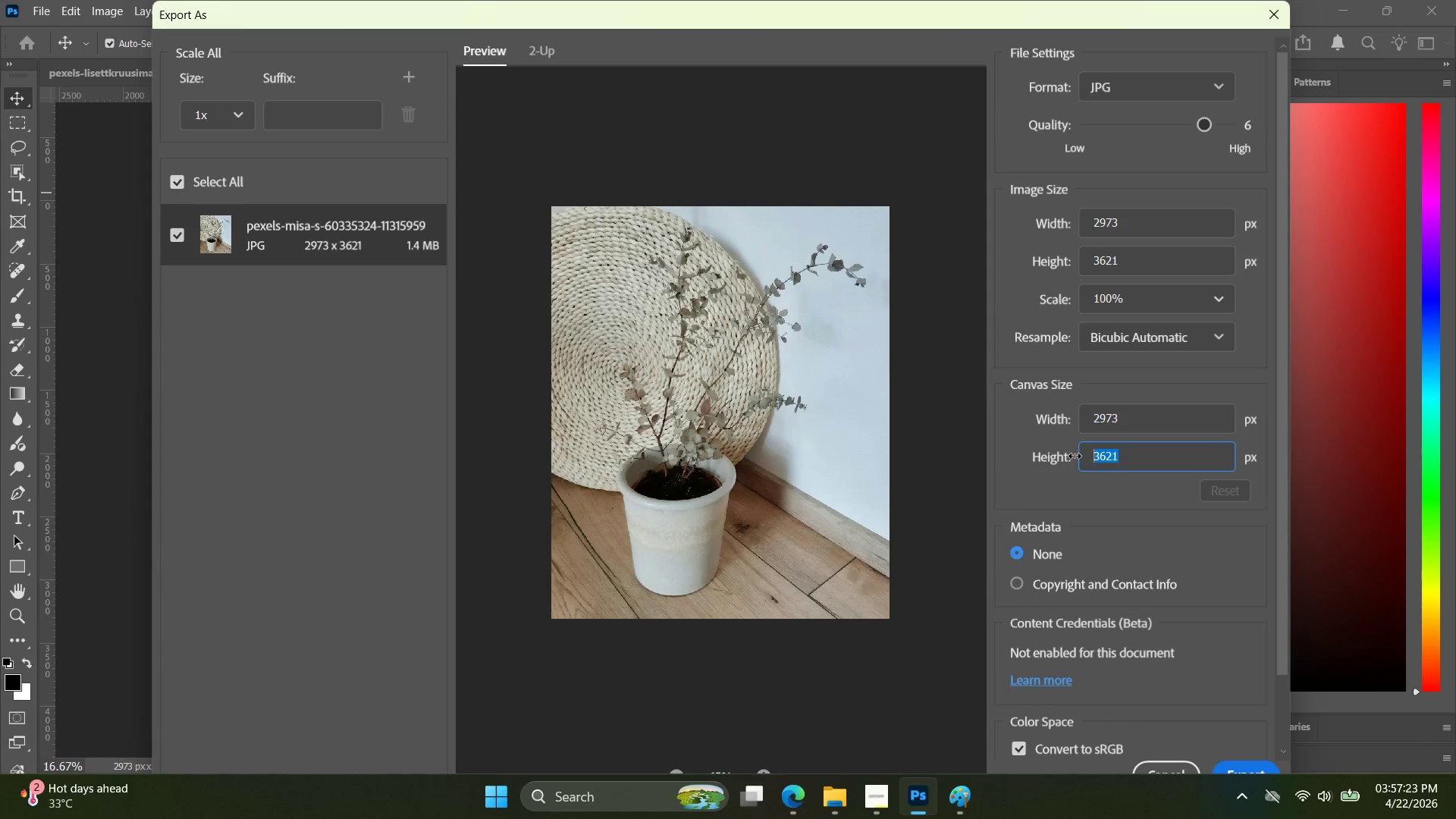 
type(2000)
 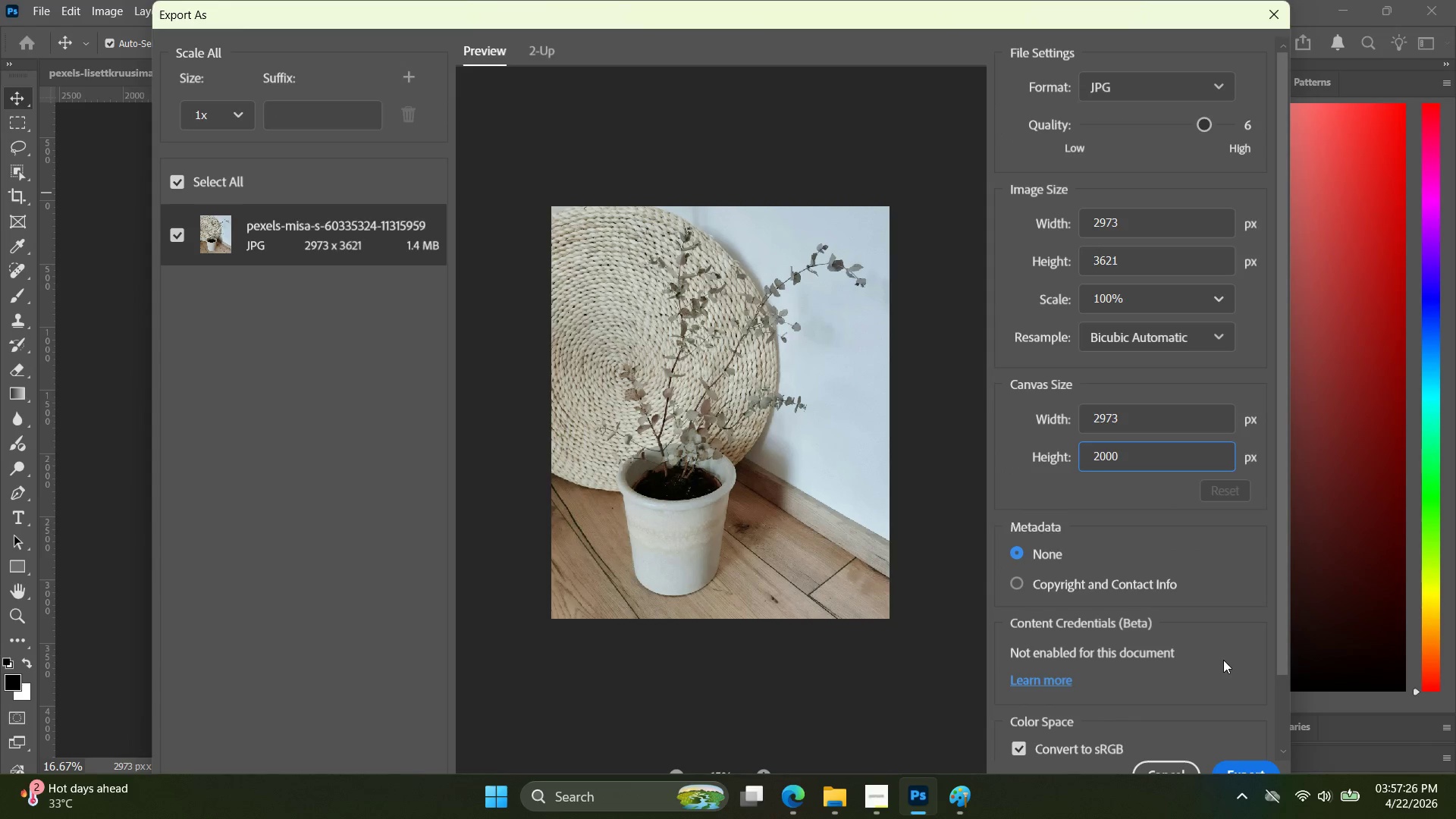 
left_click([1175, 529])
 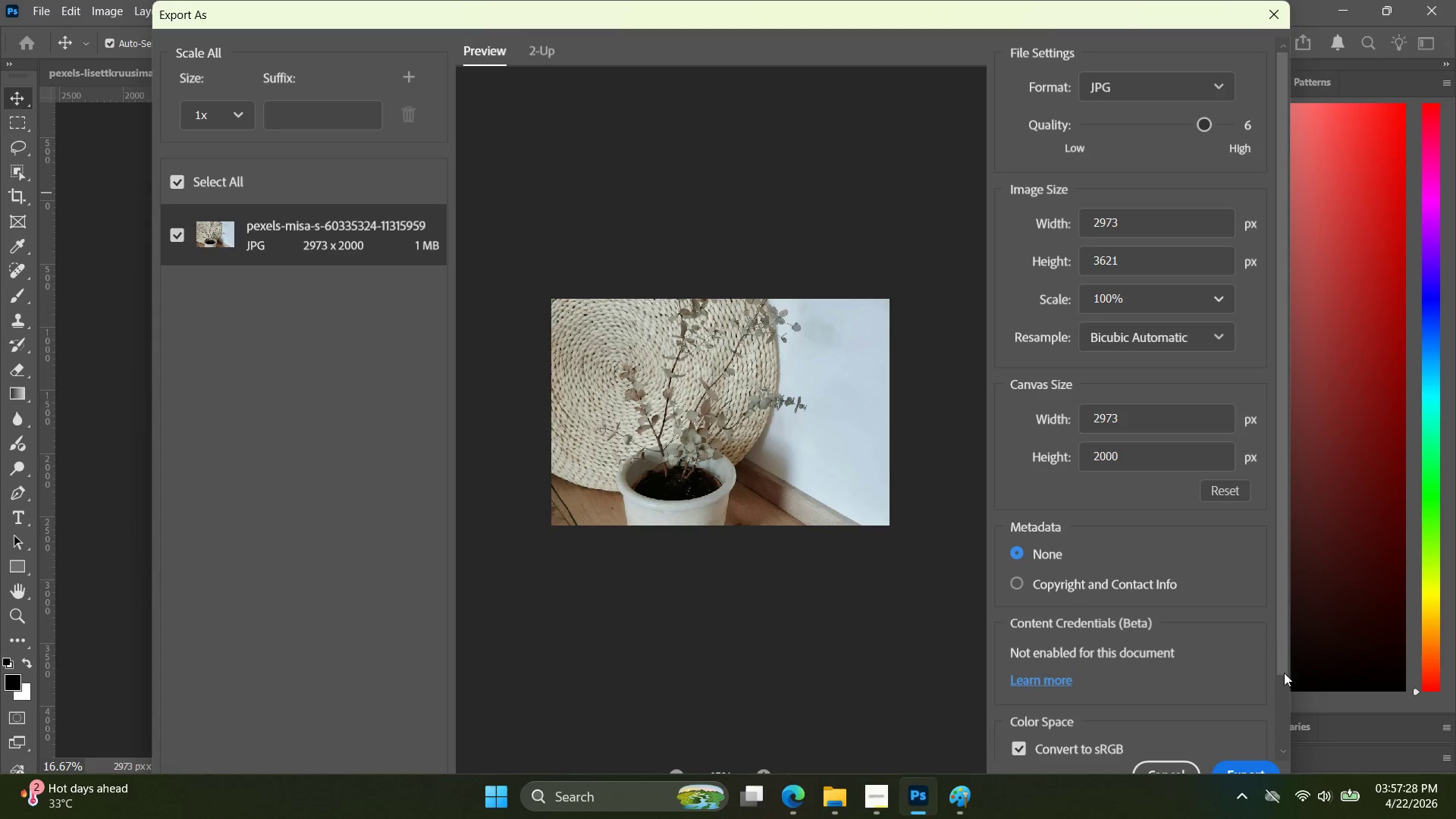 
left_click([1261, 761])
 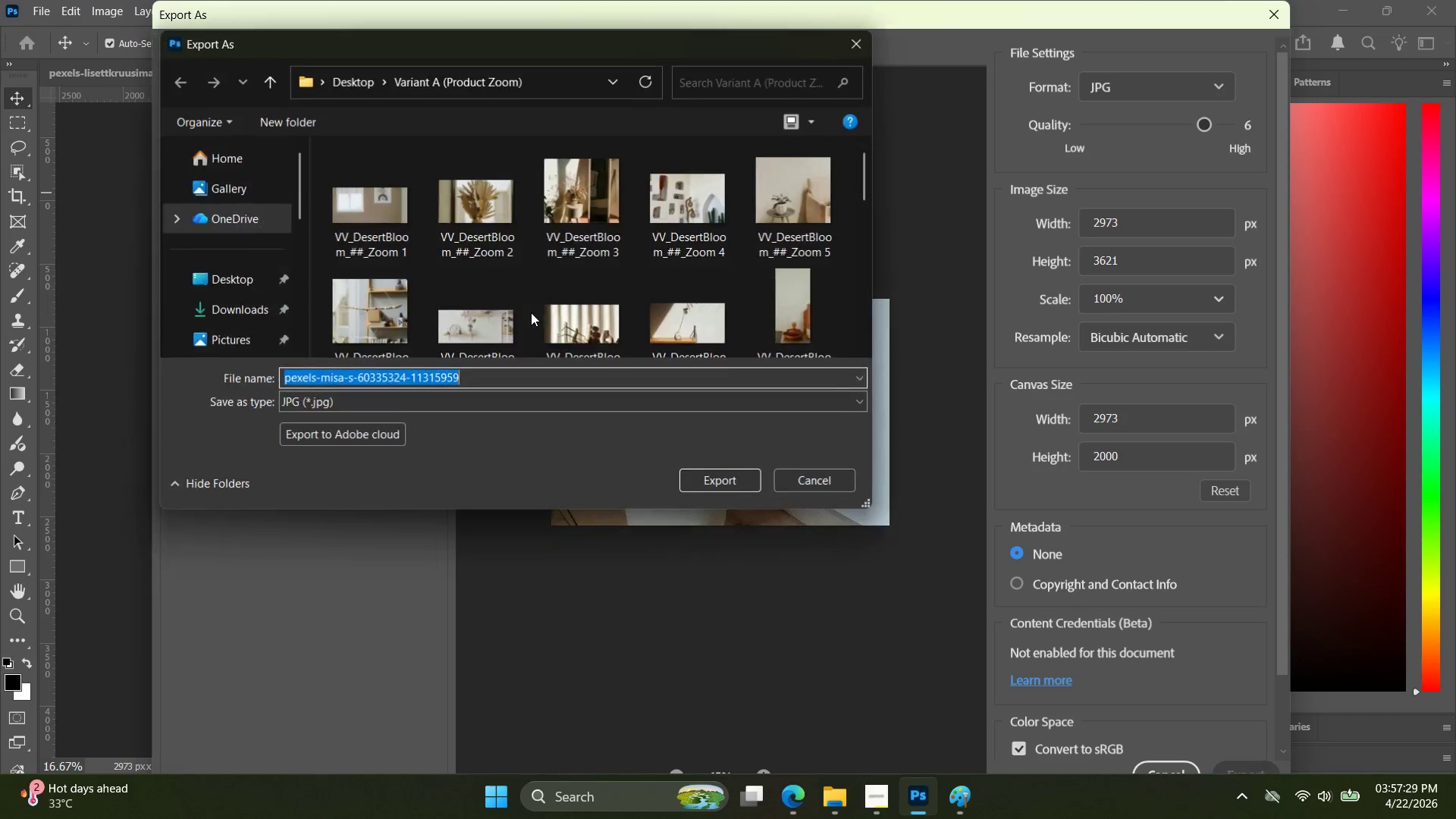 
key(Control+V)
 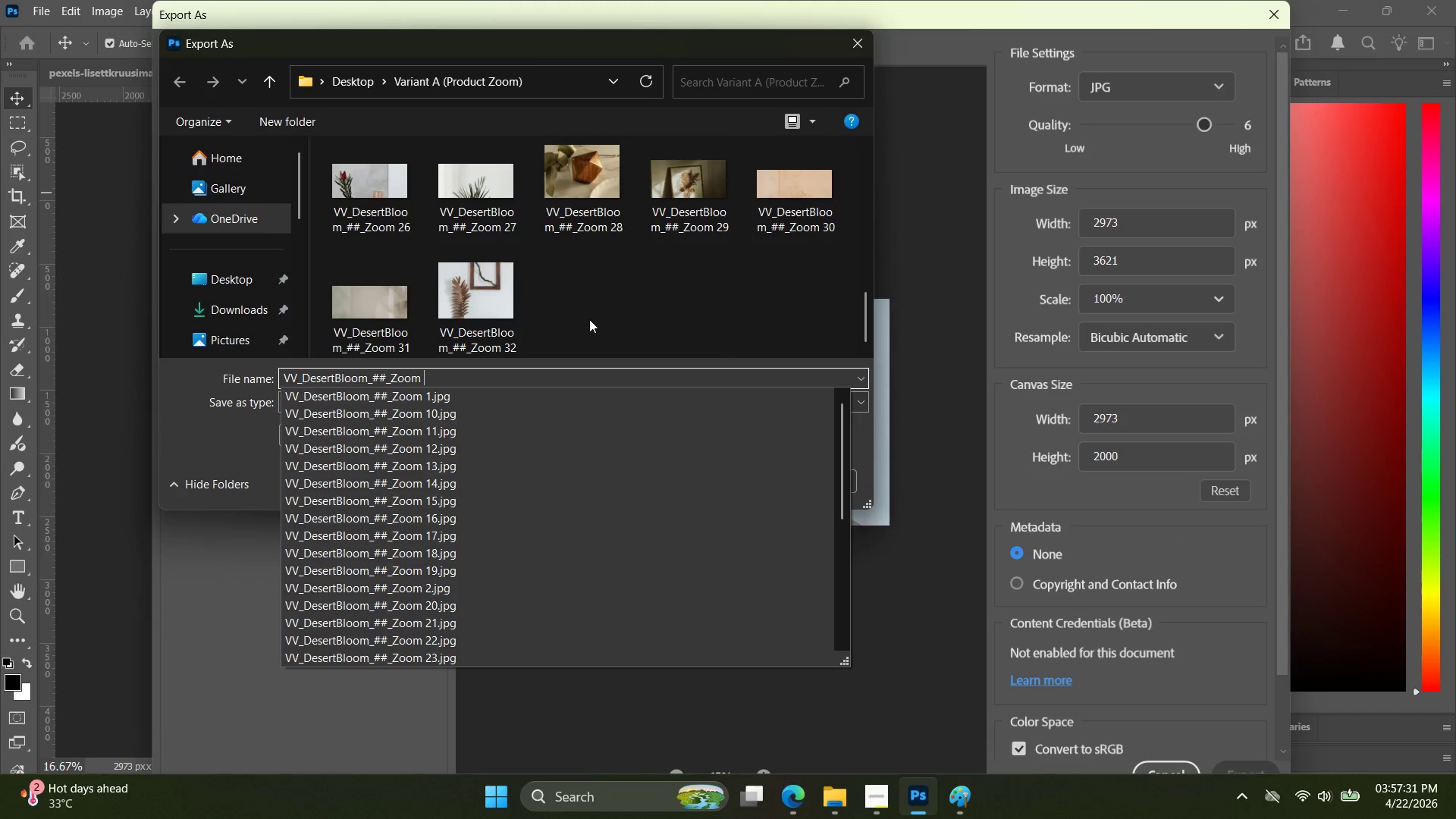 
scroll: coordinate [551, 277], scroll_direction: down, amount: 14.0
 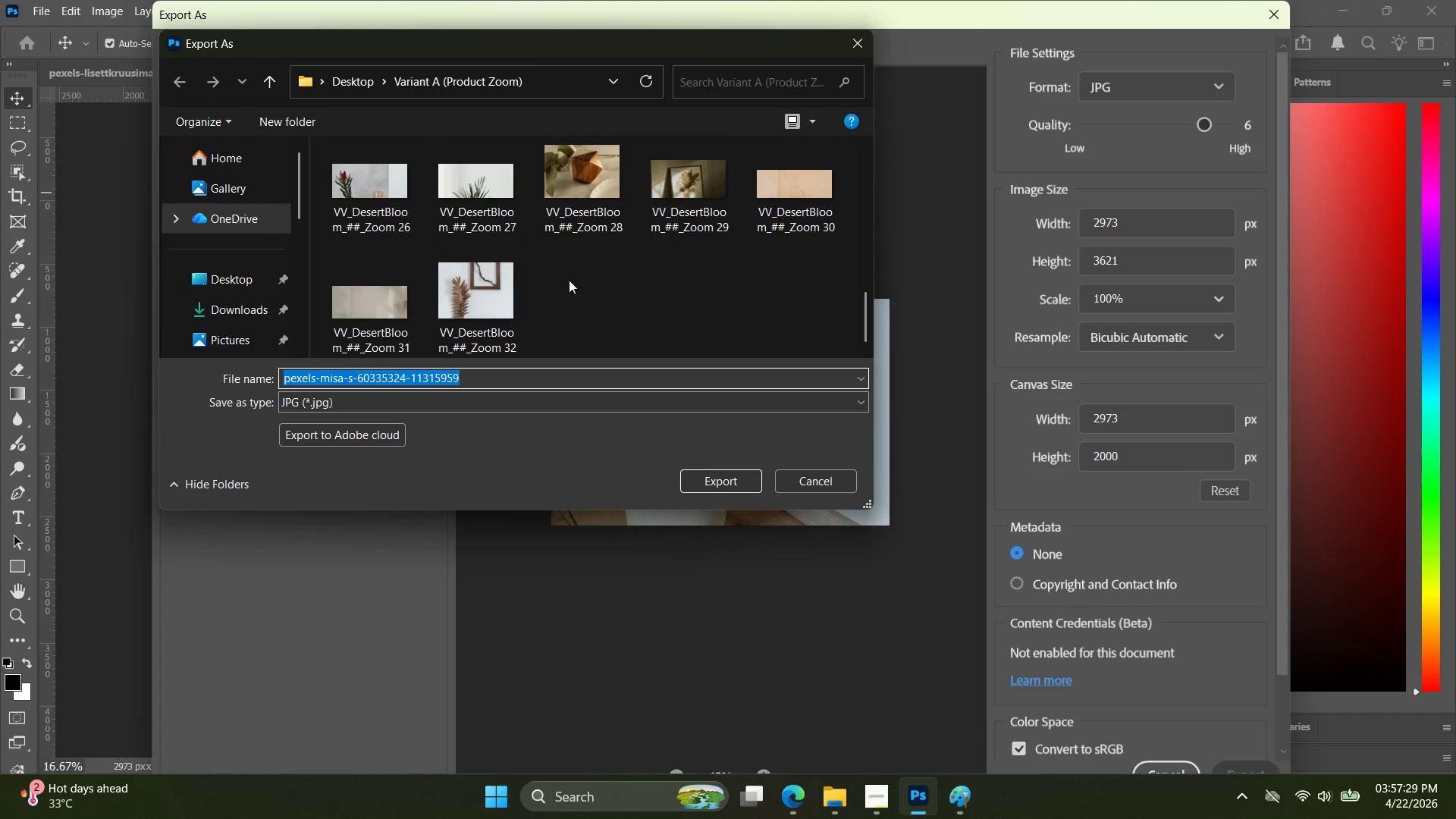 
type(33)
 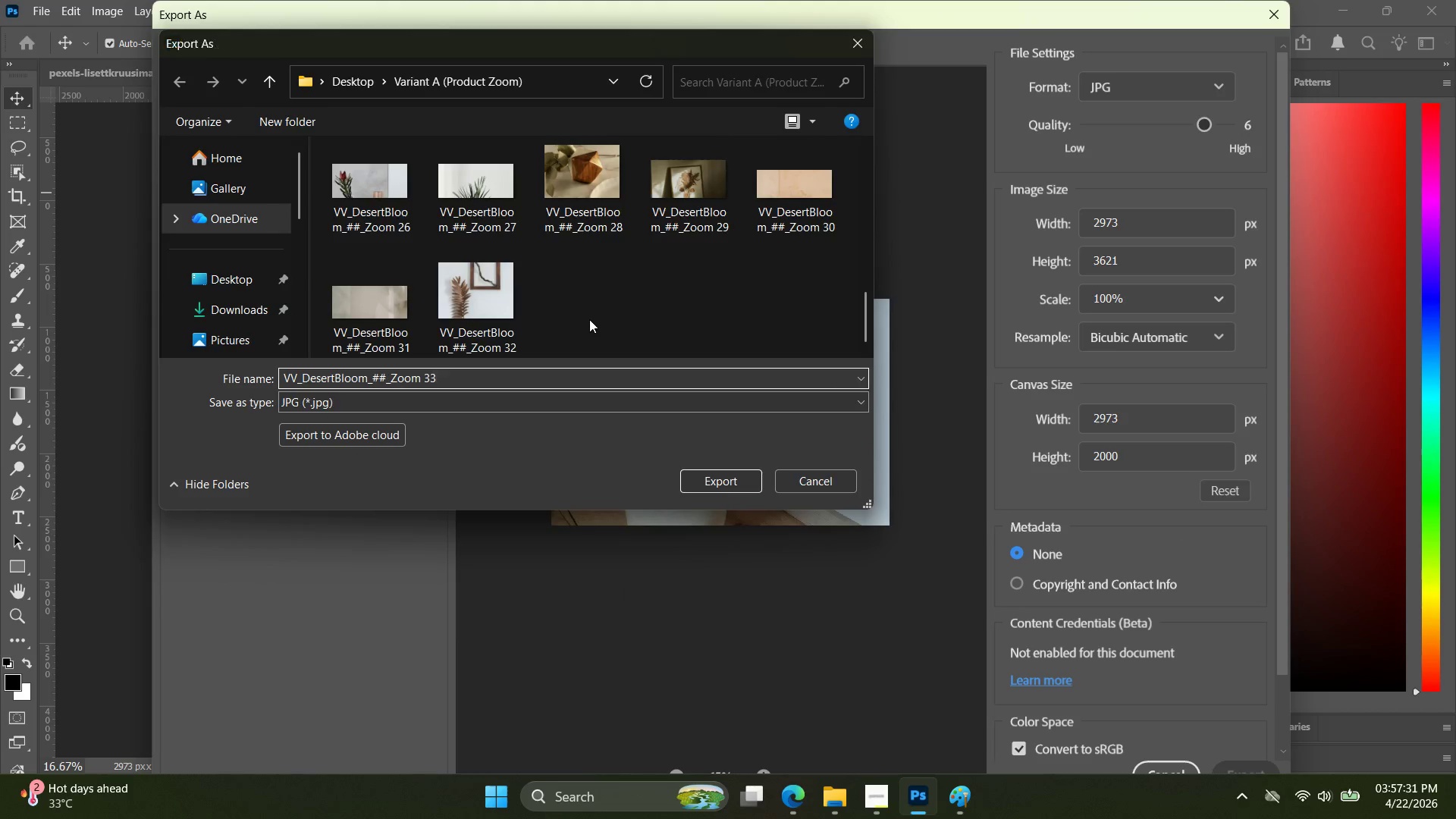 
key(Enter)
 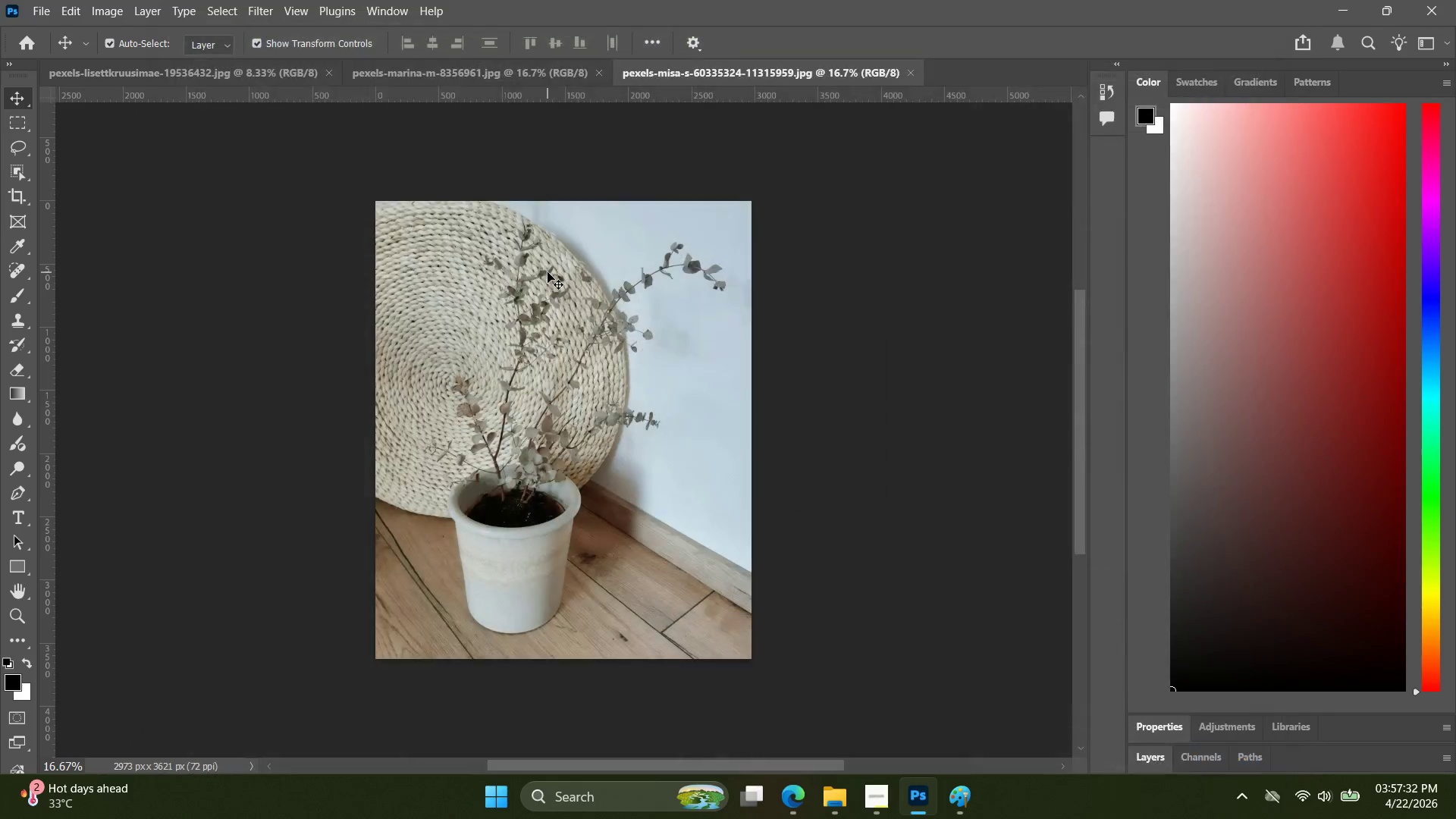 
key(Alt+AltLeft)
 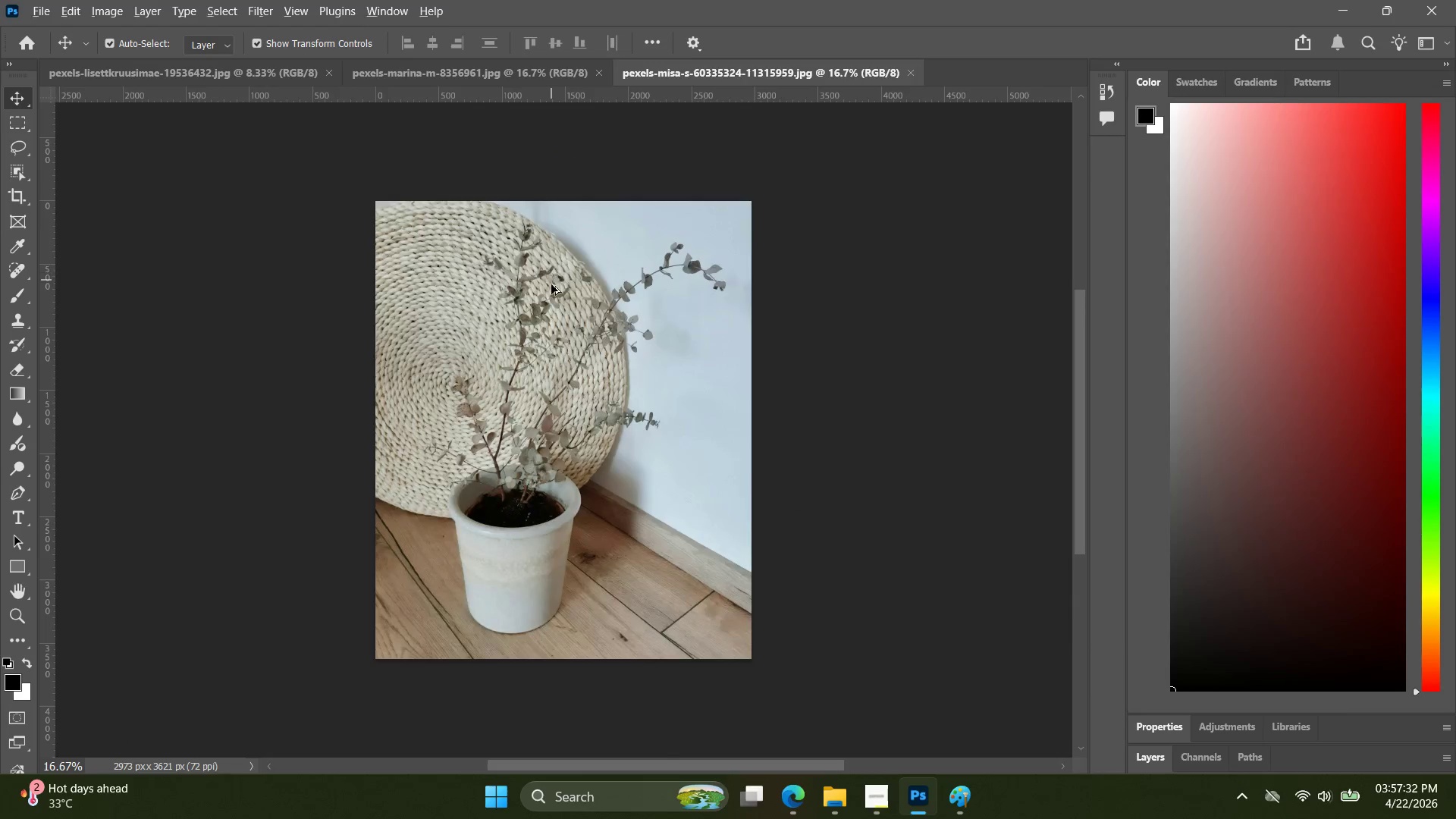 
key(Alt+Tab)
 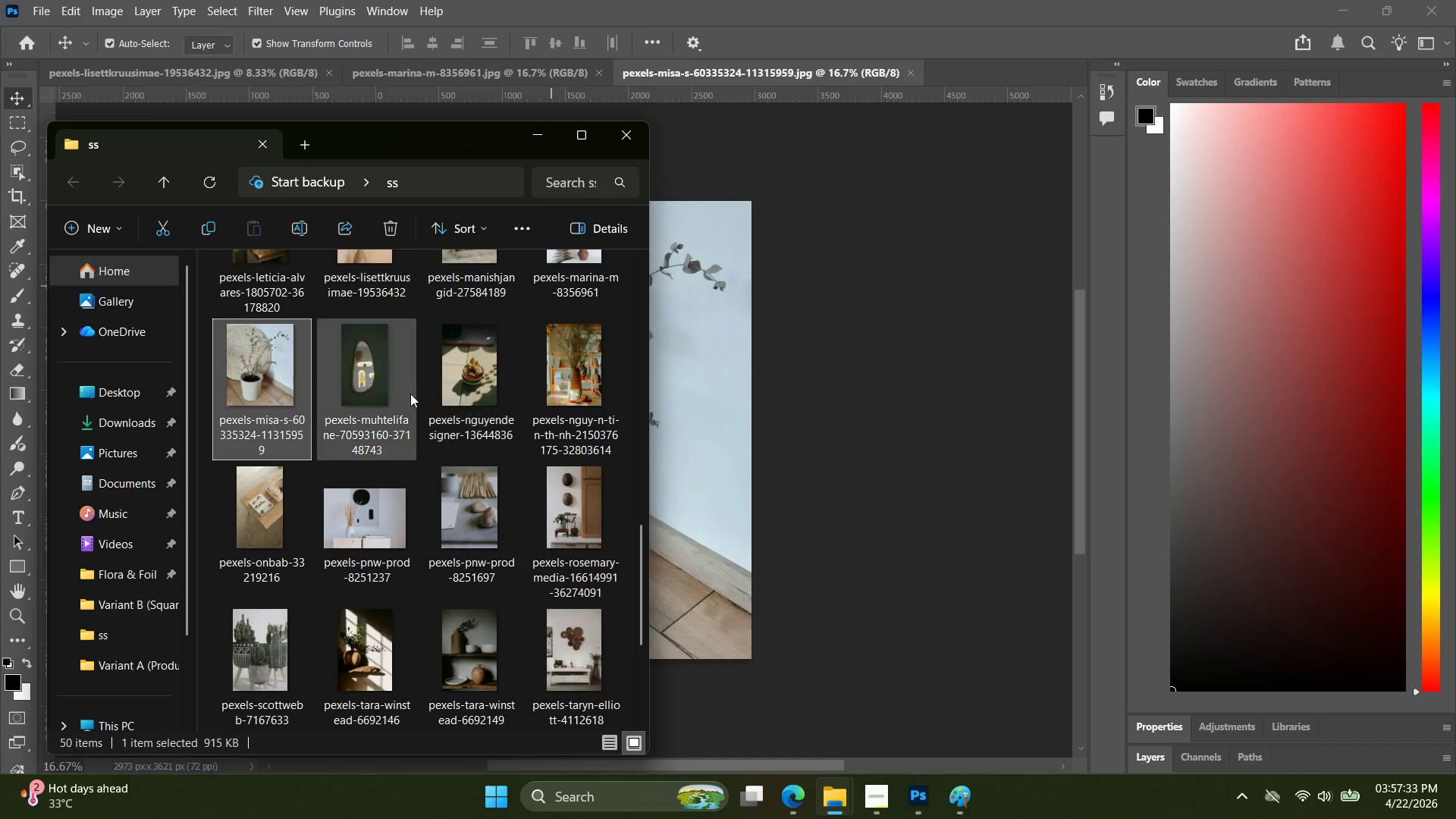 
left_click_drag(start_coordinate=[363, 391], to_coordinate=[974, 86])
 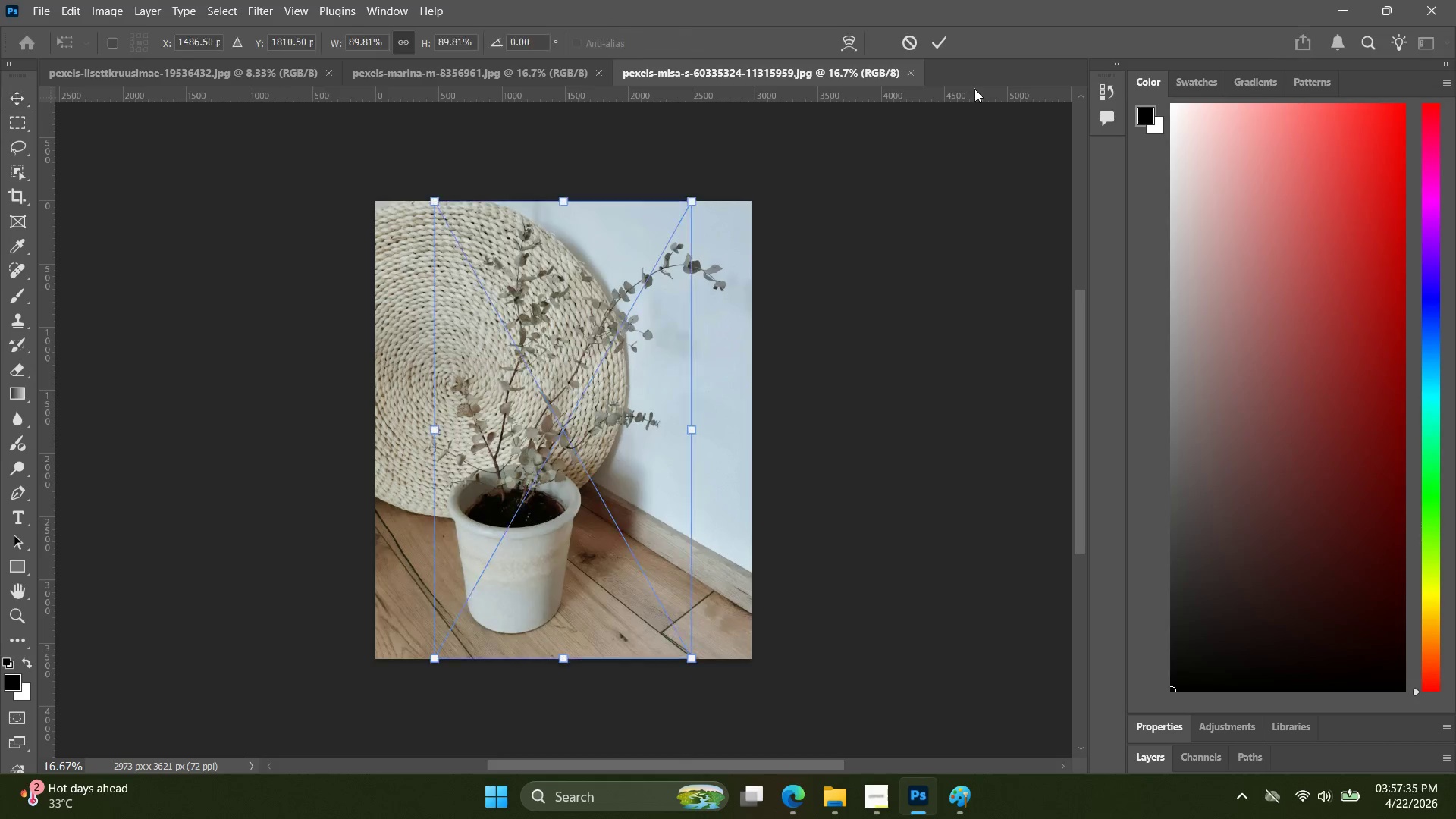 
hold_key(key=AltLeft, duration=0.5)
 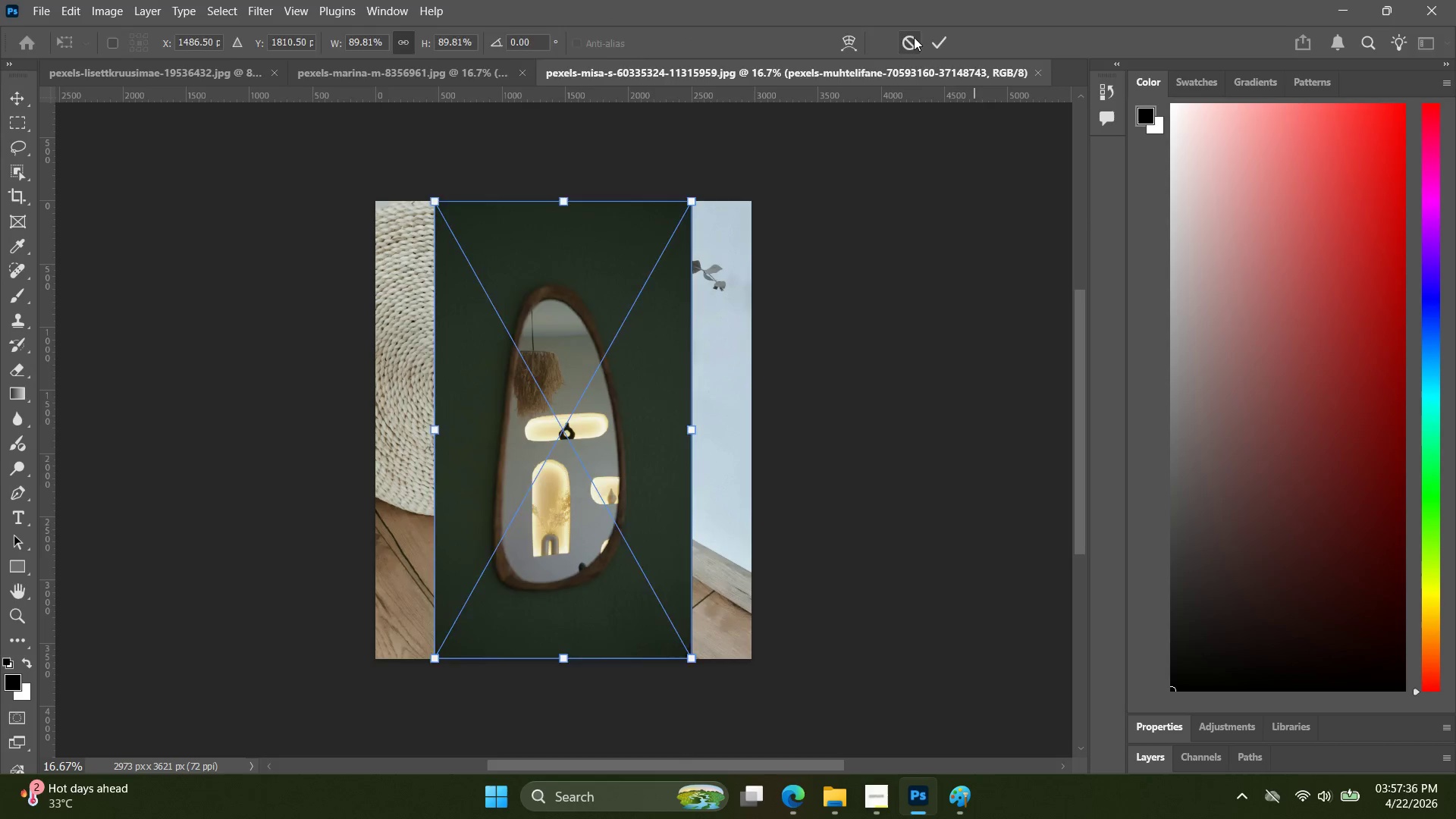 
hold_key(key=ControlLeft, duration=0.47)
 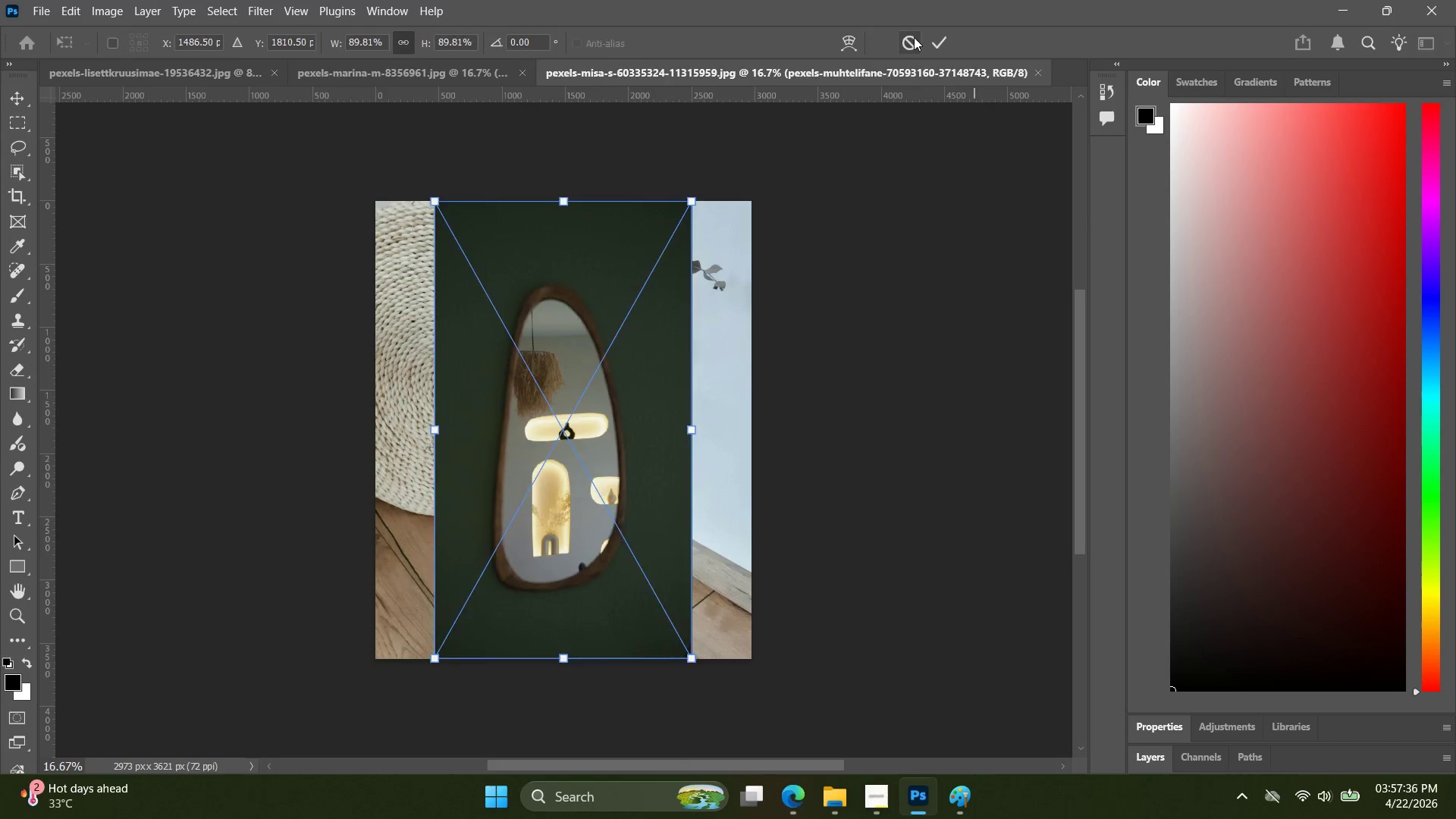 
hold_key(key=ShiftLeft, duration=0.31)
 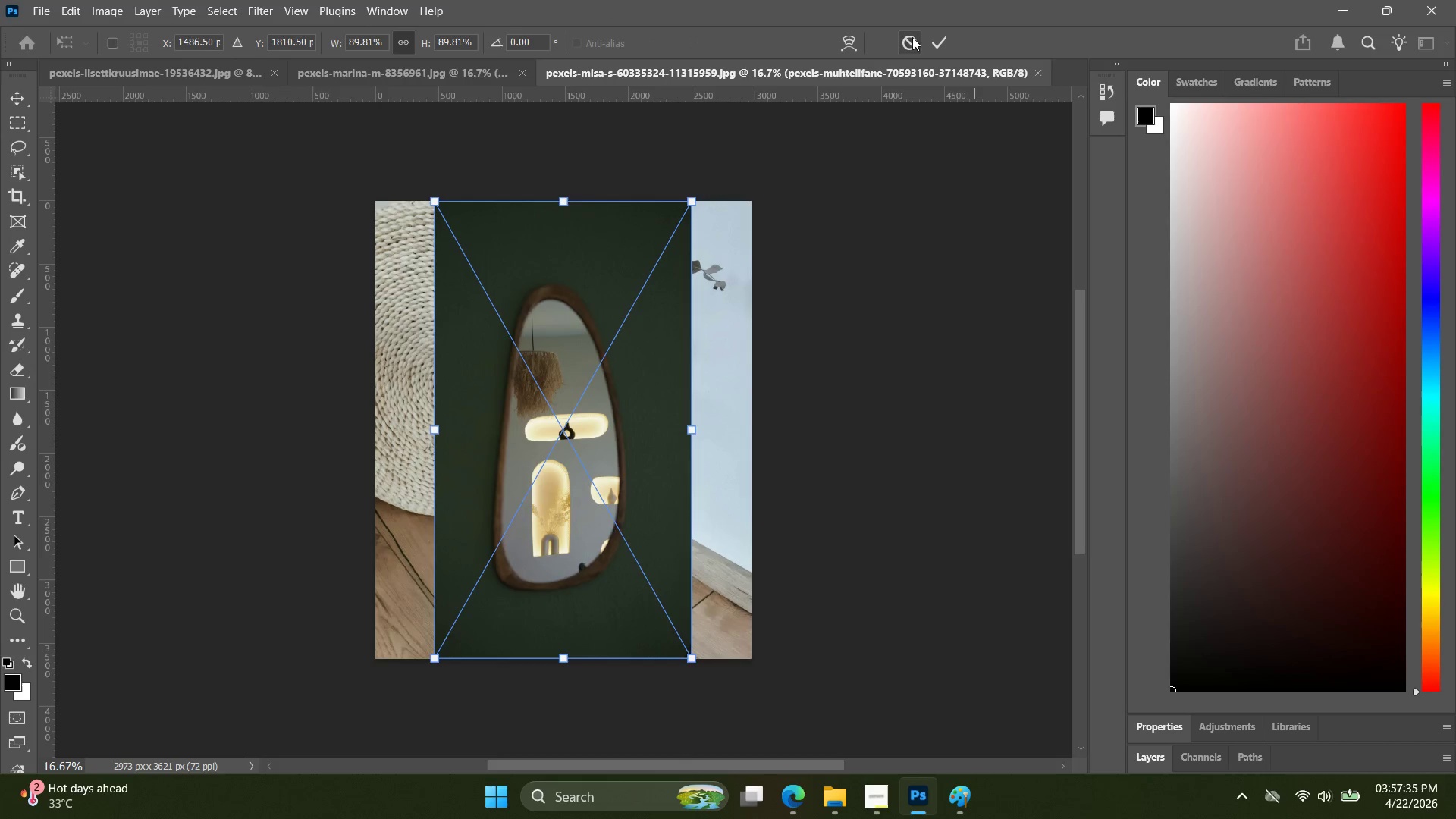 
left_click([914, 37])
 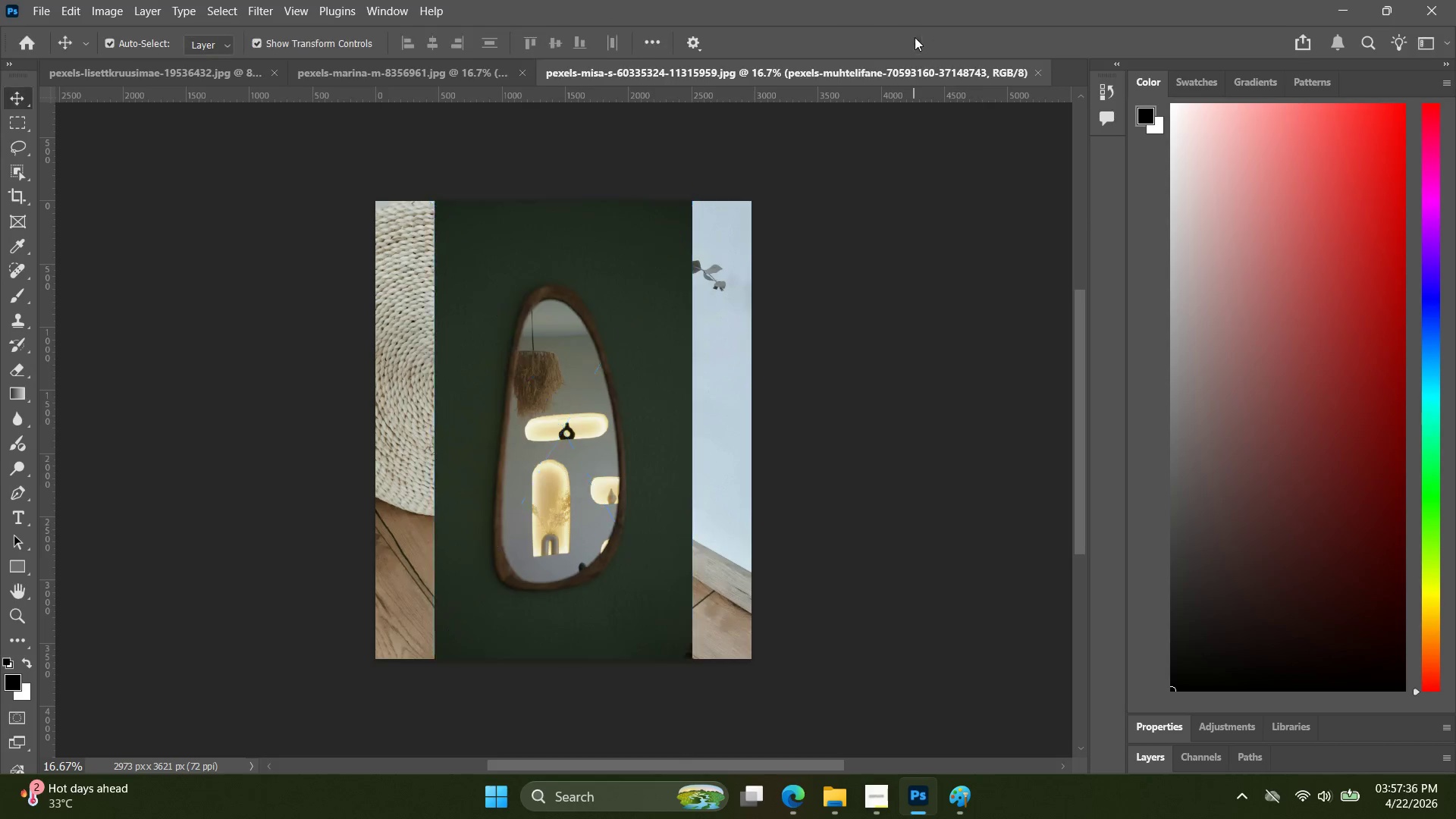 
key(Alt+AltLeft)
 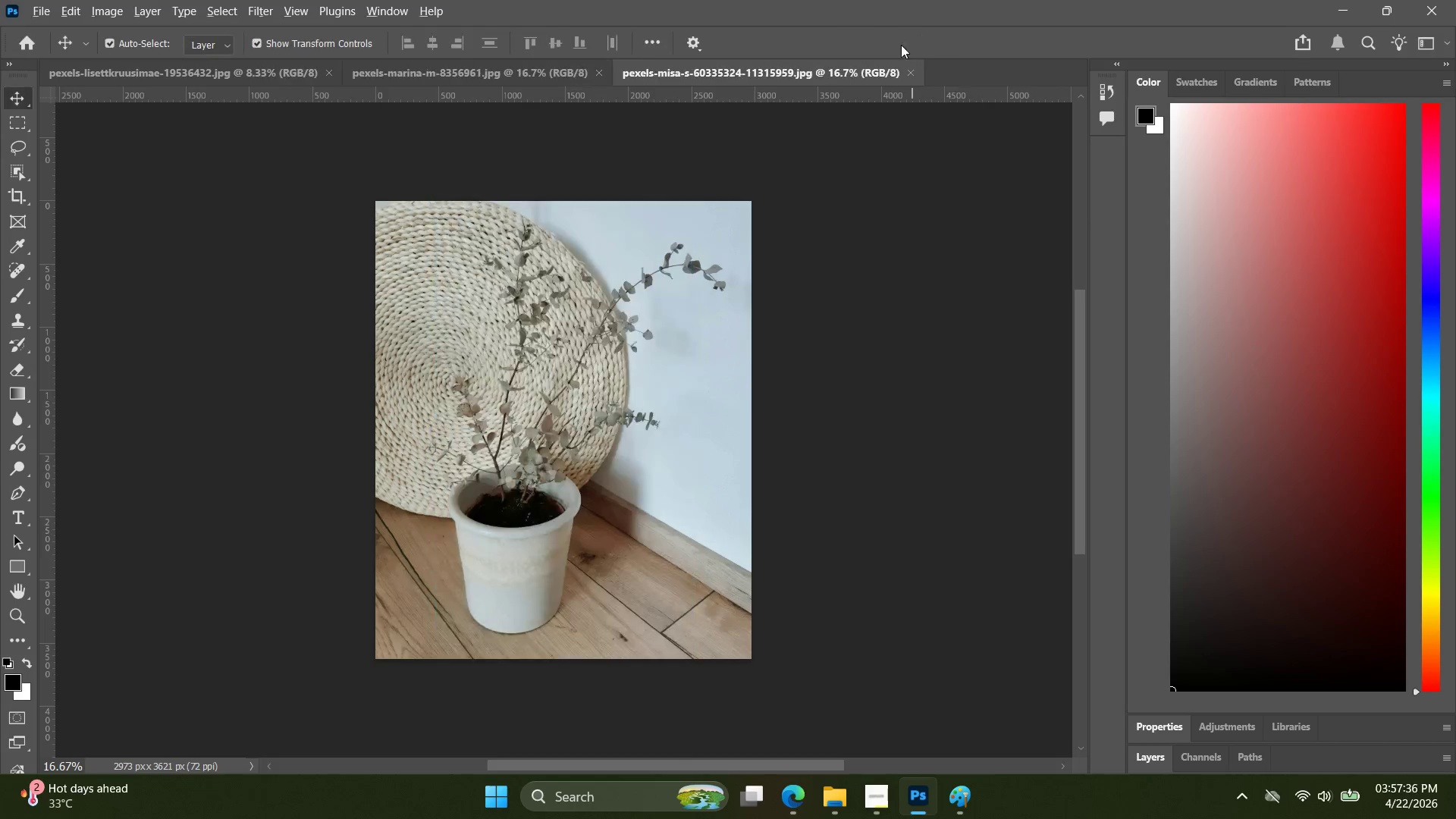 
key(Alt+Tab)
 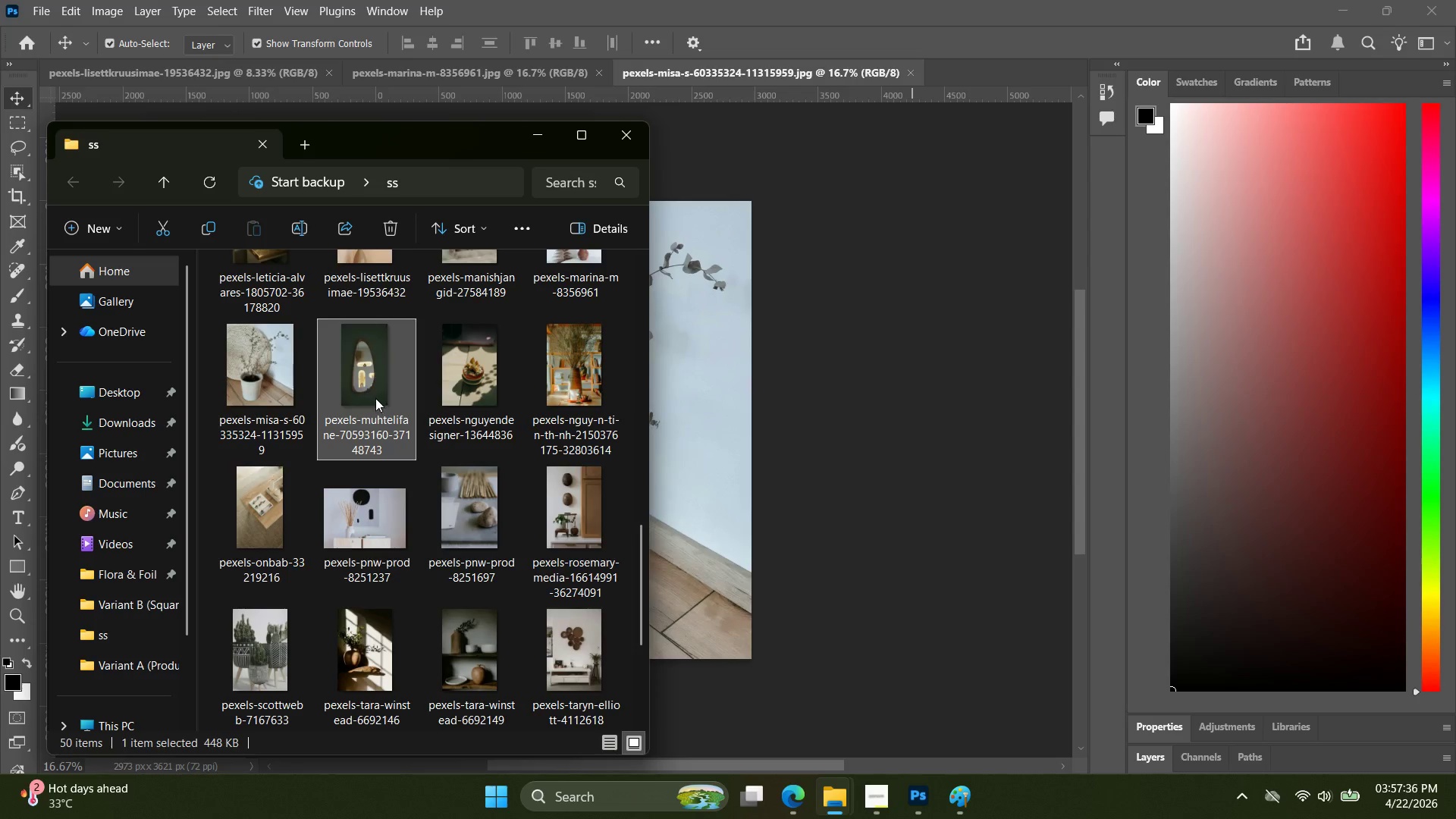 
left_click_drag(start_coordinate=[349, 385], to_coordinate=[1053, 69])
 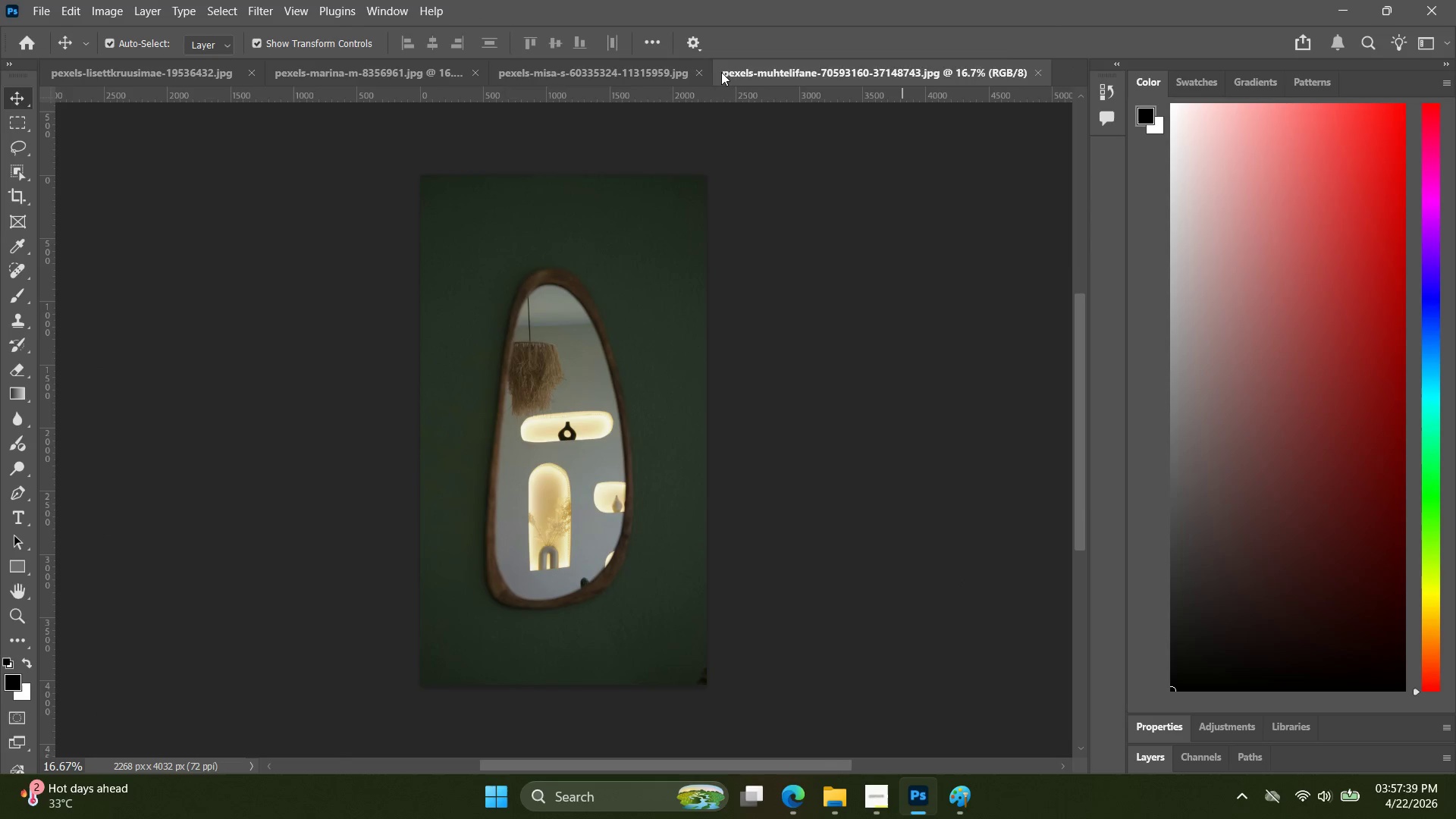 
left_click([700, 70])
 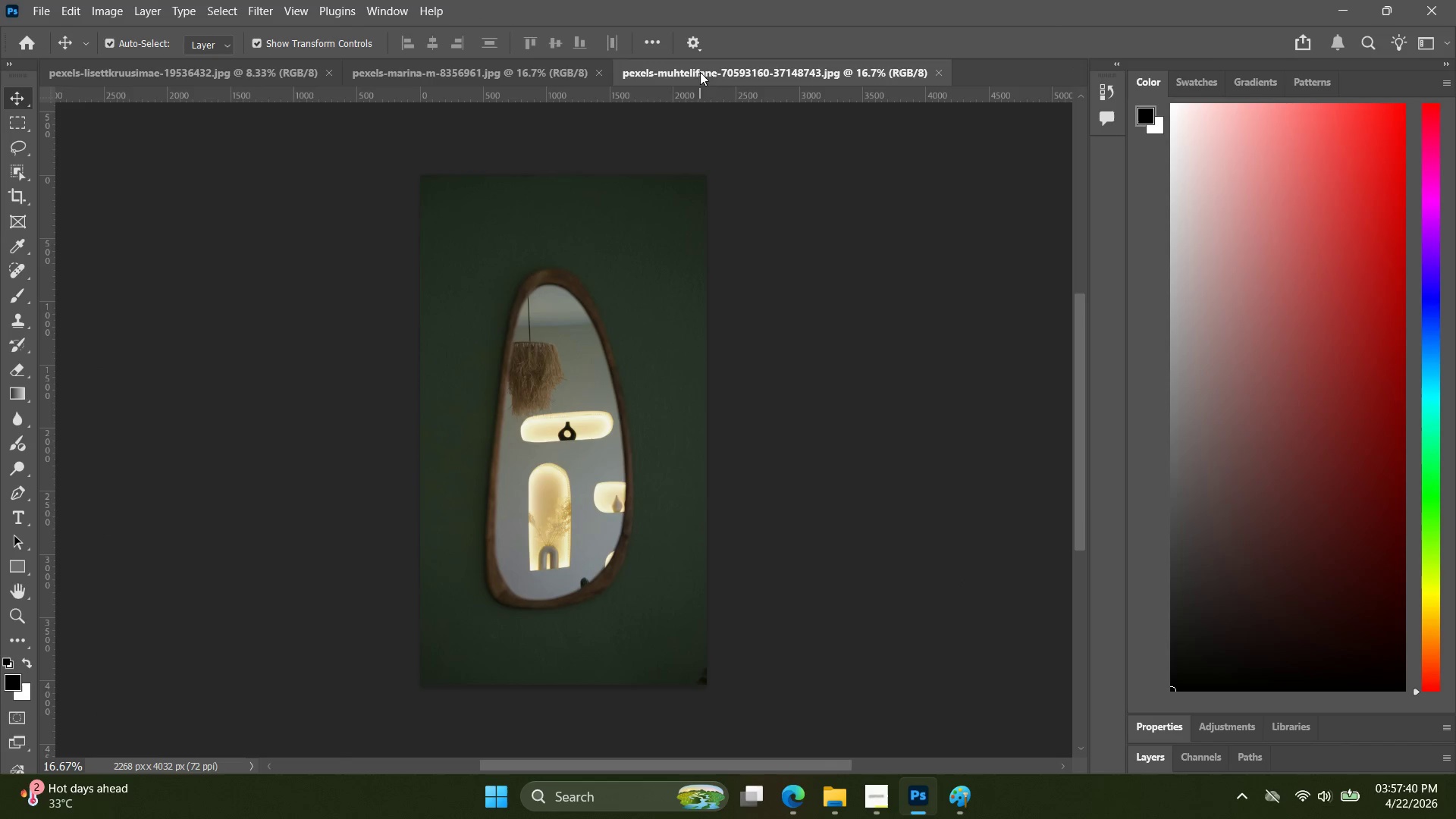 
key(Alt+Control+Shift+W)
 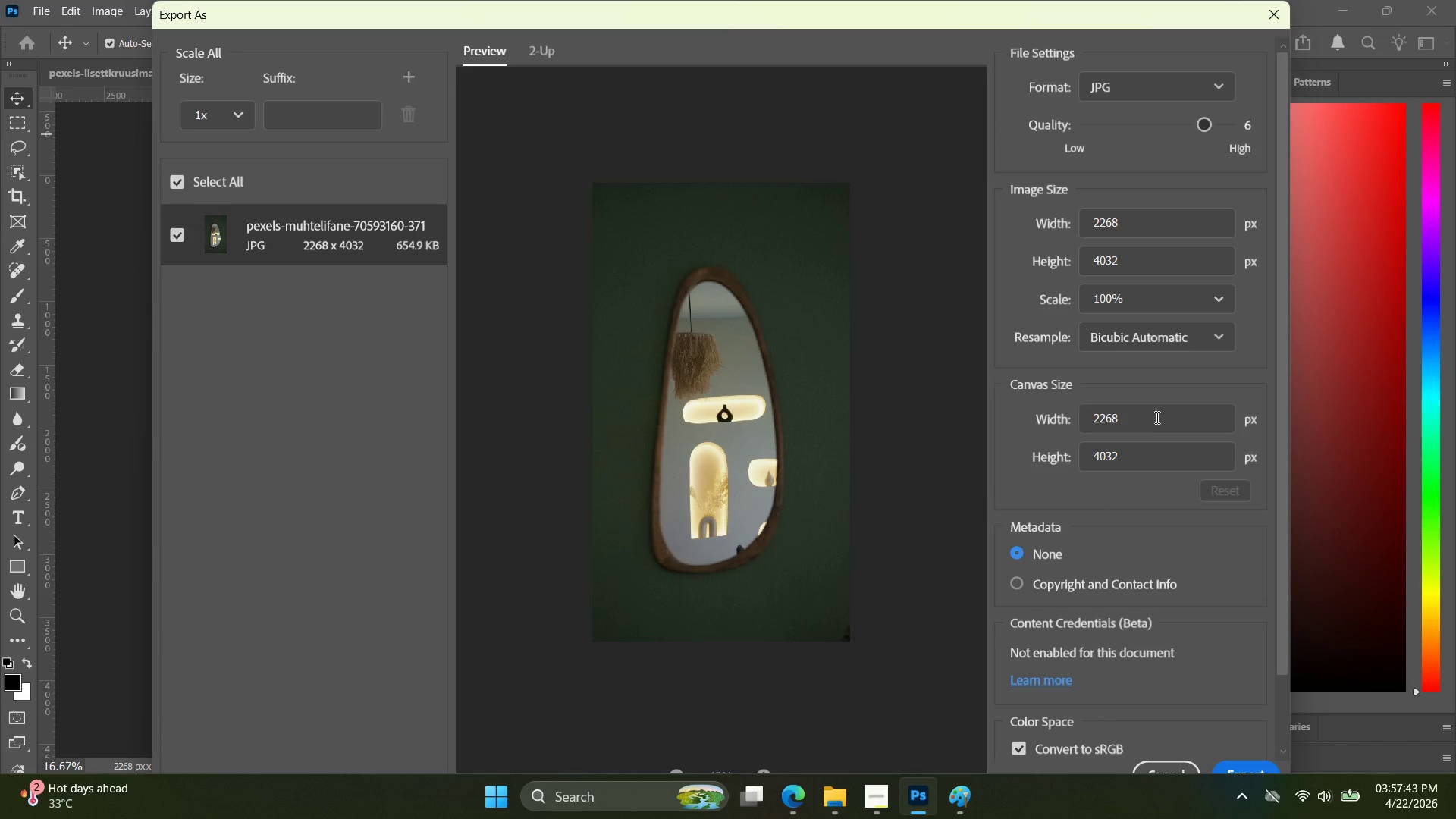 
left_click_drag(start_coordinate=[1154, 462], to_coordinate=[1061, 449])
 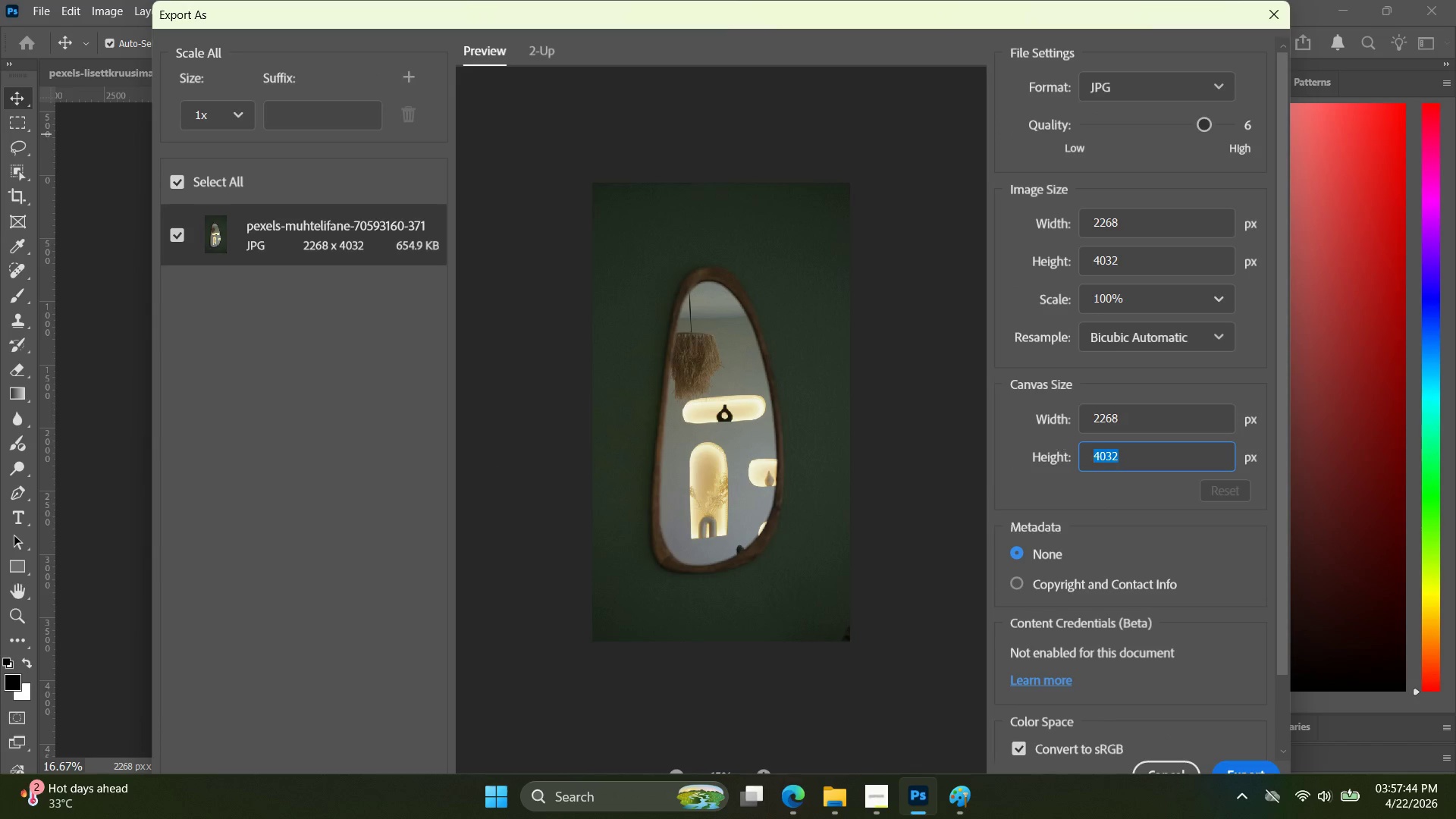 
type(2000)
 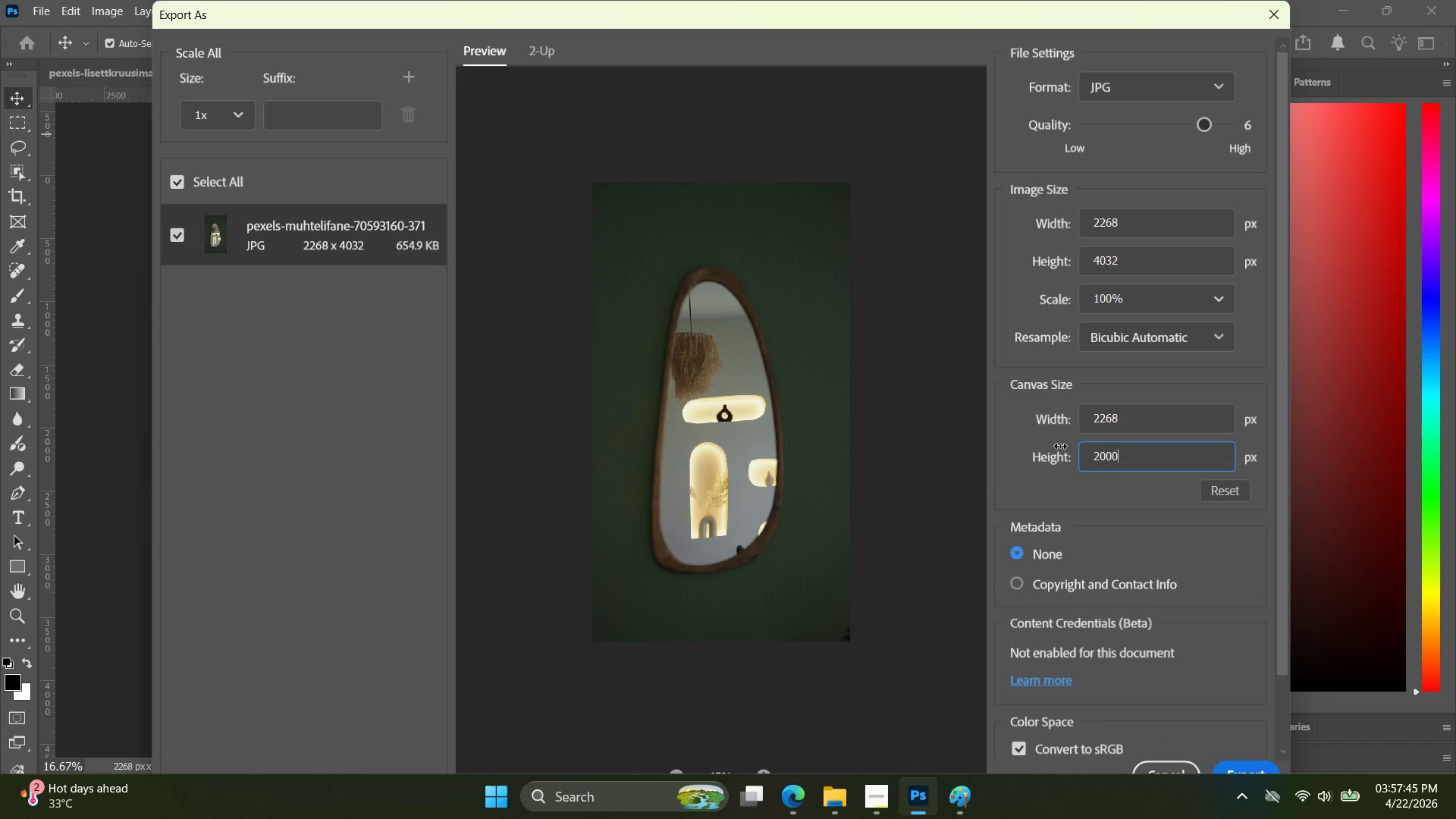 
key(Enter)
 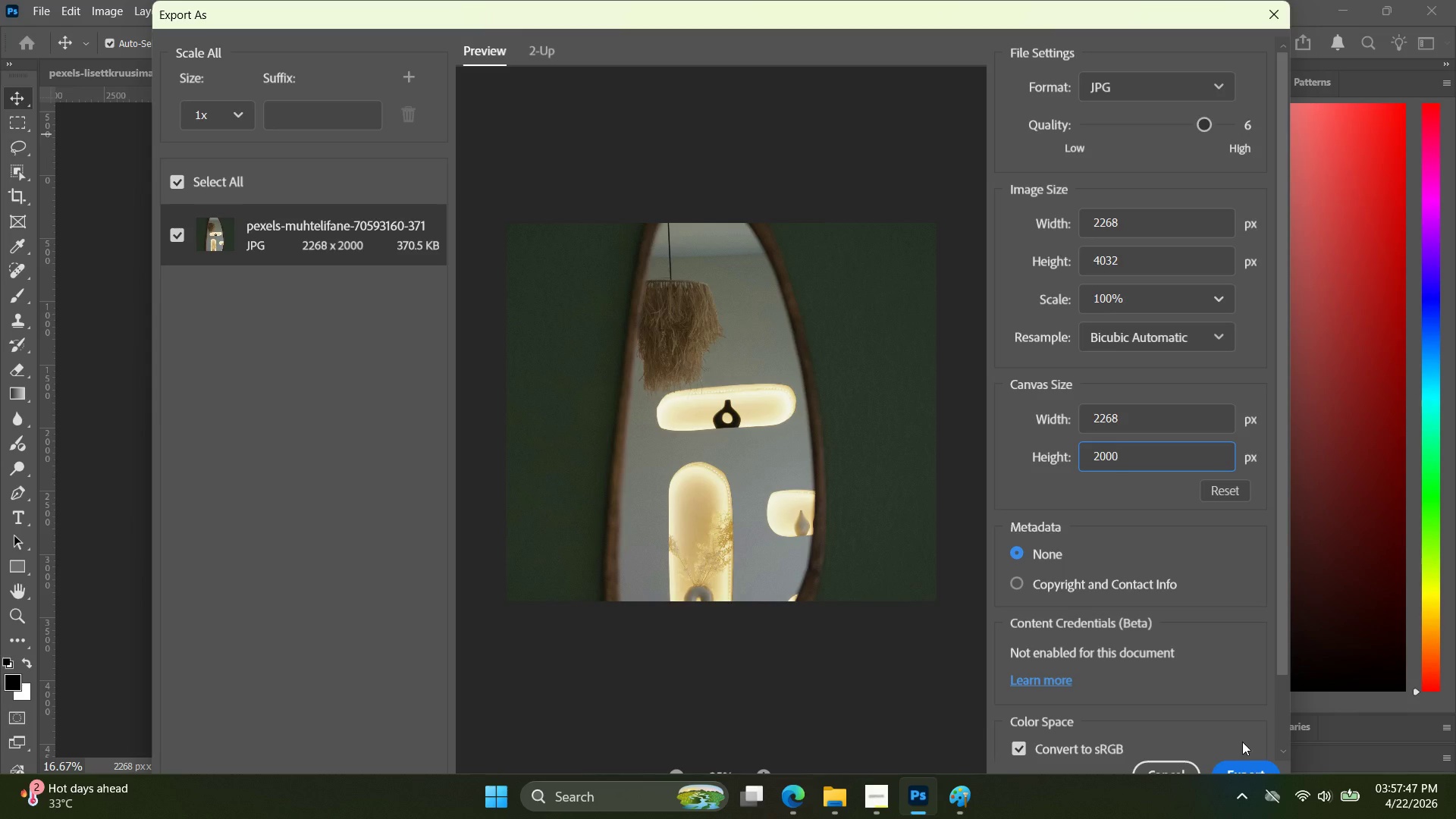 
left_click([1240, 767])
 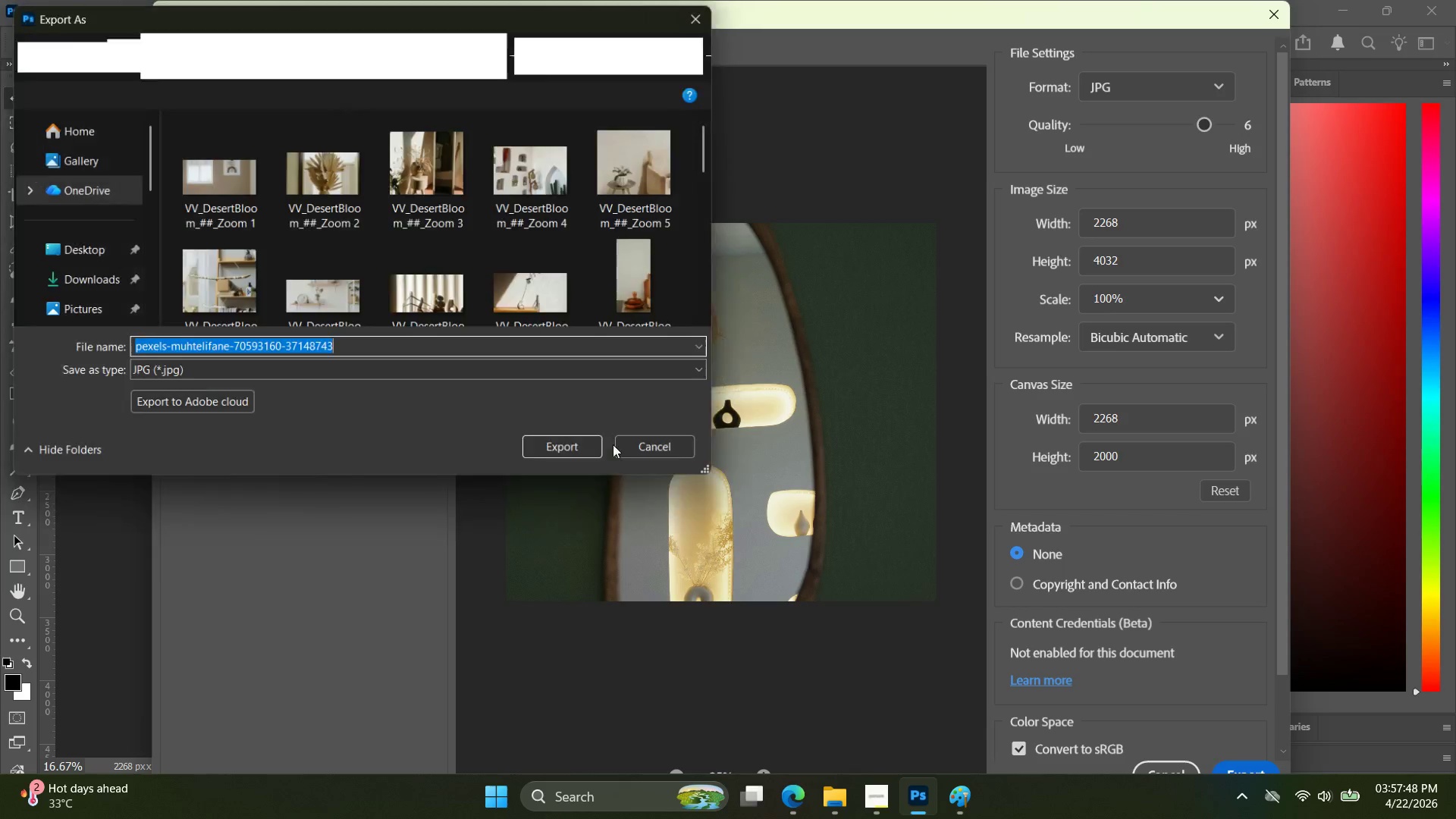 
key(Control+V)
 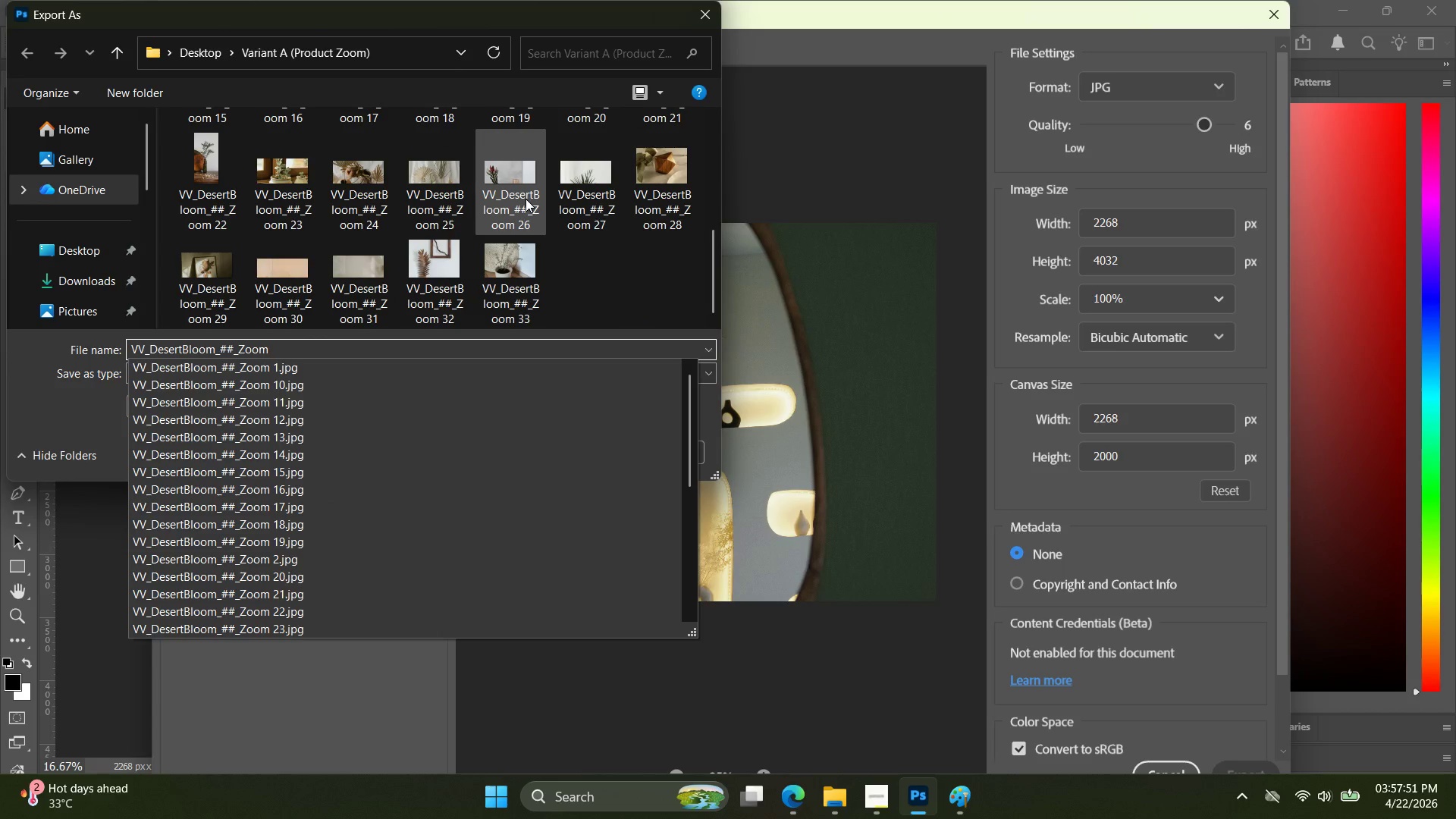 
scroll: coordinate [526, 200], scroll_direction: down, amount: 49.0
 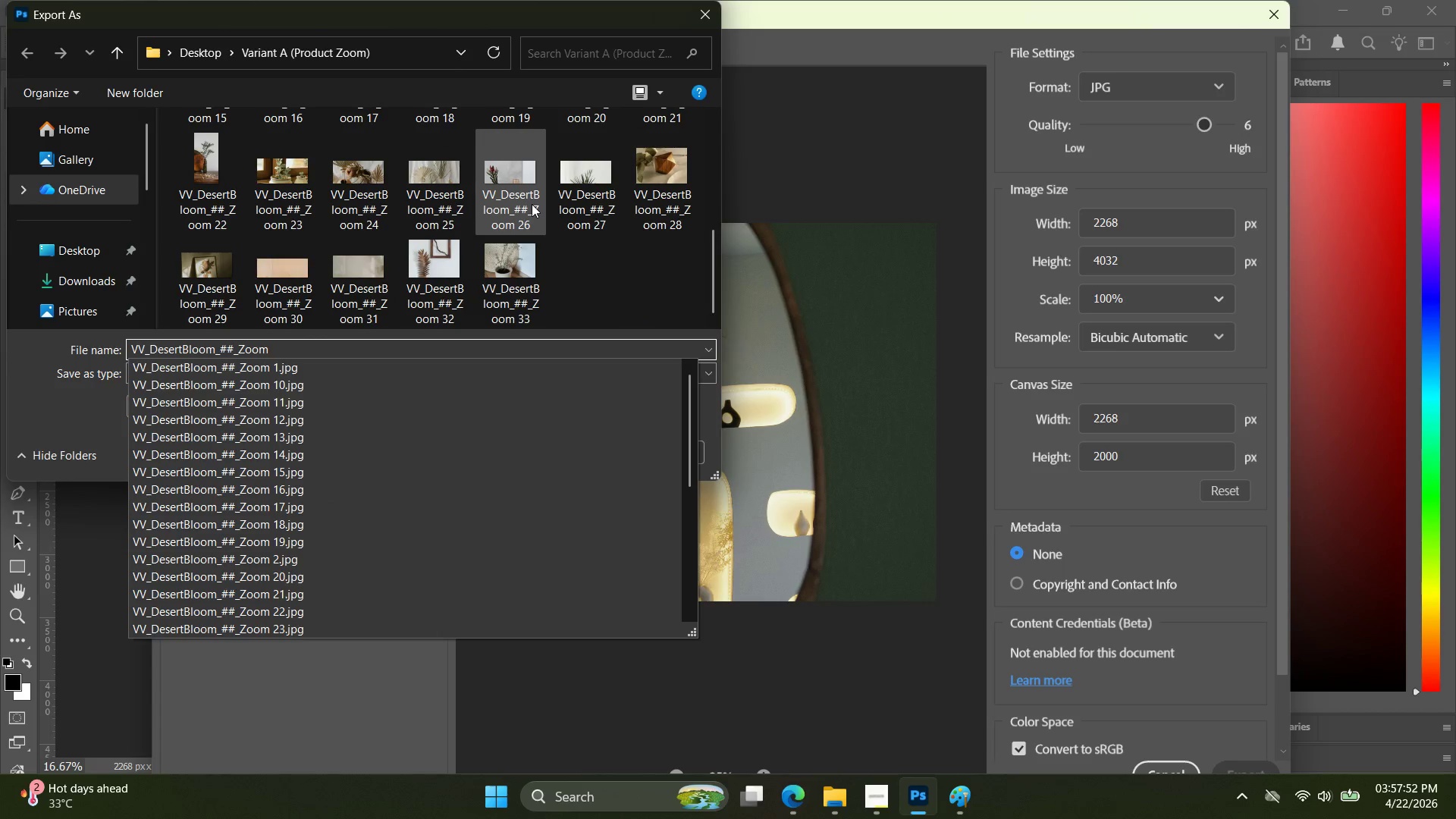 
type(34)
 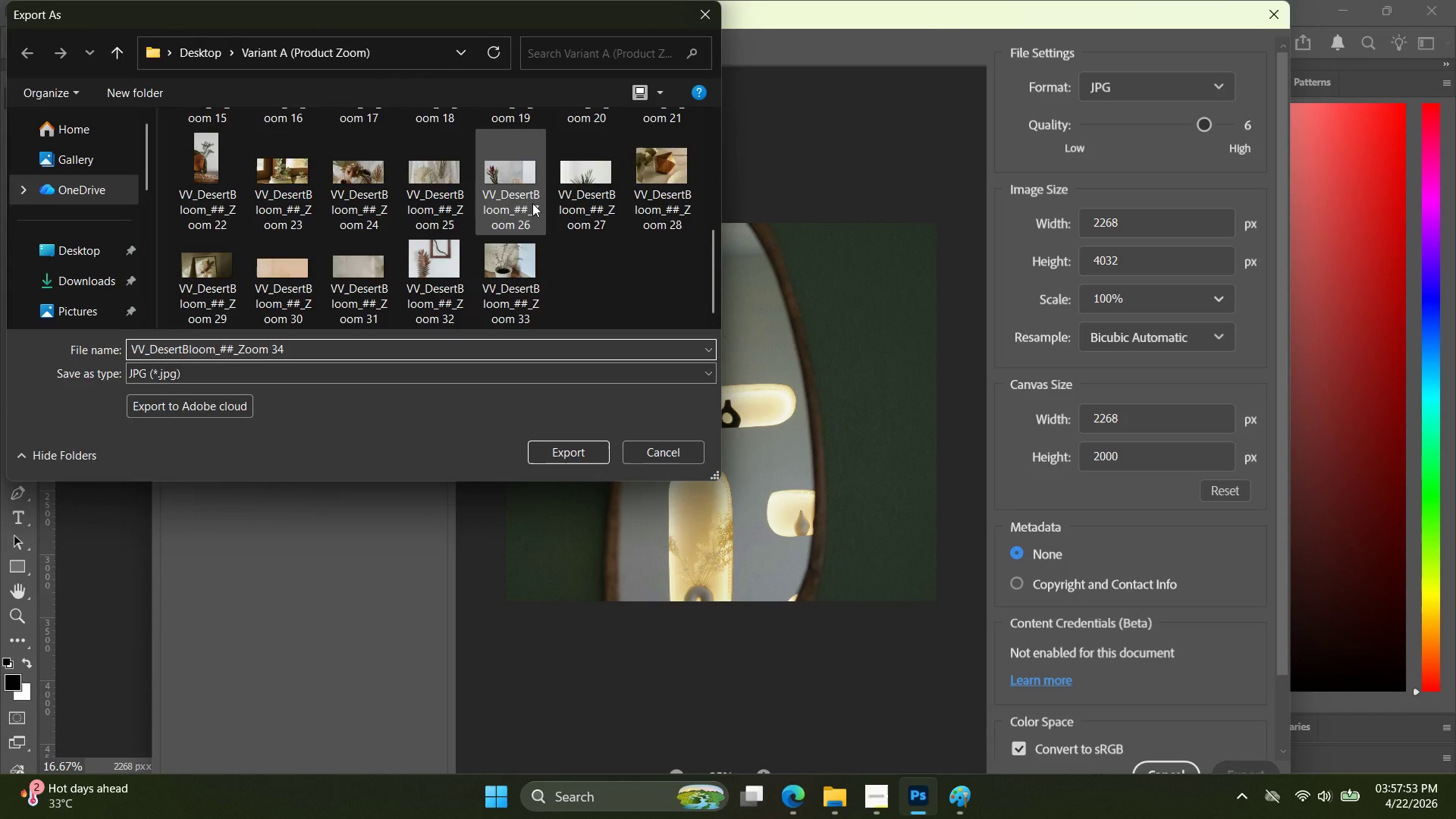 
key(Enter)
 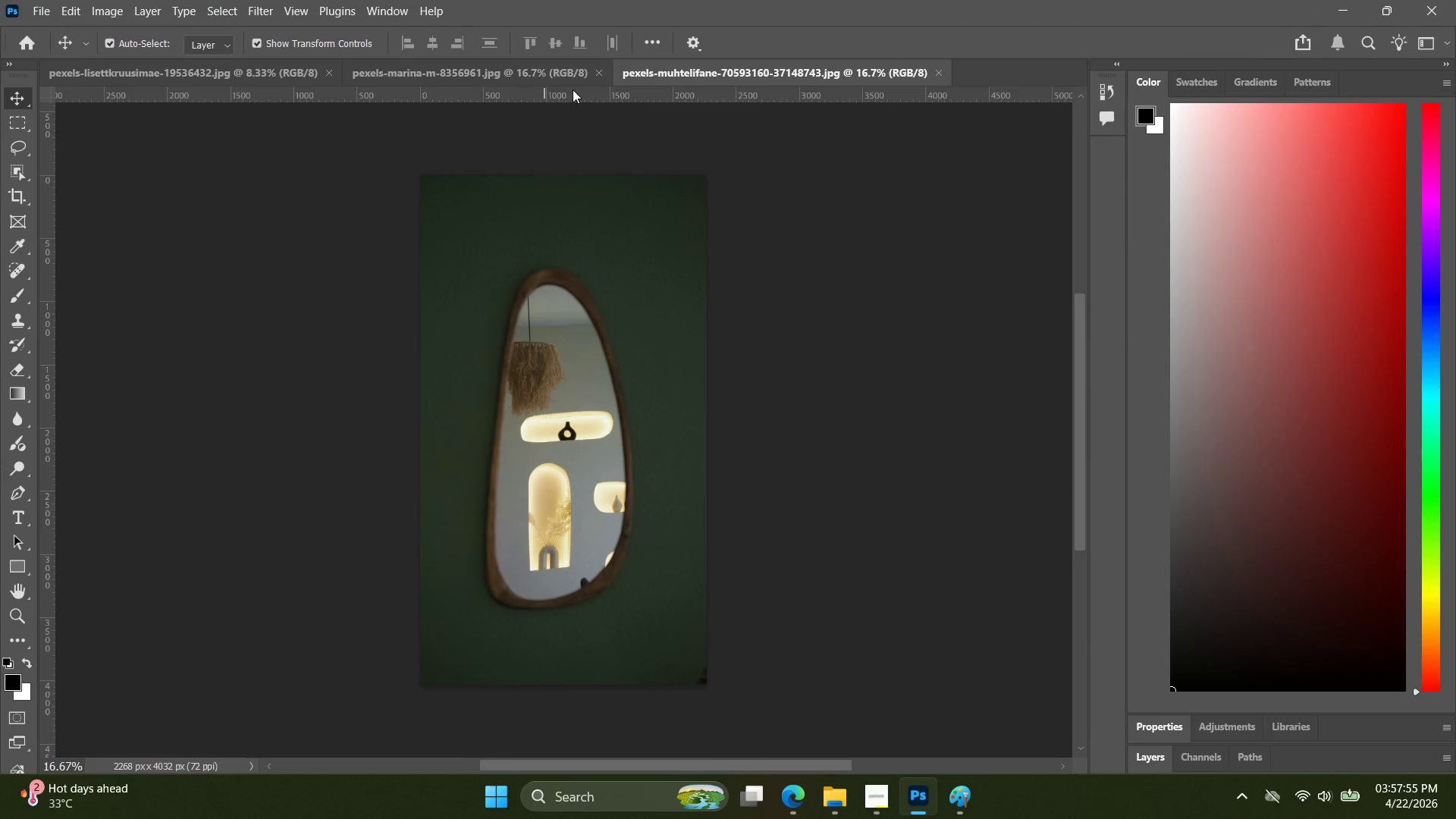 
left_click([328, 73])
 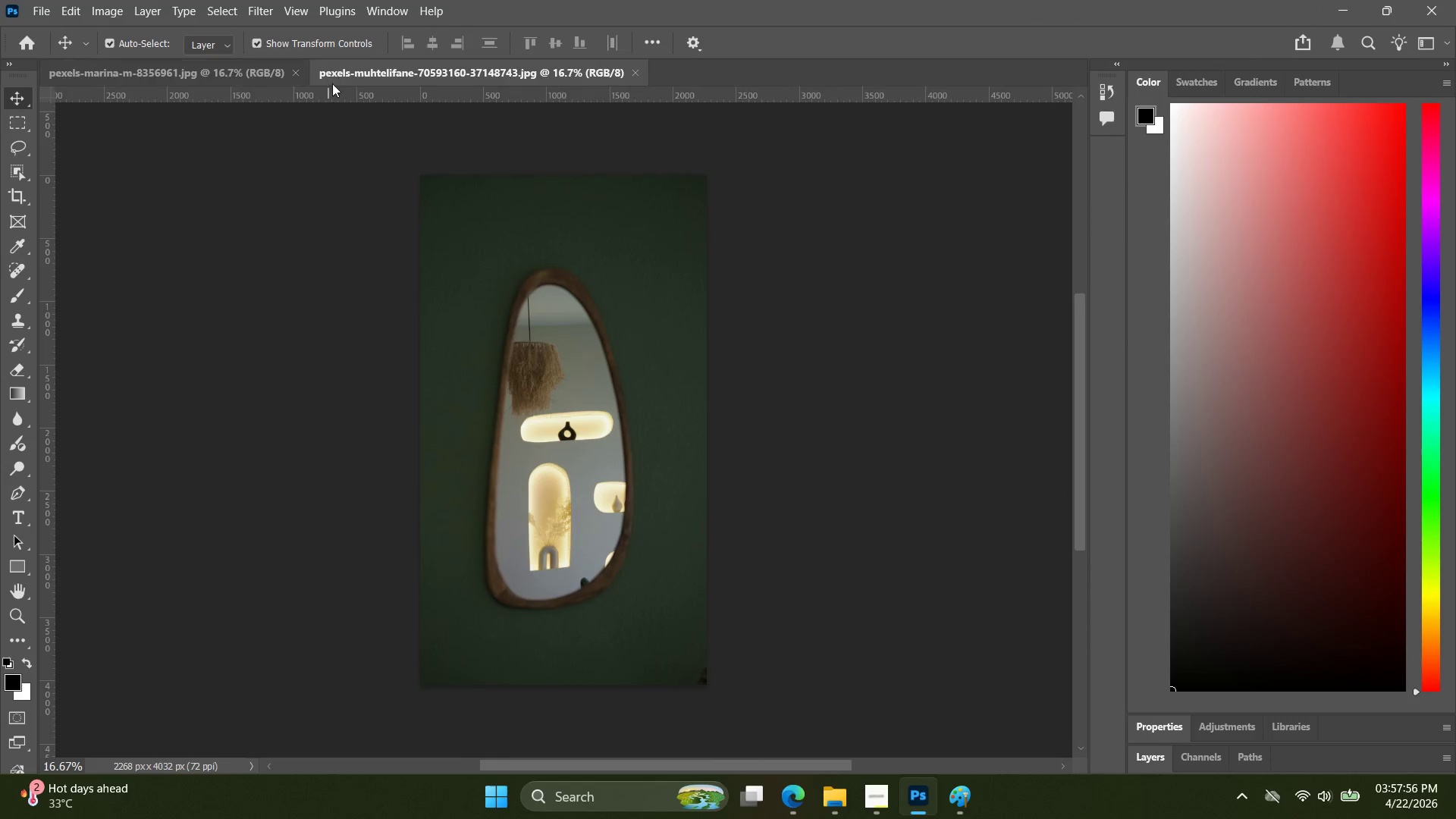 
key(Alt+AltLeft)
 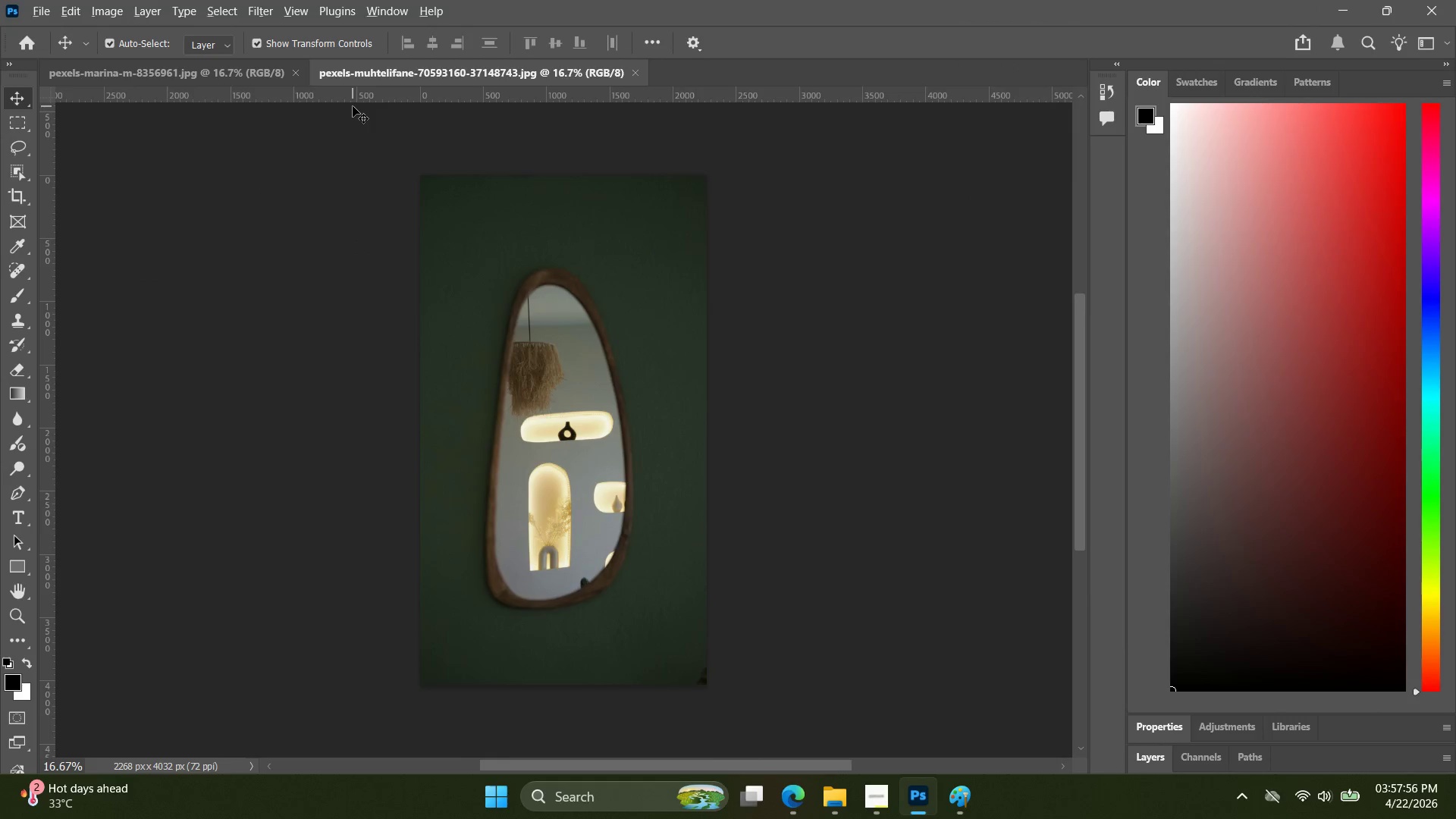 
key(Alt+Tab)
 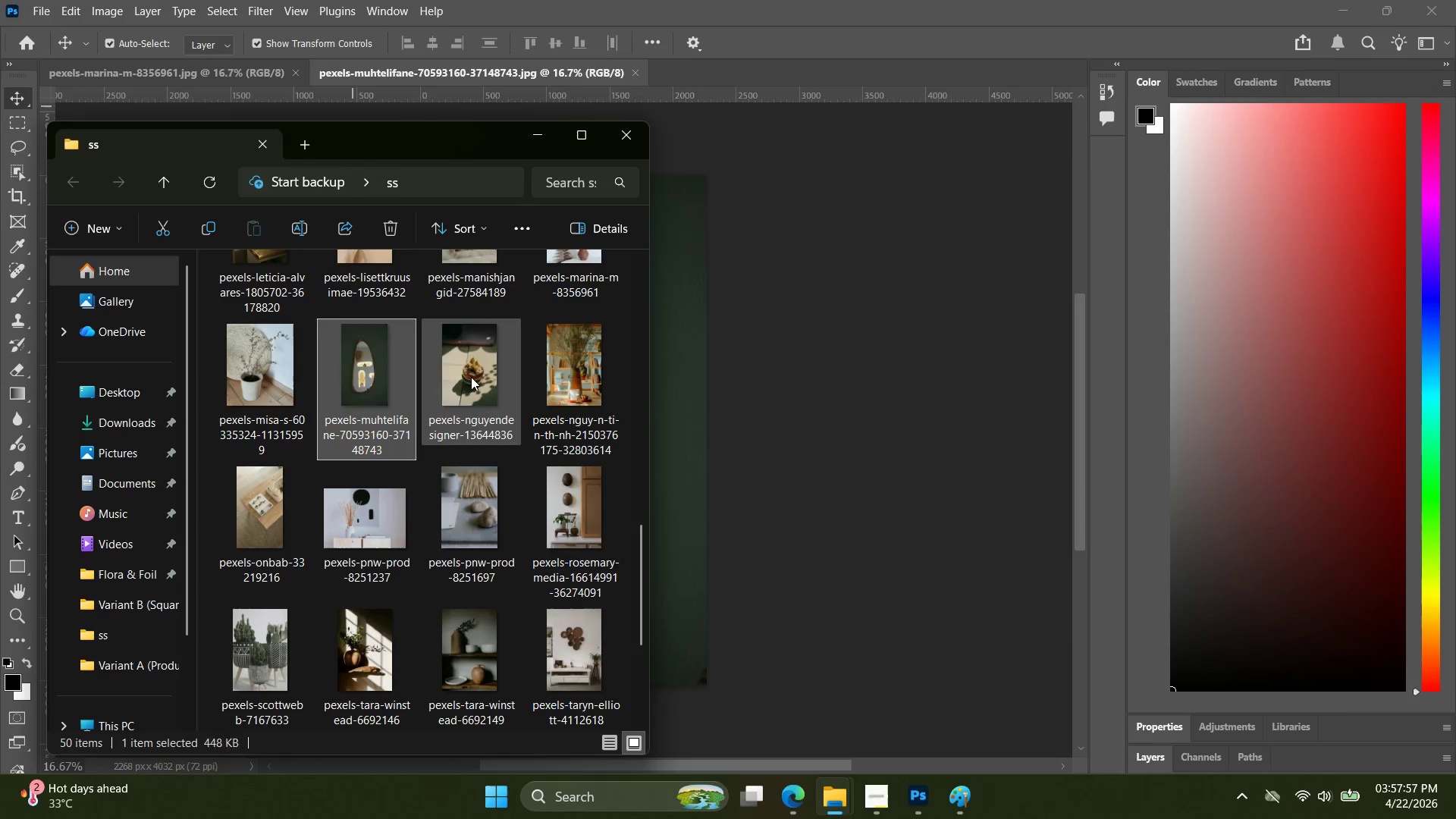 
left_click_drag(start_coordinate=[472, 377], to_coordinate=[729, 64])
 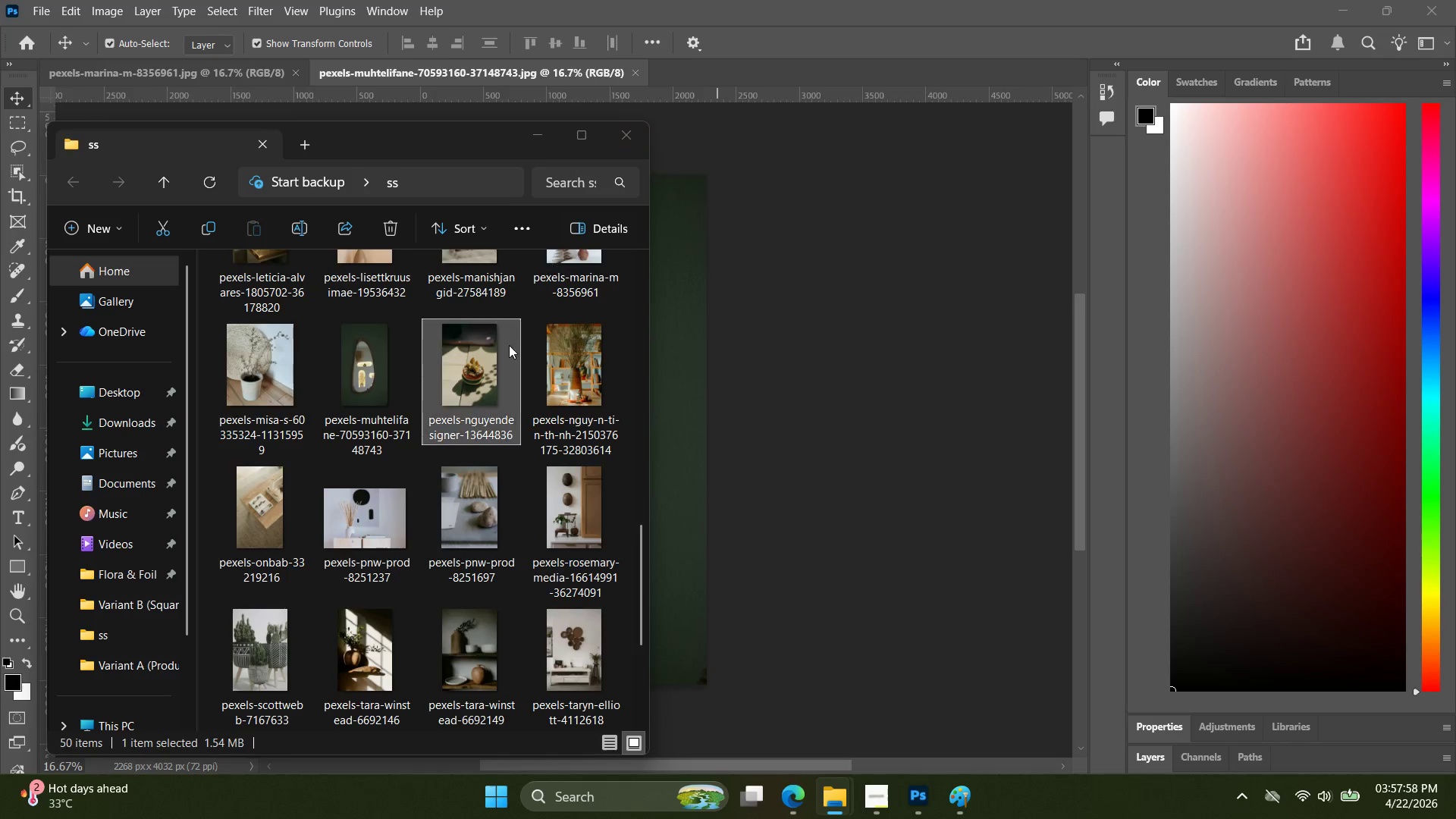 
left_click_drag(start_coordinate=[487, 386], to_coordinate=[697, 77])
 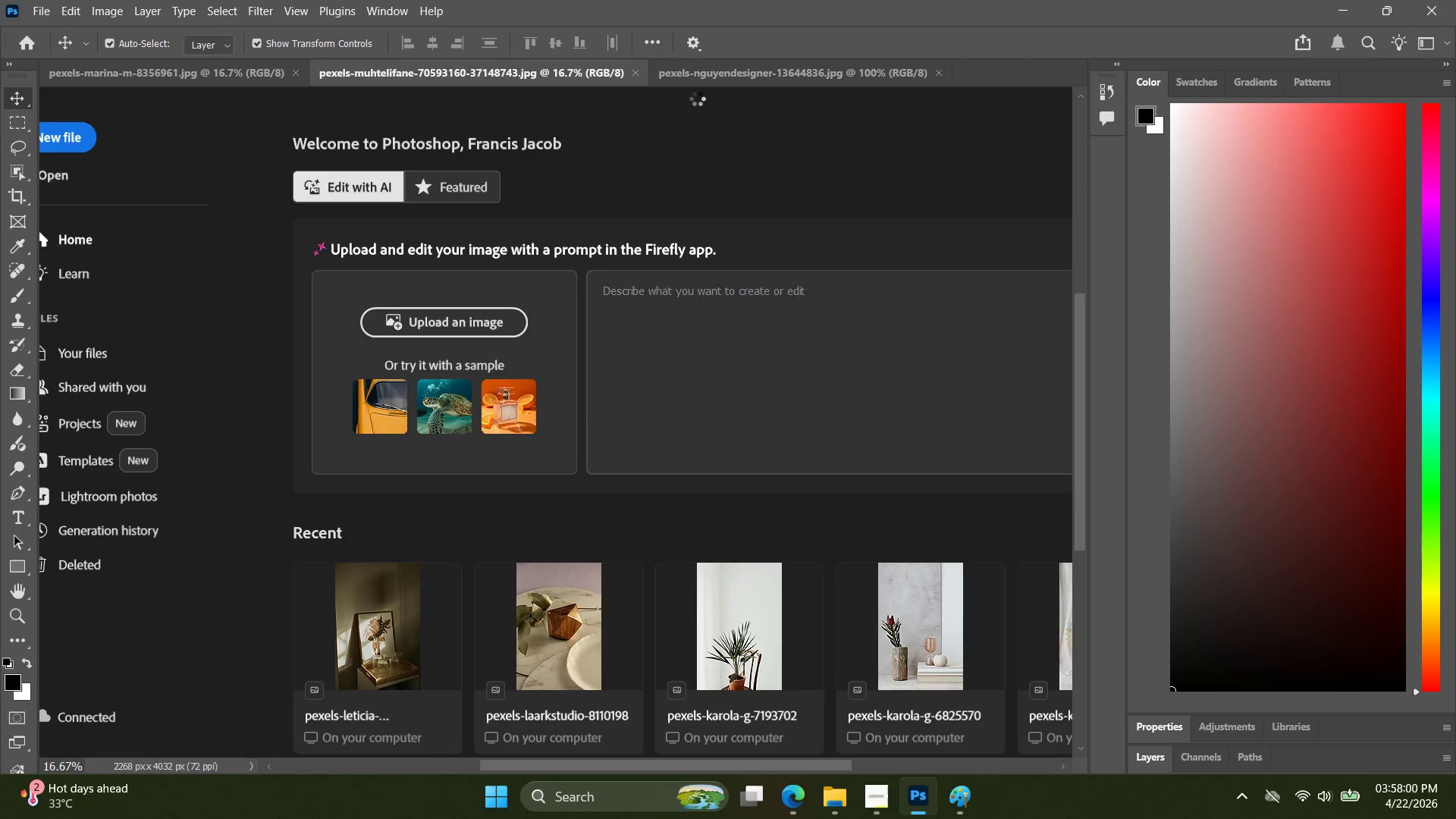 
key(Alt+Control+Shift+W)
 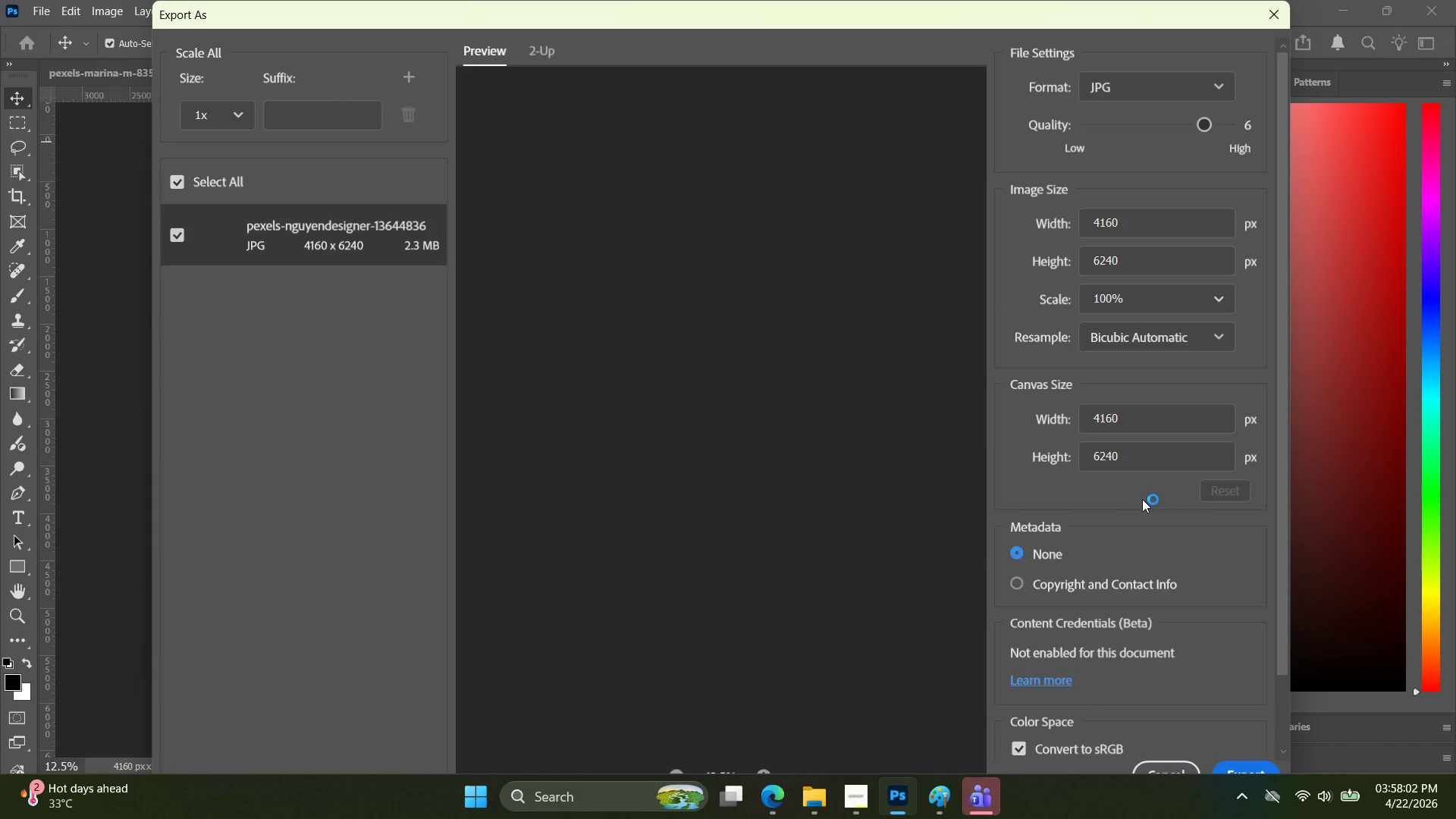 
left_click_drag(start_coordinate=[1153, 456], to_coordinate=[1065, 461])
 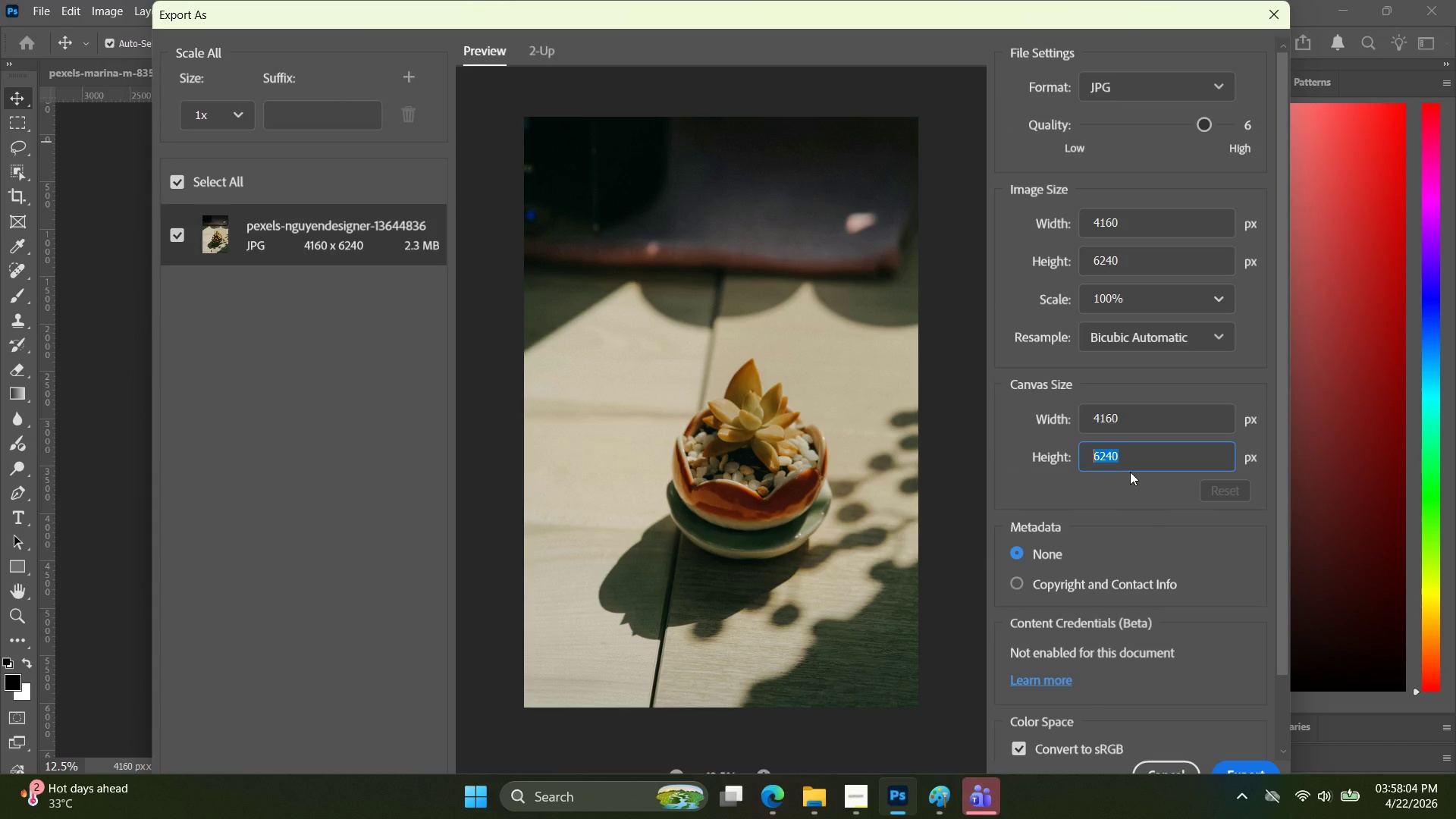 
type(2000)
 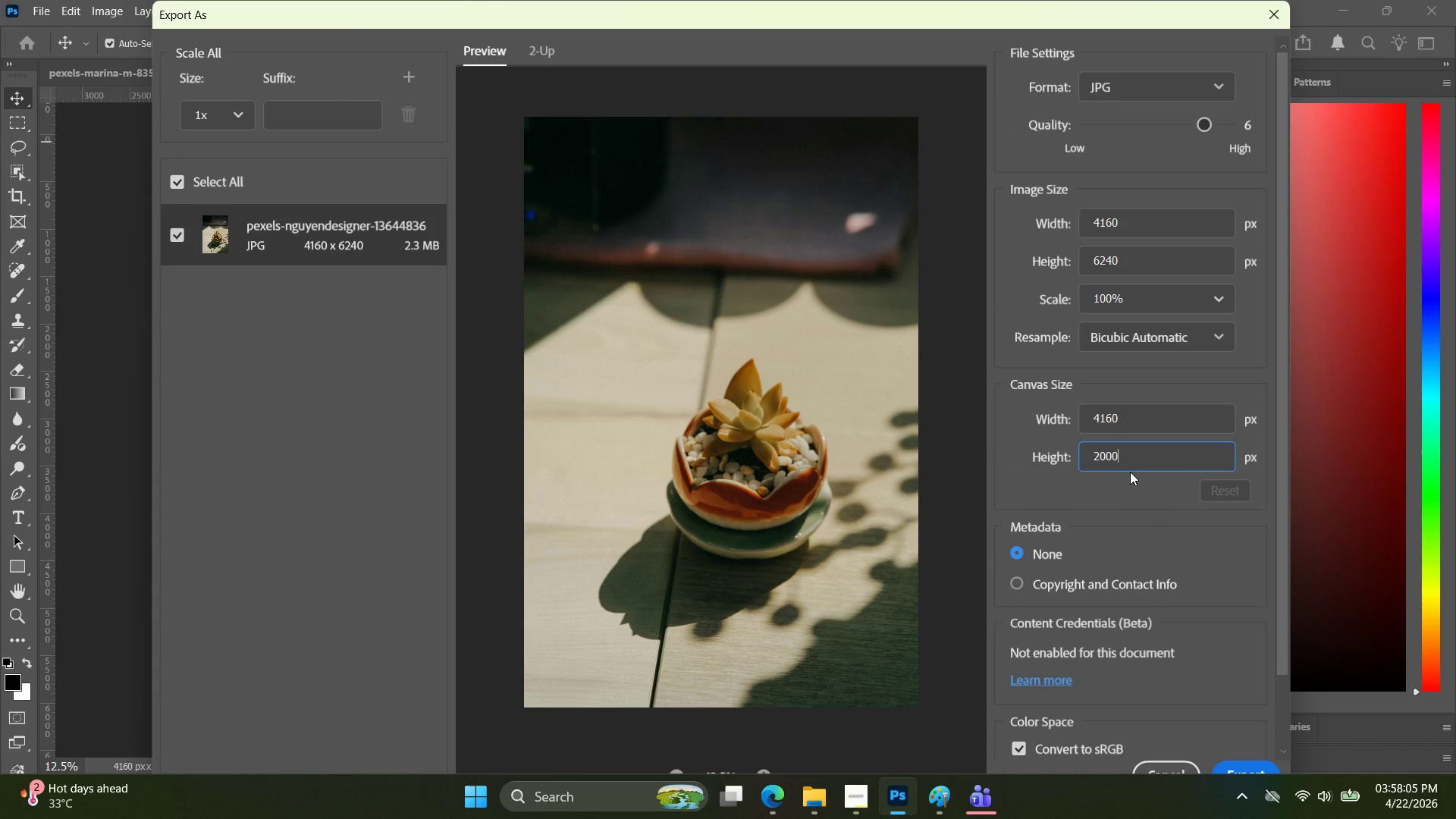 
key(Enter)
 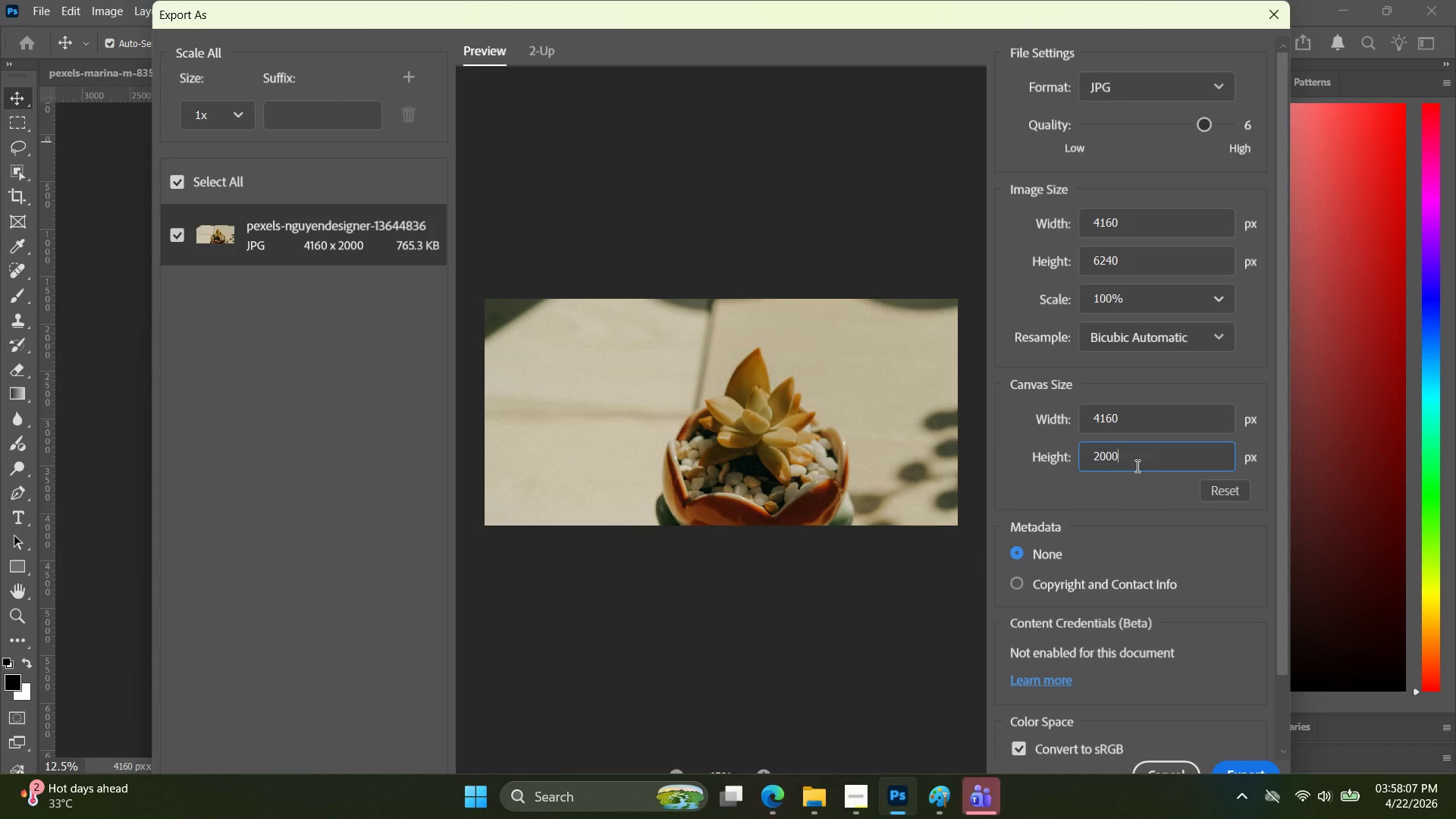 
key(Enter)
 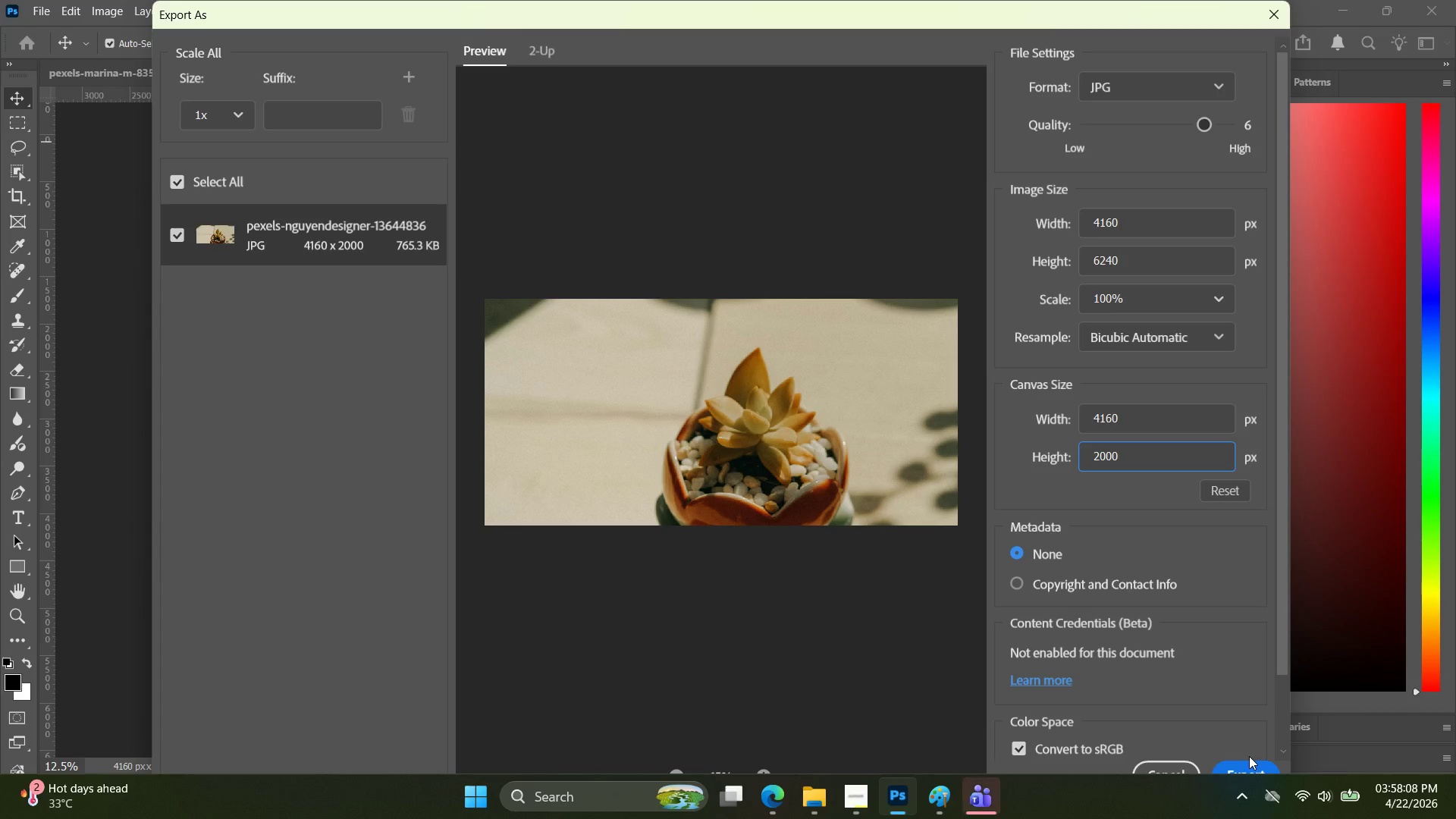 
left_click([1249, 763])
 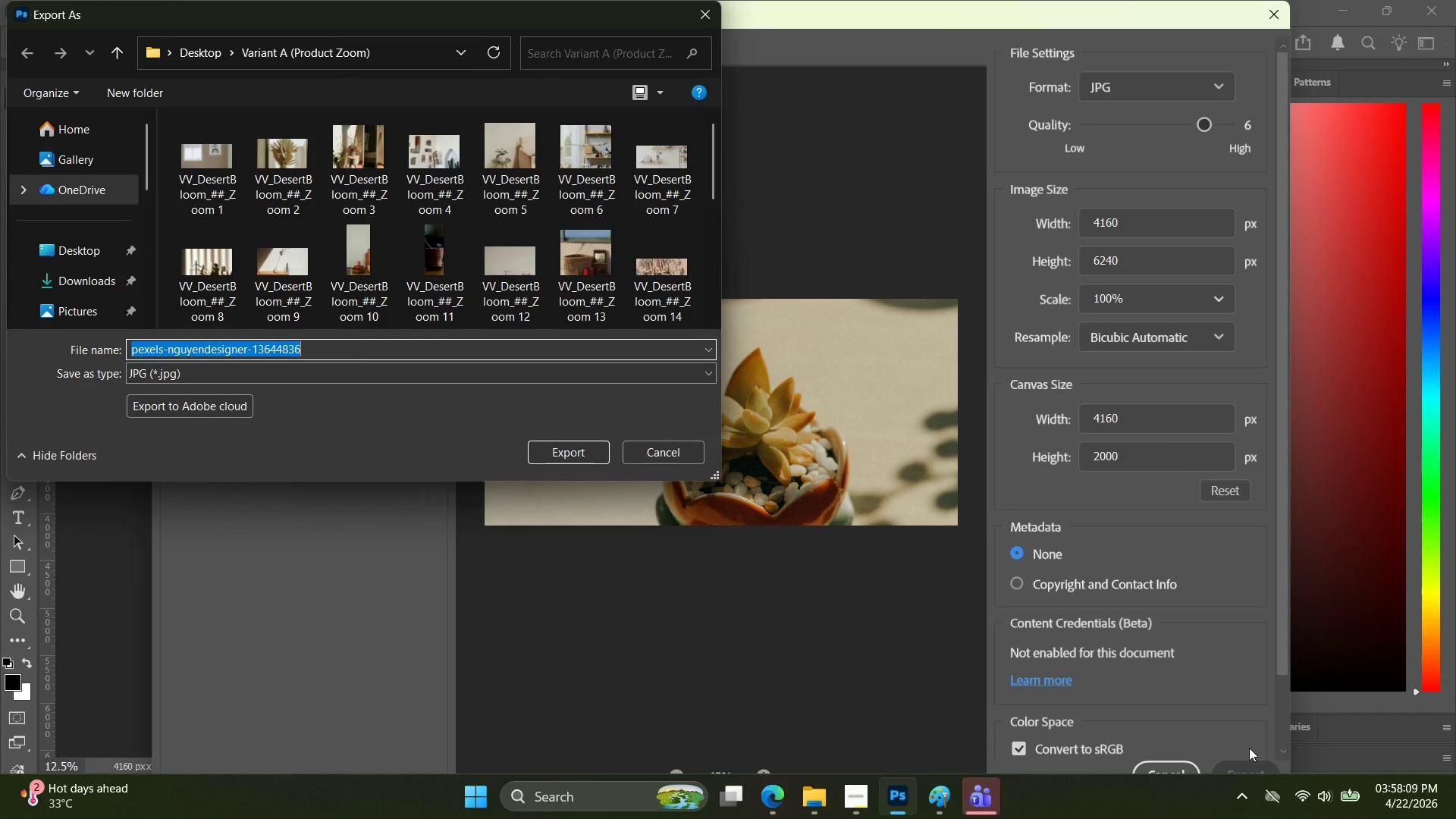 
type(54)
key(Backspace)
key(Backspace)
key(Backspace)
 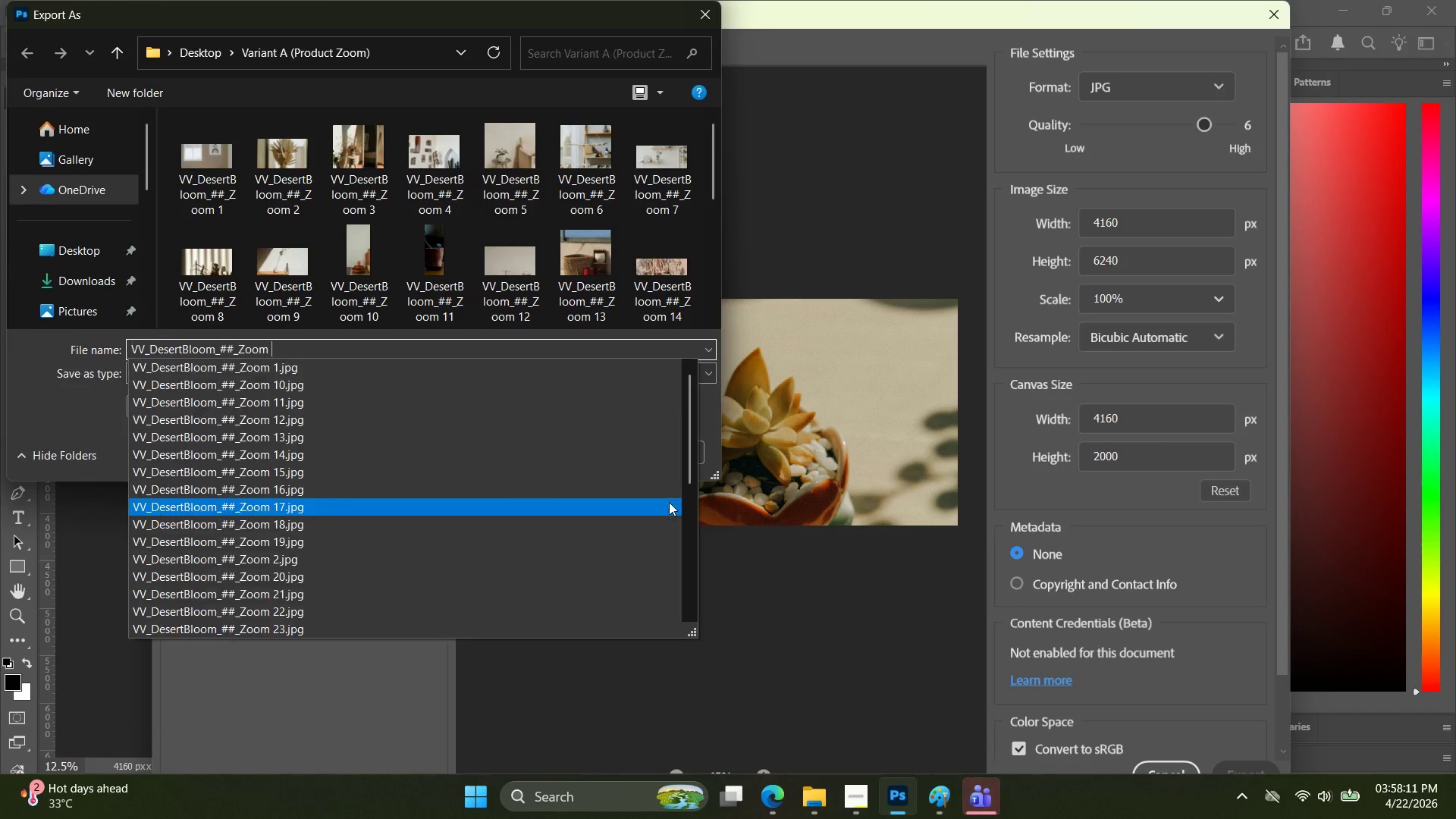 
key(Control+ControlLeft)
 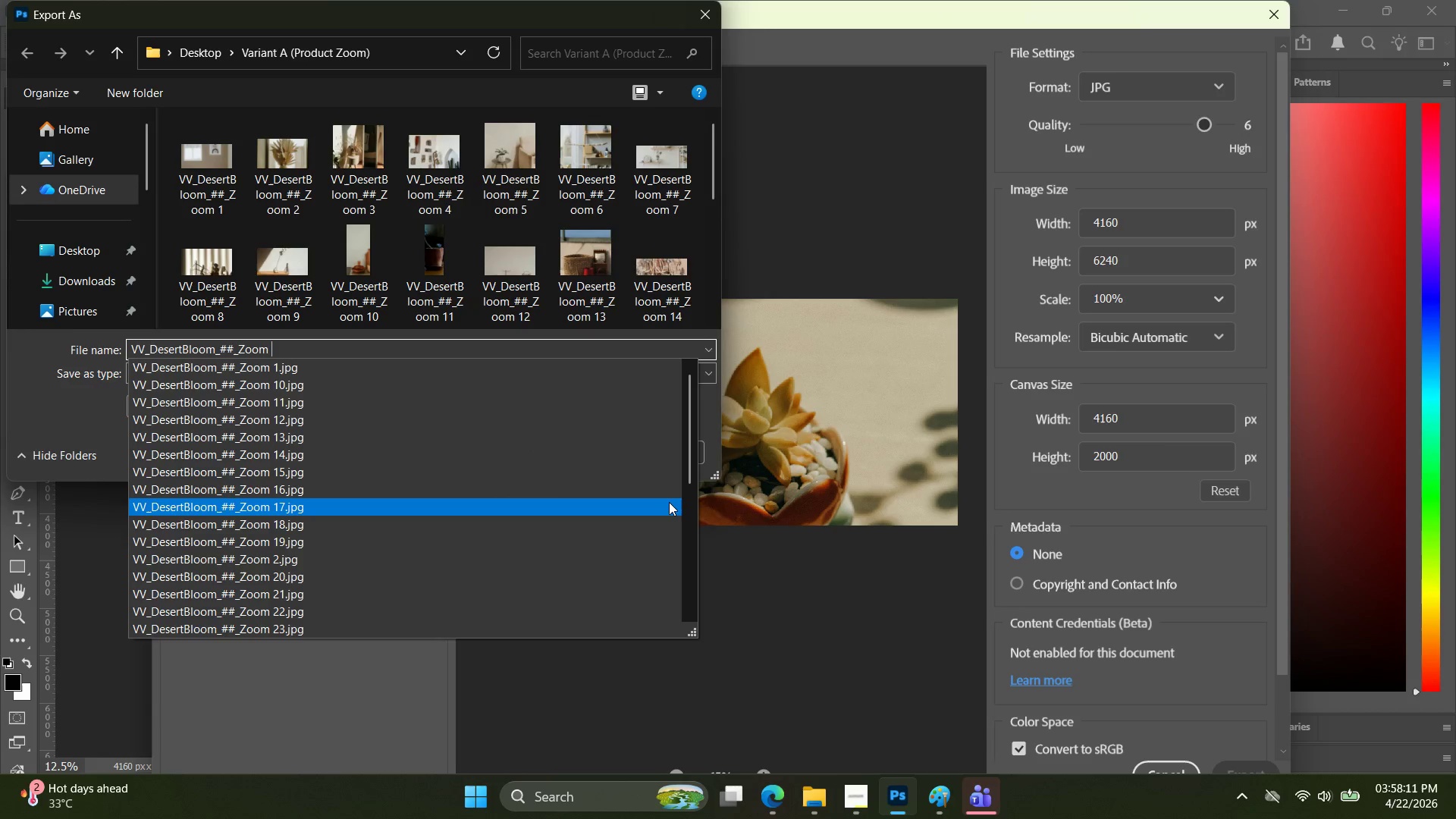 
key(Control+V)
 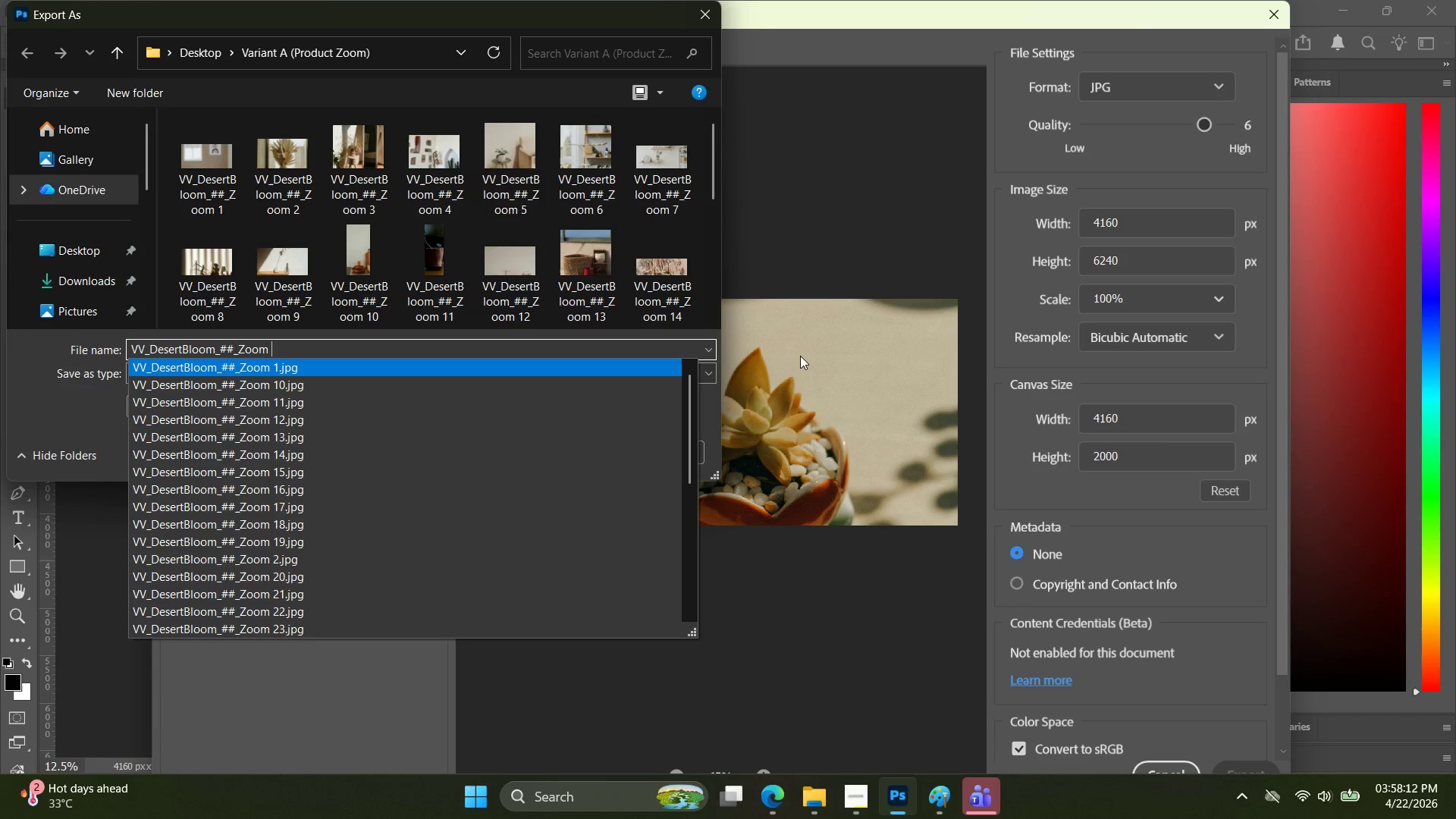 
type(35)
 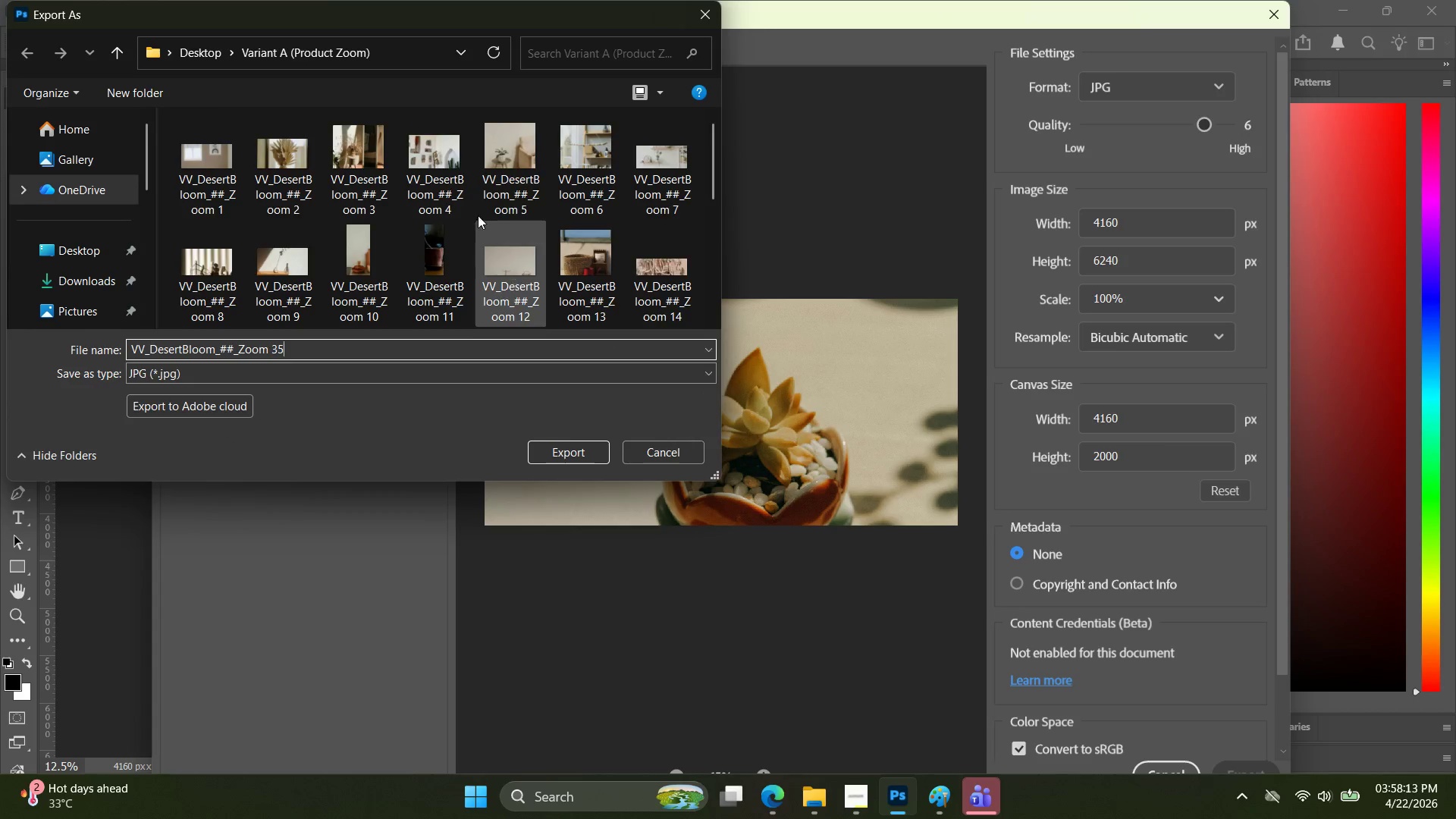 
left_click_drag(start_coordinate=[579, 436], to_coordinate=[579, 441])
 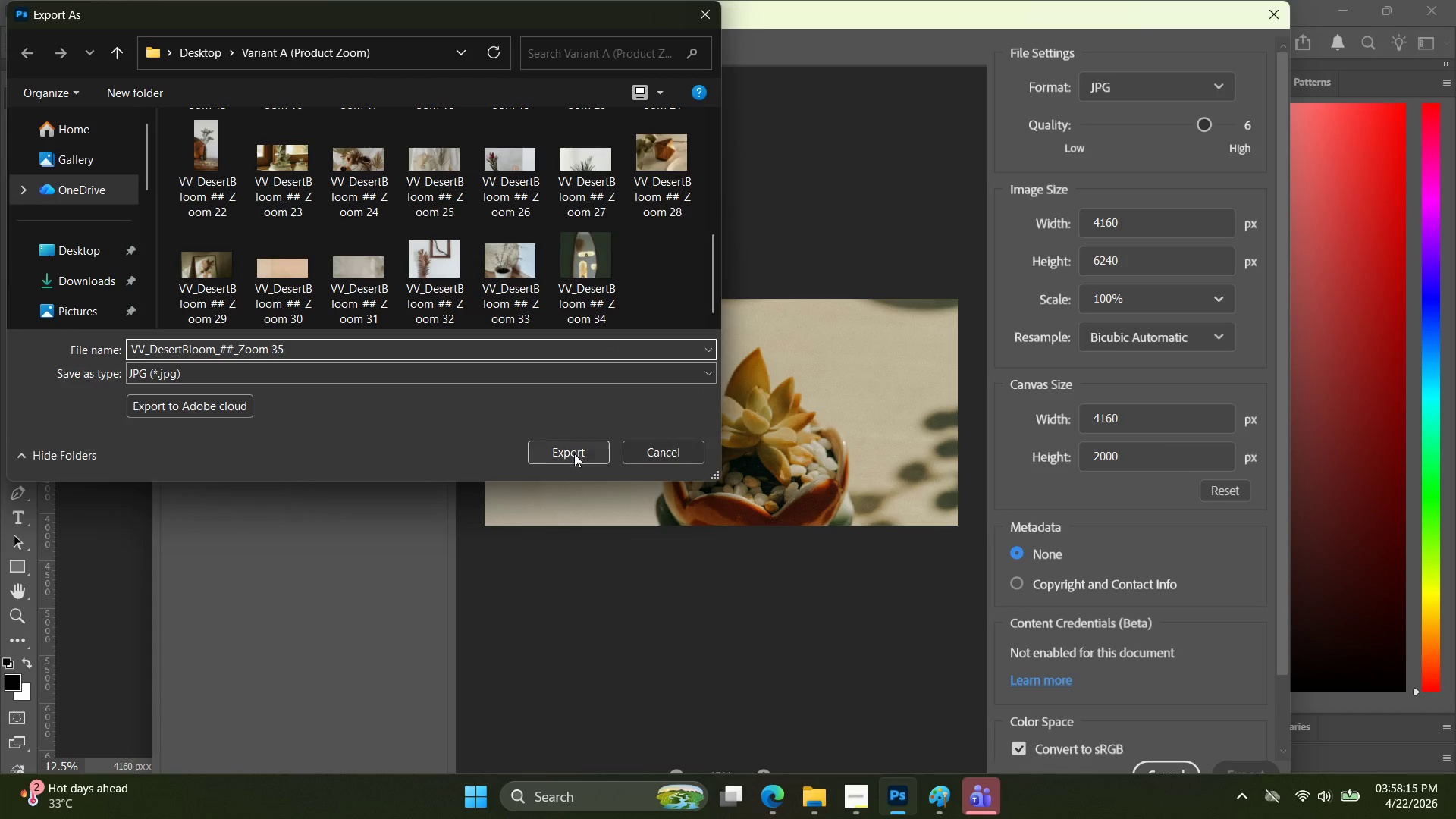 
scroll: coordinate [599, 391], scroll_direction: down, amount: 16.0
 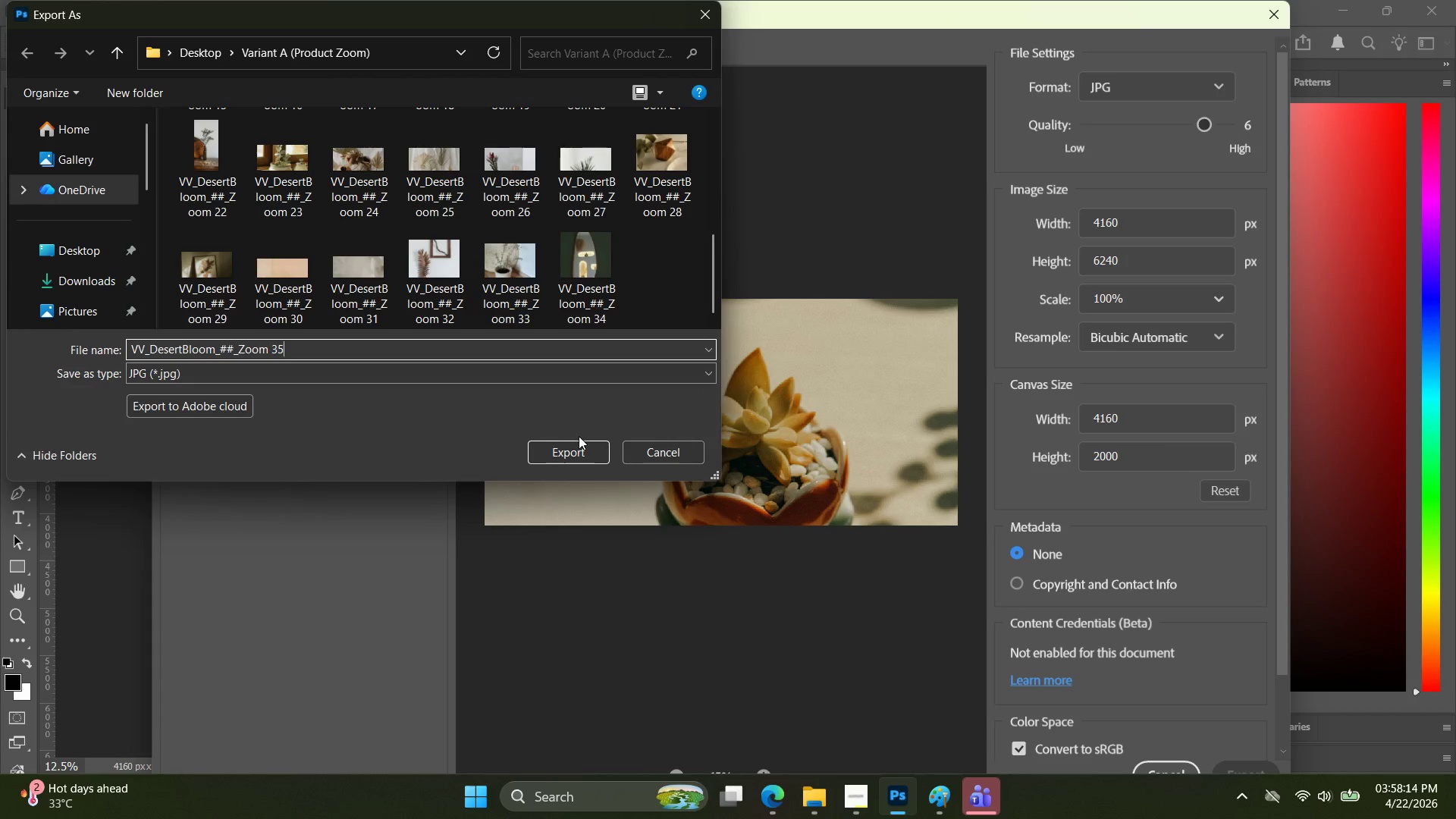 
double_click([574, 453])
 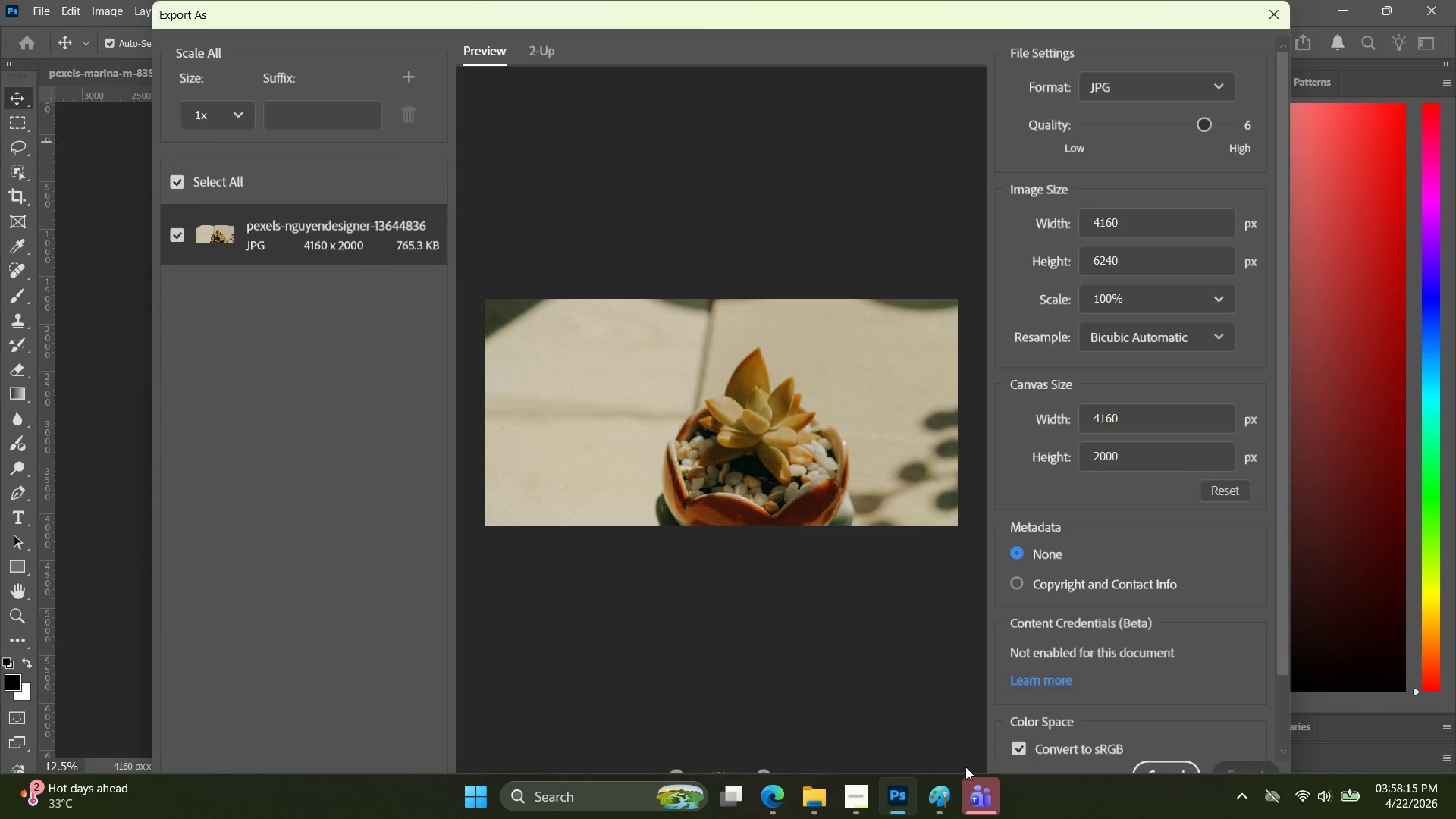 
left_click([974, 784])
 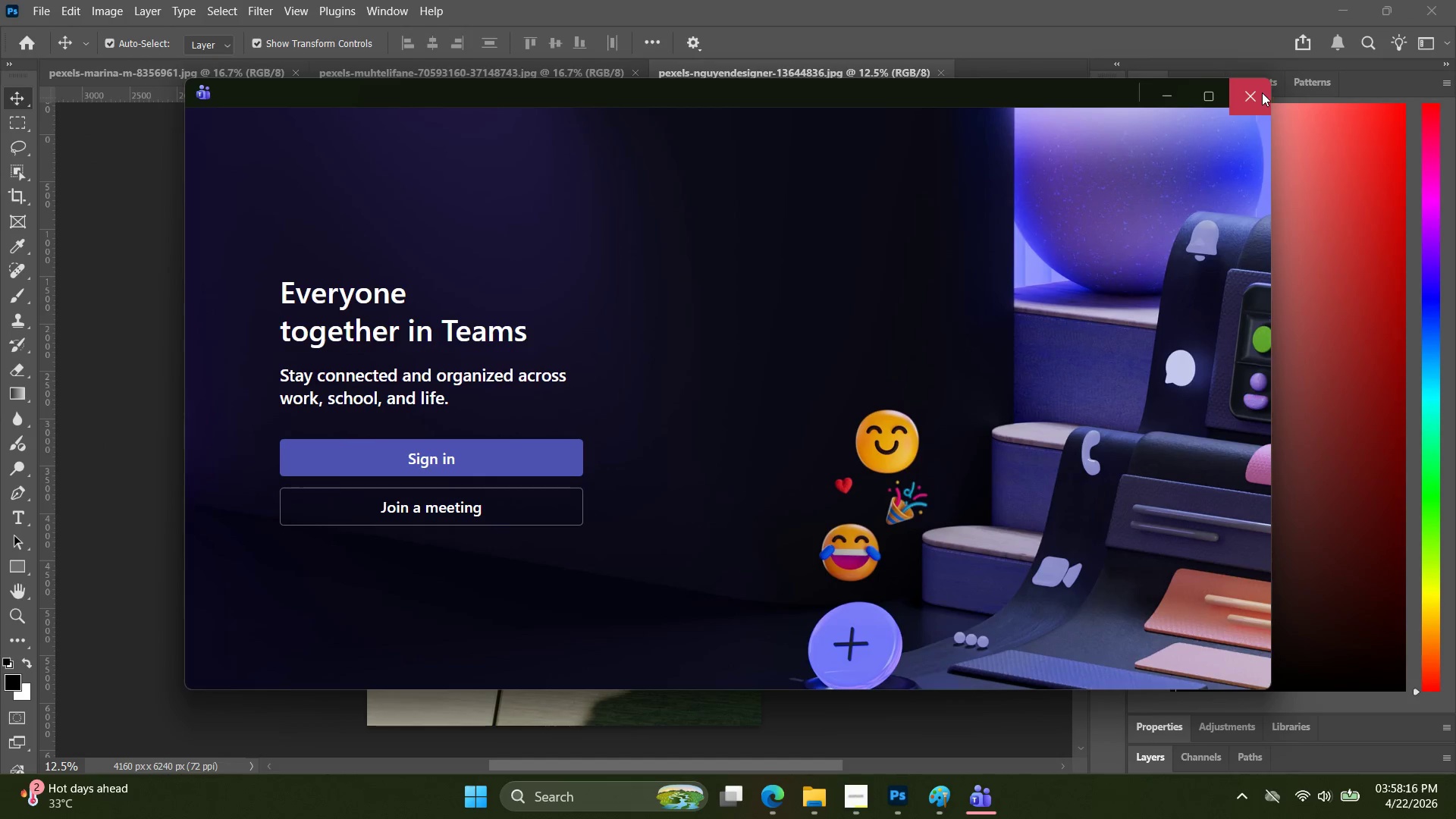 
left_click([1262, 93])
 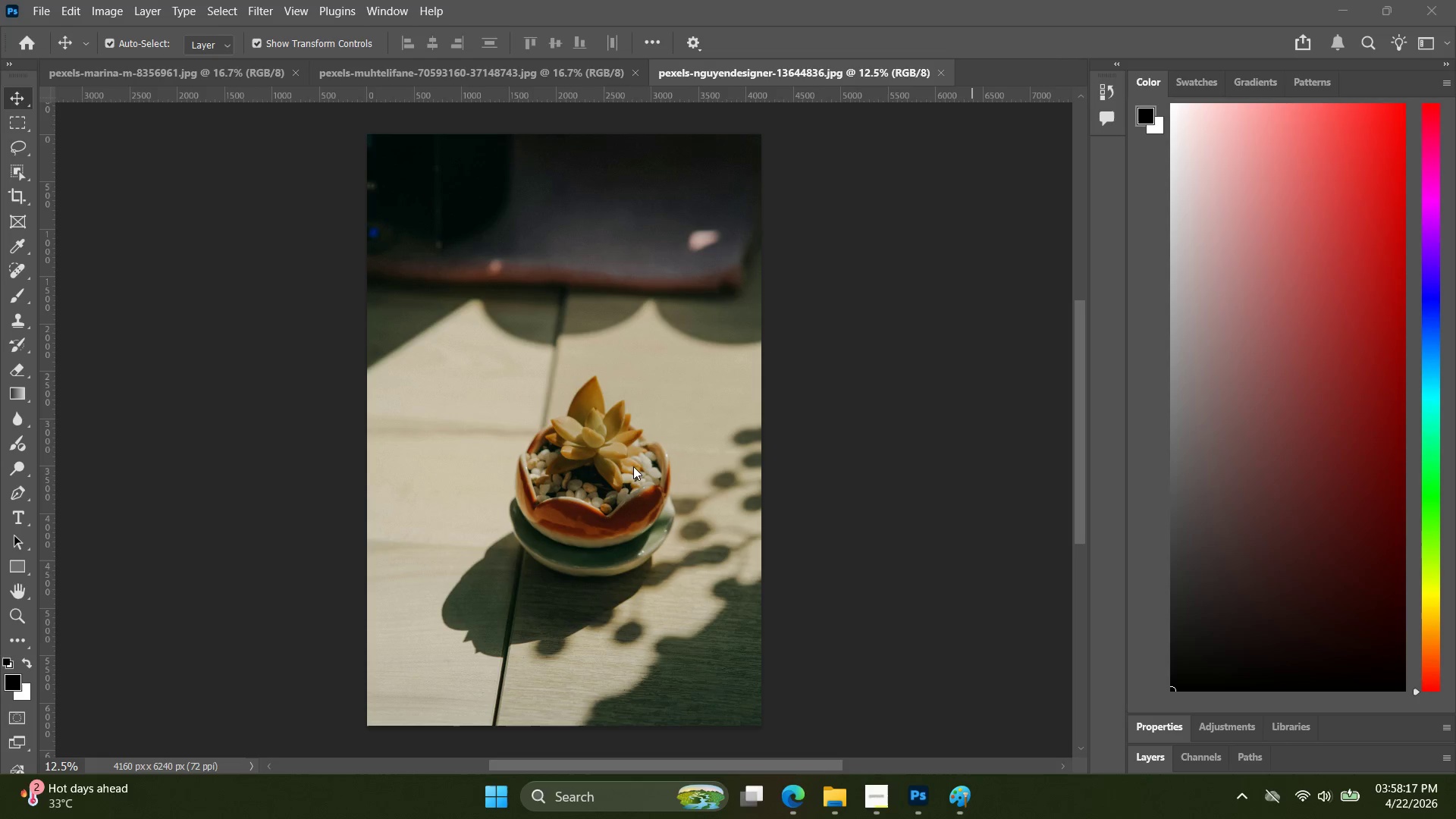 
key(Alt+AltLeft)
 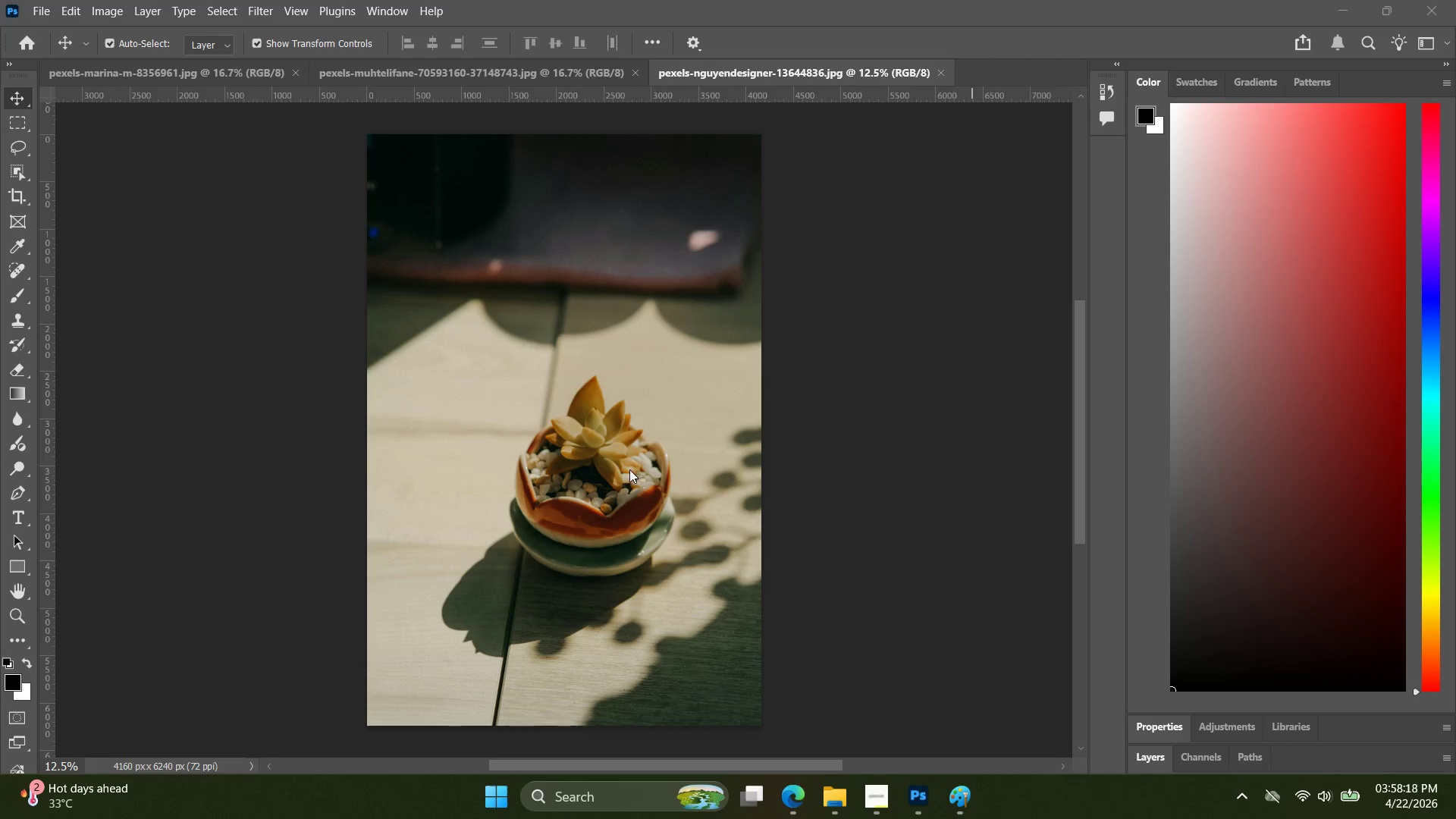 
key(Alt+Tab)
 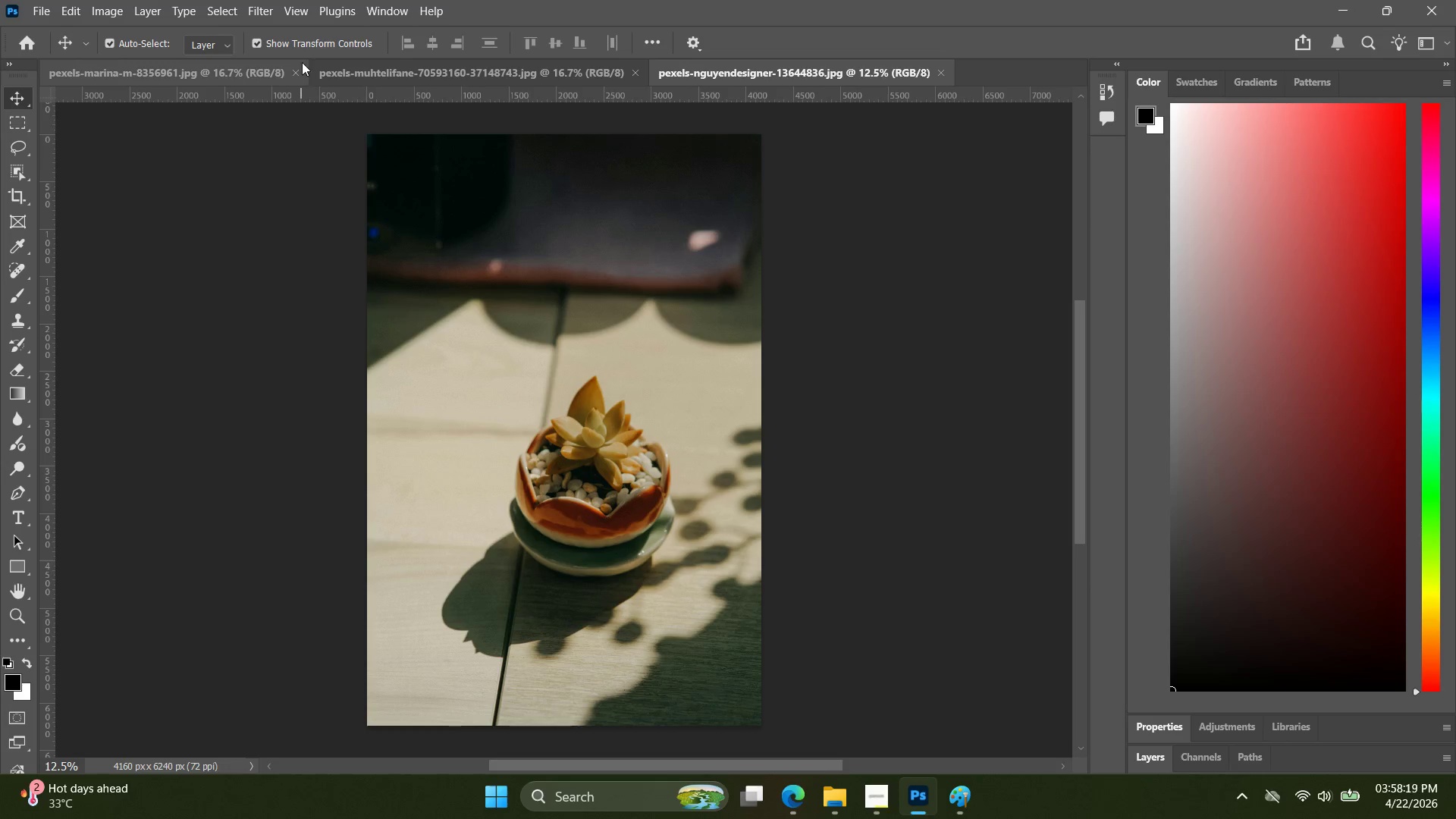 
left_click([298, 73])
 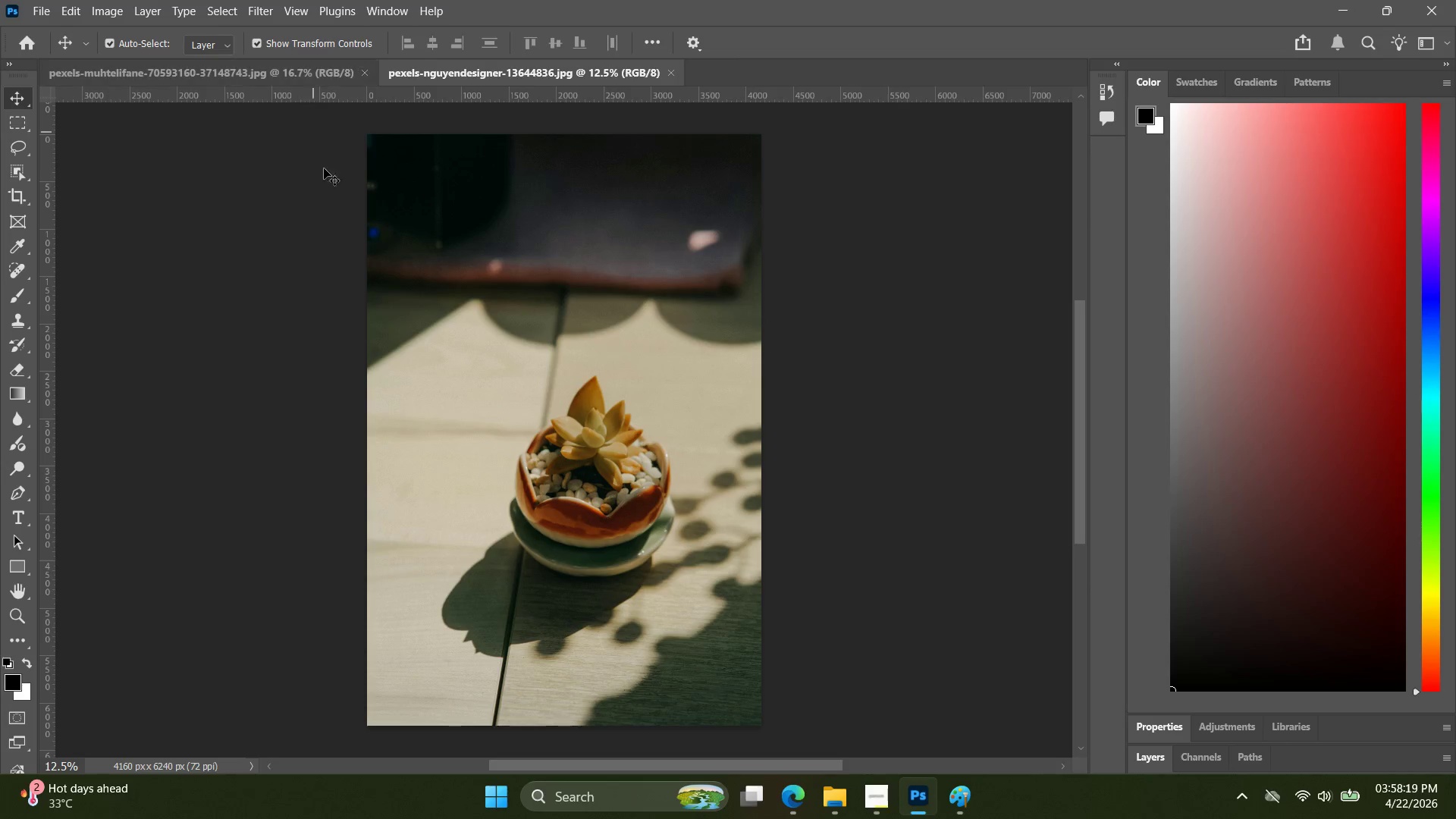 
key(Alt+AltLeft)
 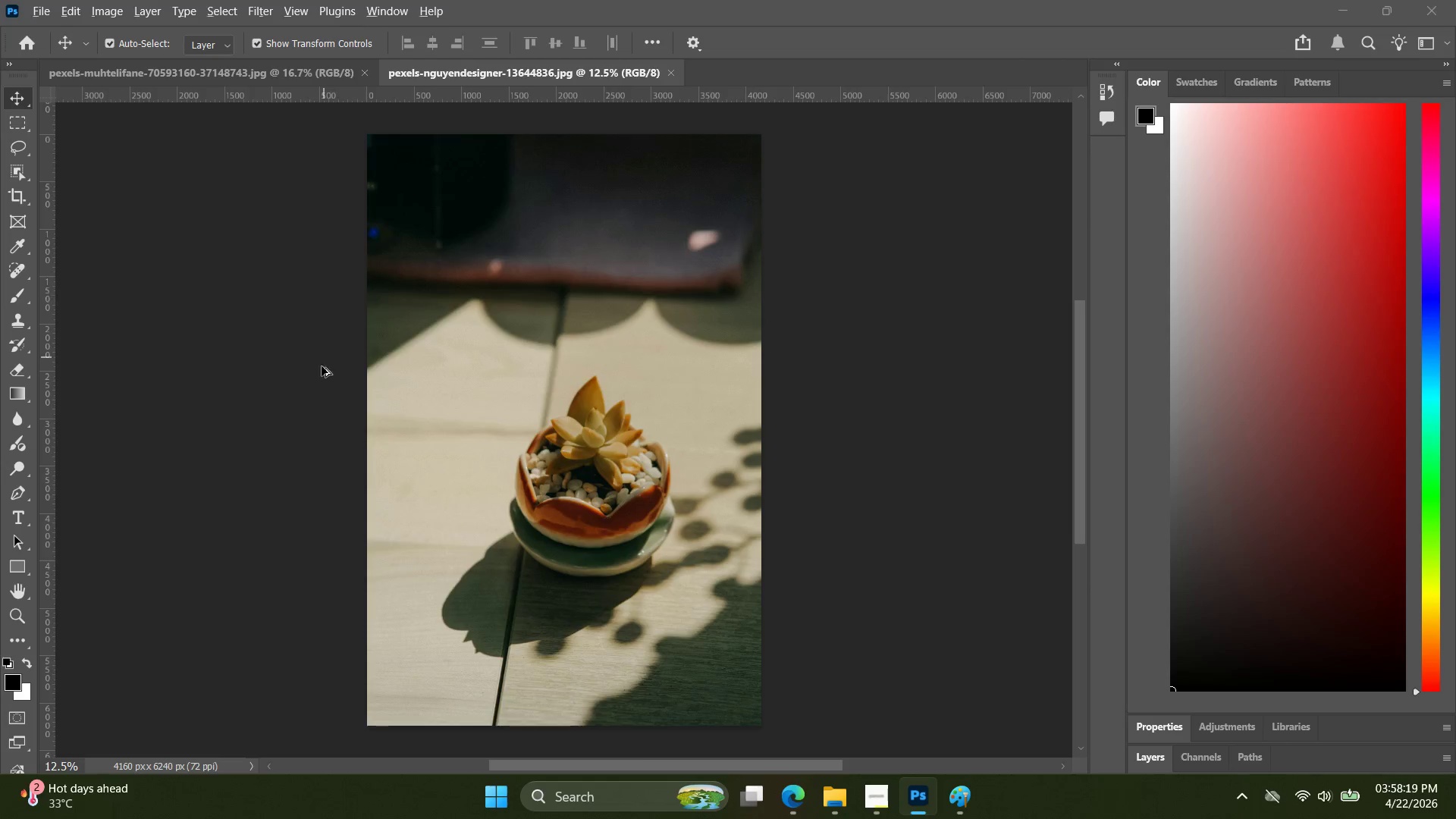 
key(Alt+Tab)
 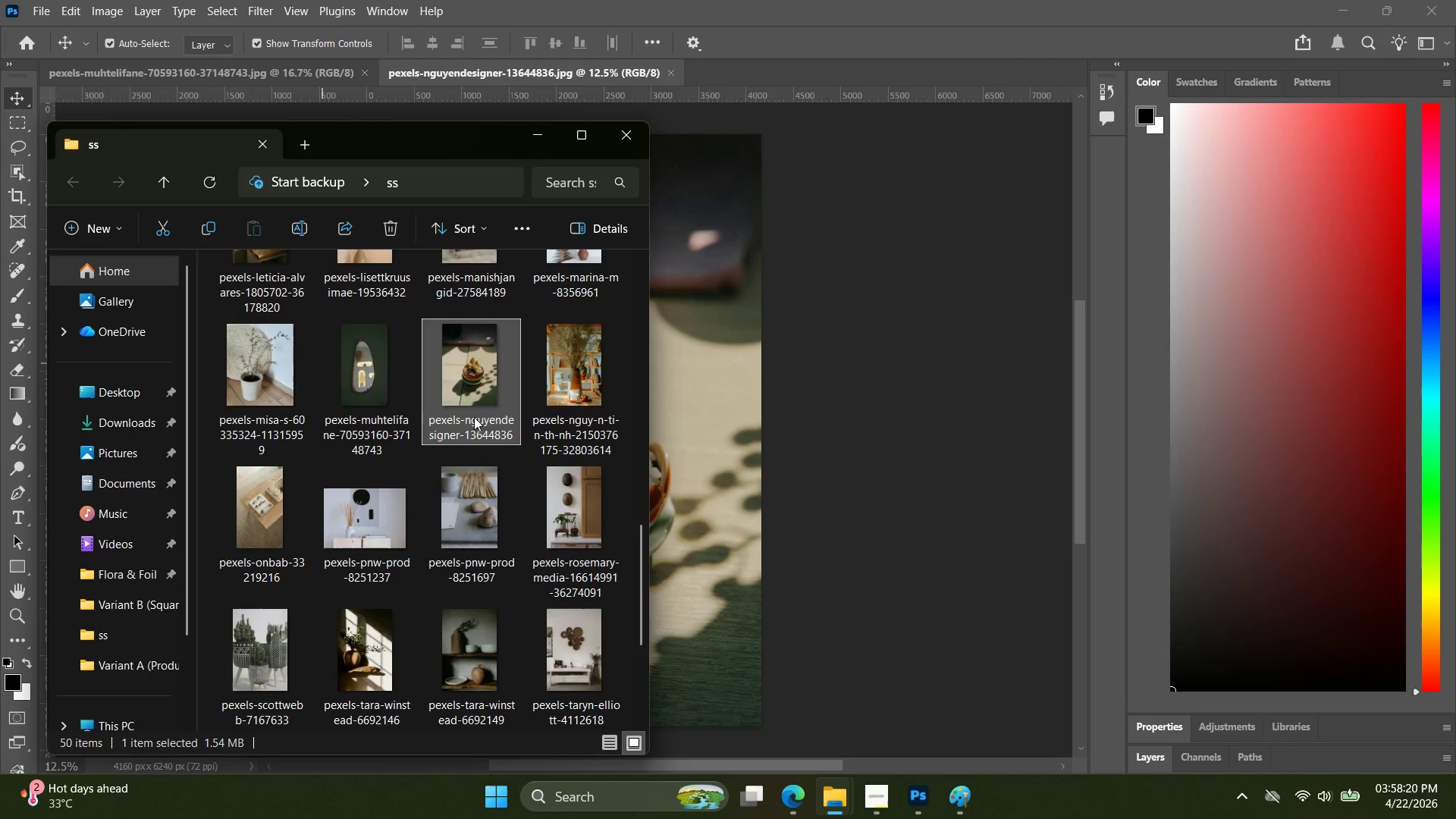 
left_click([568, 383])
 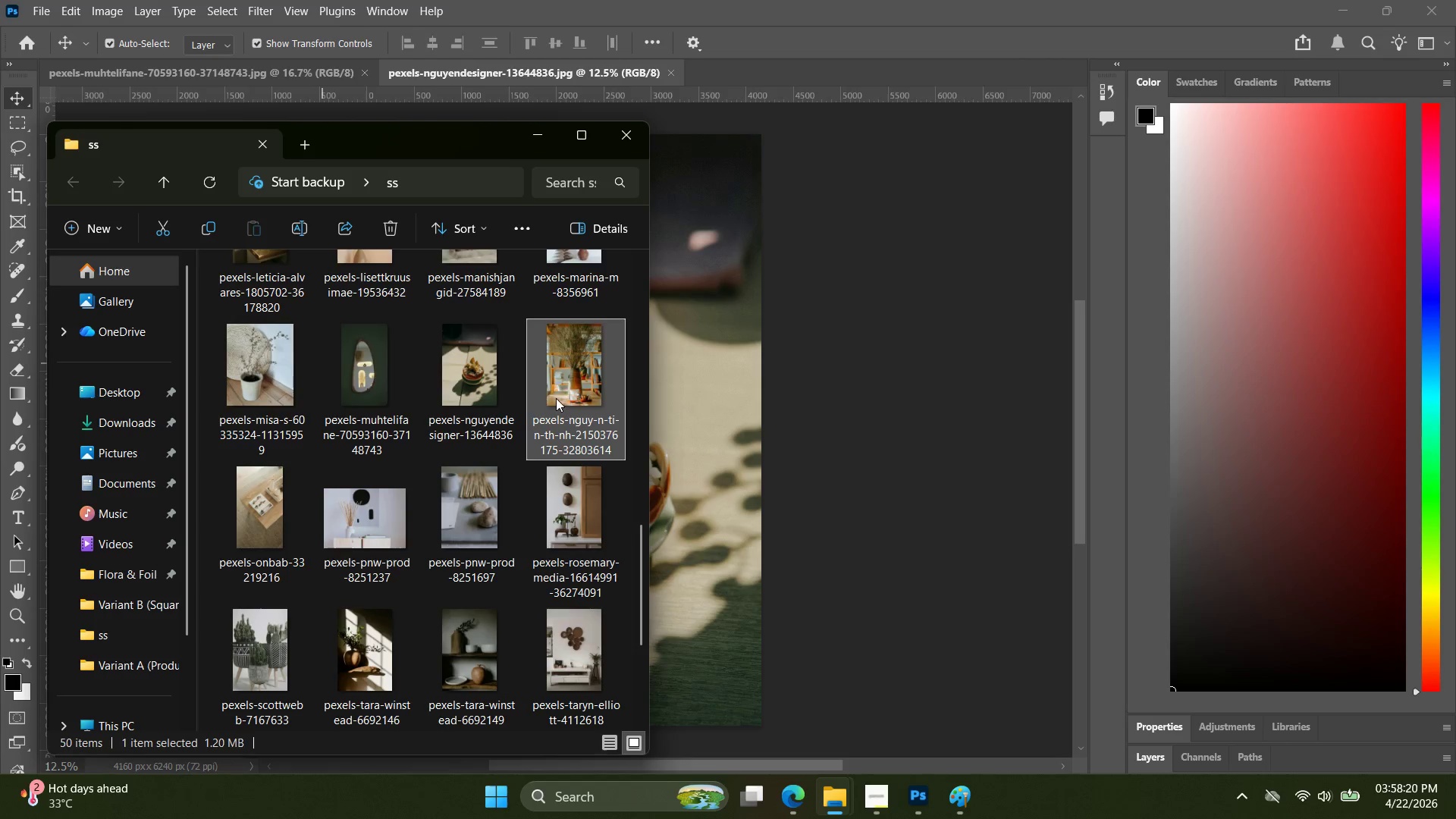 
left_click_drag(start_coordinate=[556, 398], to_coordinate=[753, 74])
 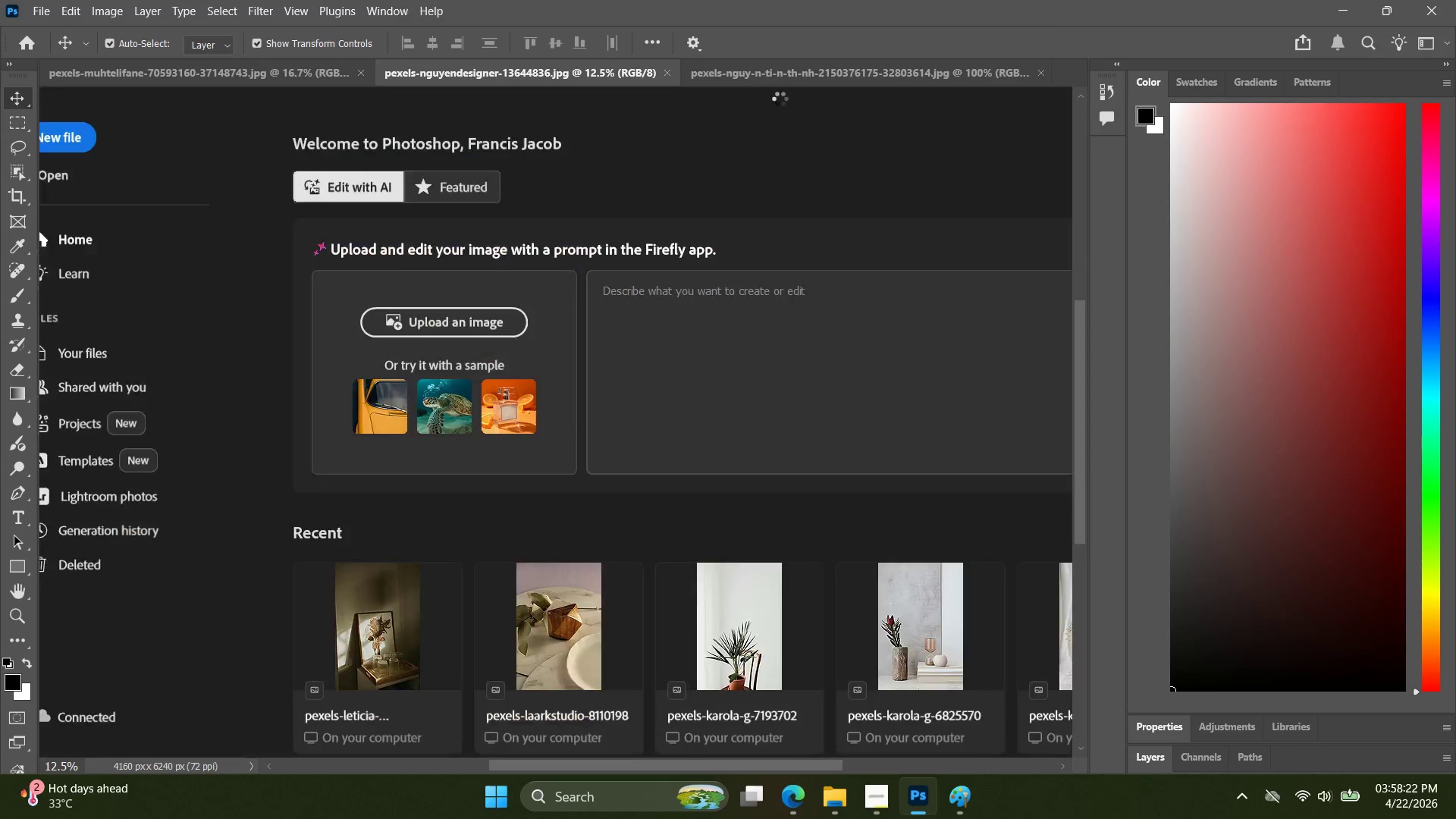 
key(Alt+Control+Shift+W)
 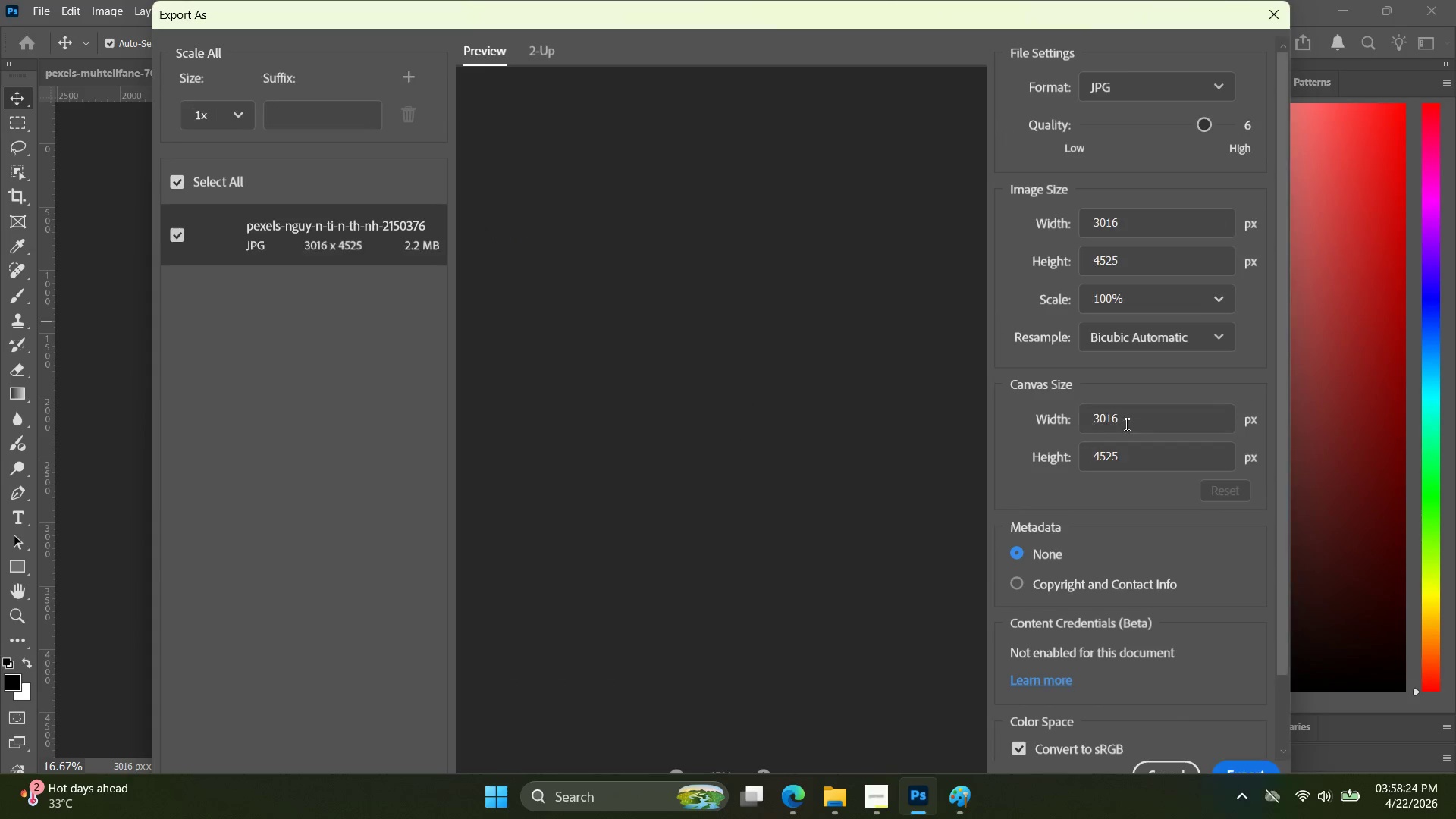 
left_click_drag(start_coordinate=[1148, 451], to_coordinate=[1069, 450])
 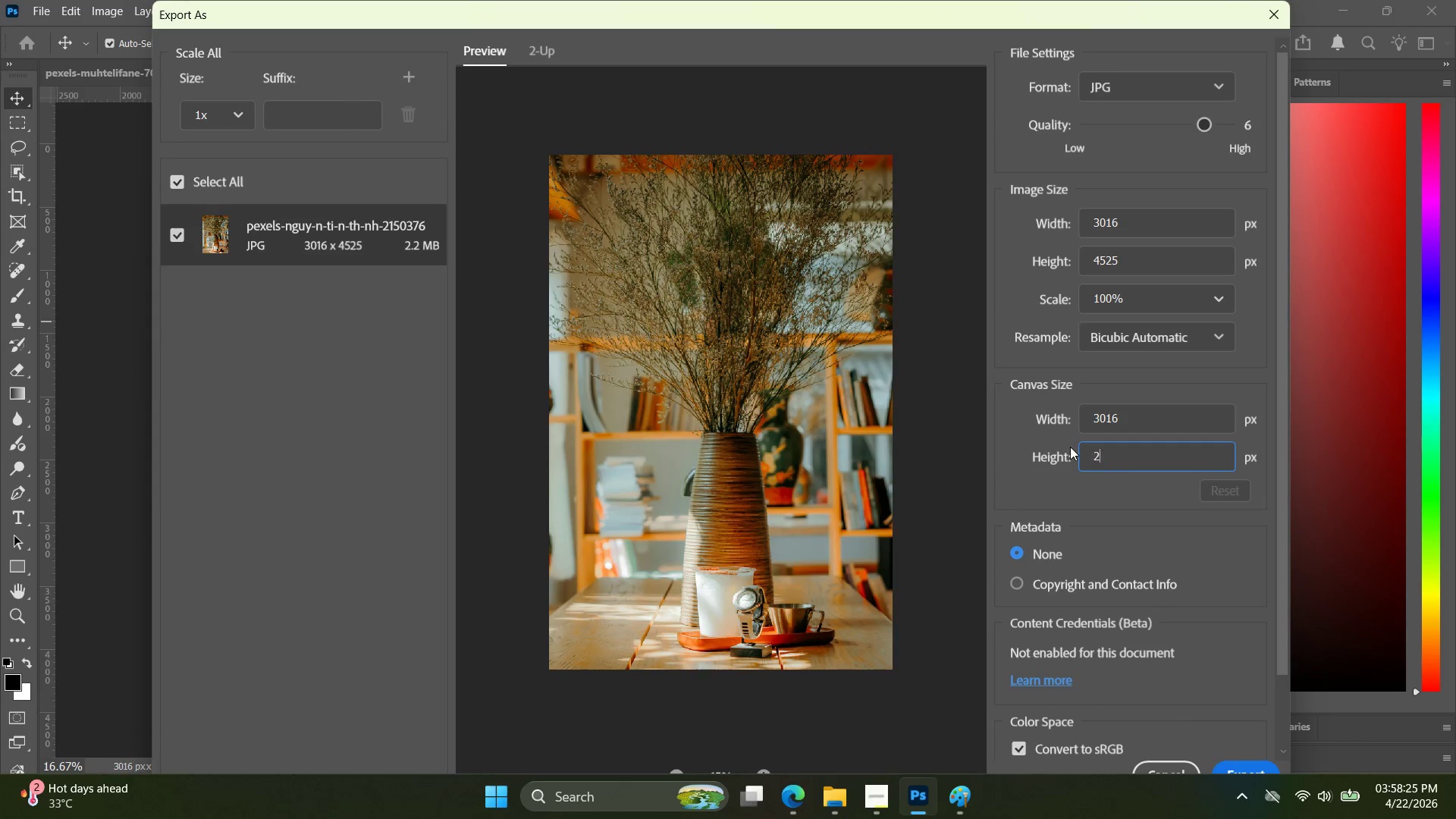 
type(2000)
 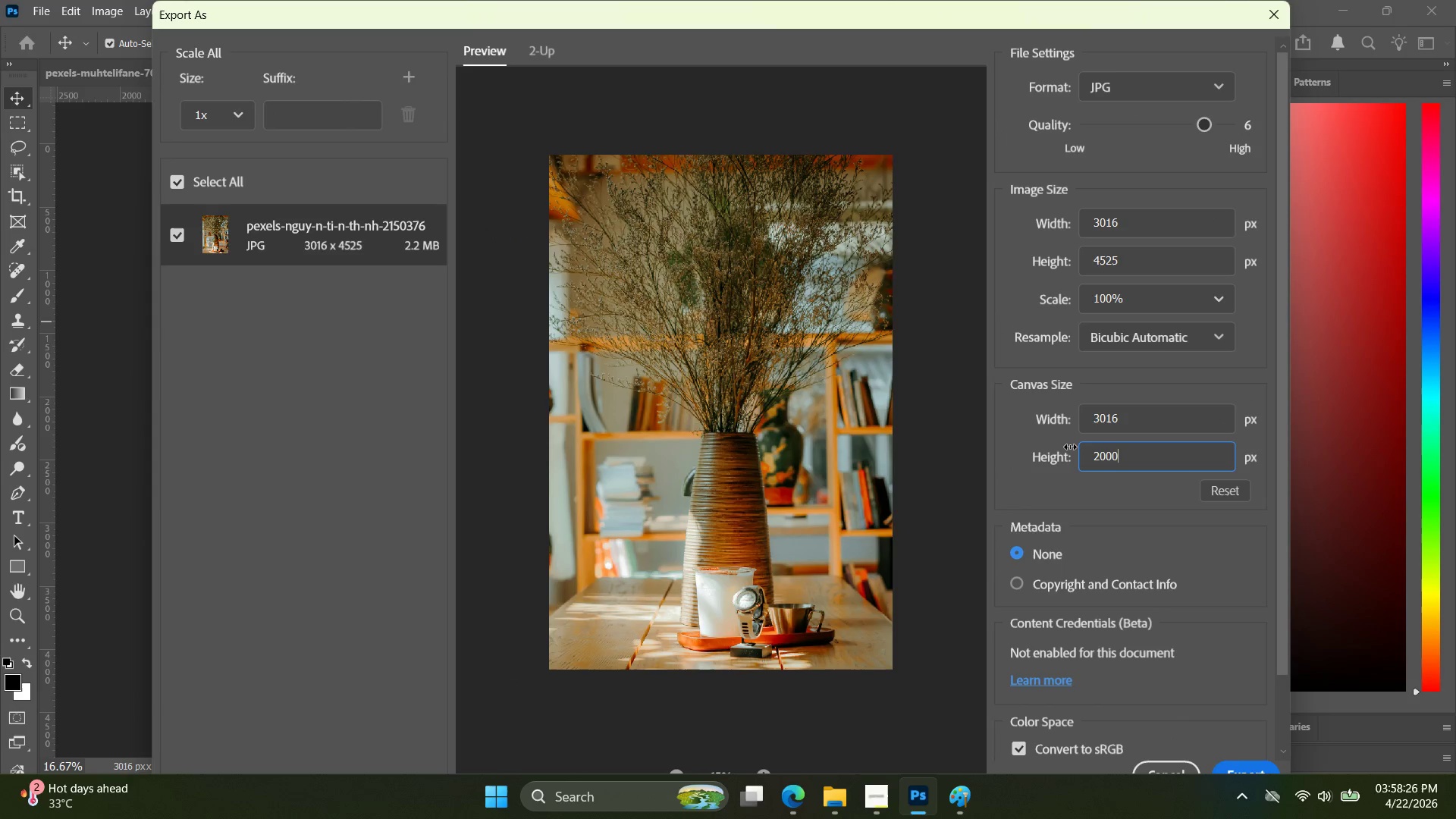 
key(Enter)
 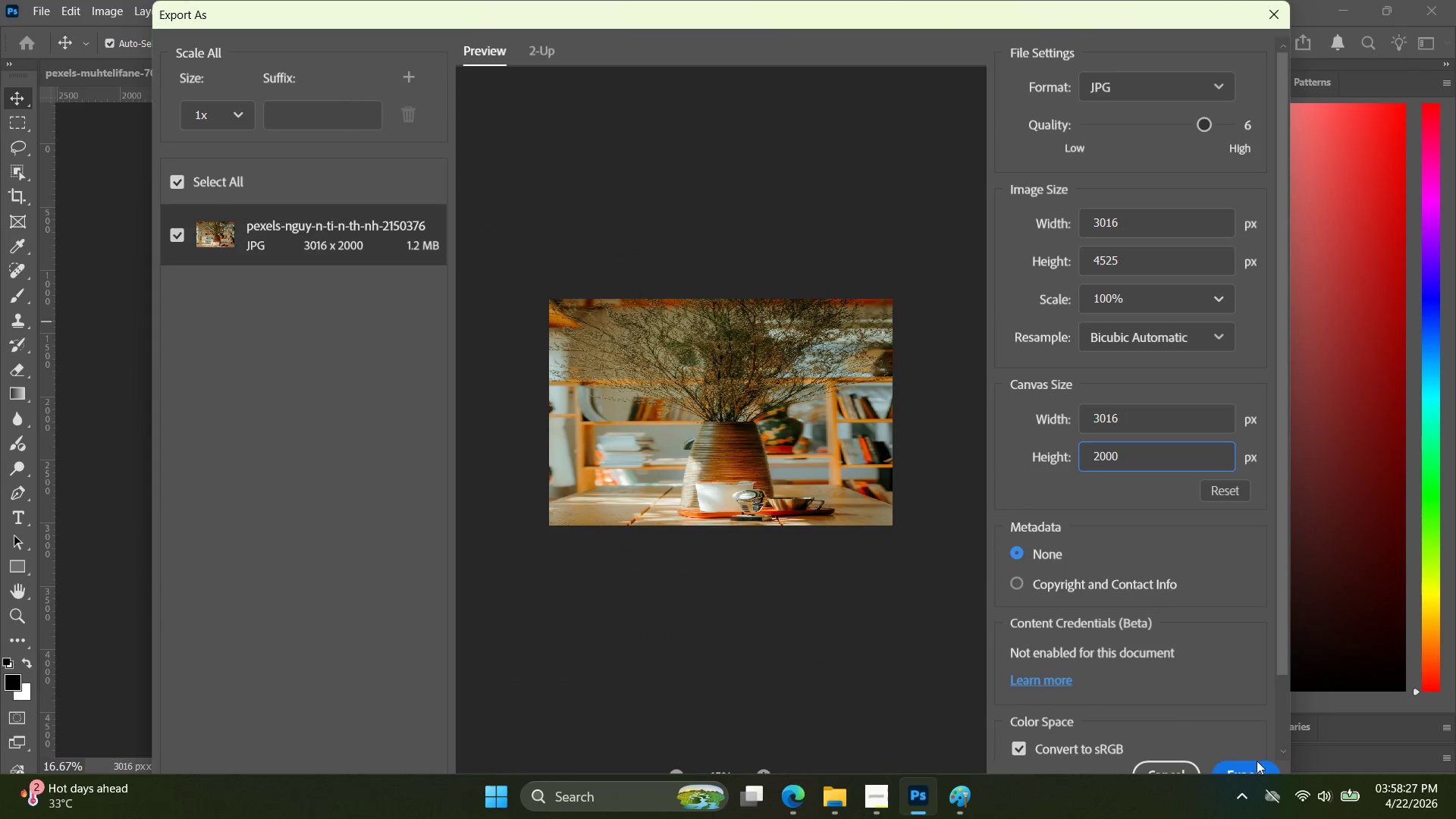 
left_click([1252, 767])
 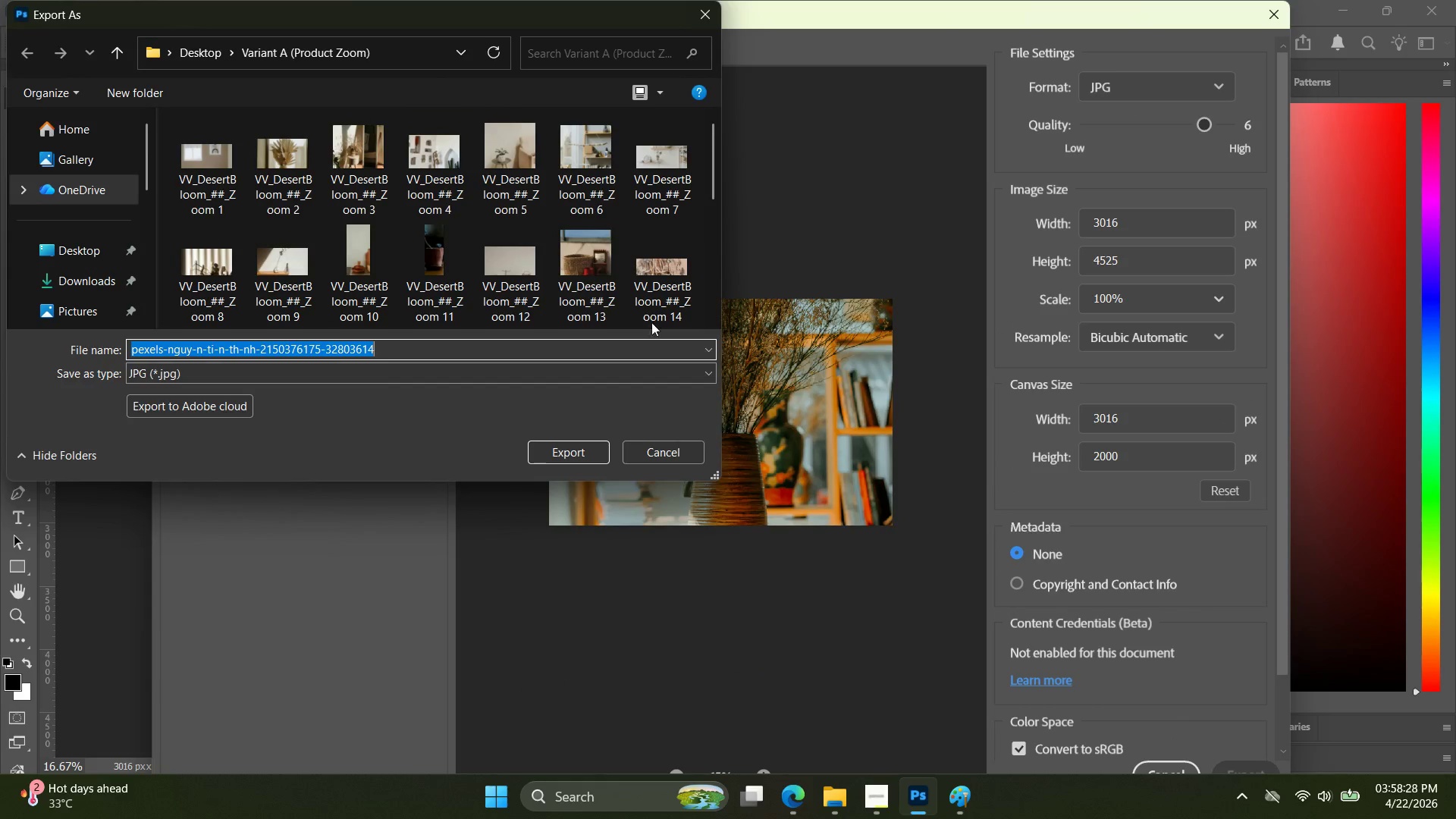 
key(Control+V)
 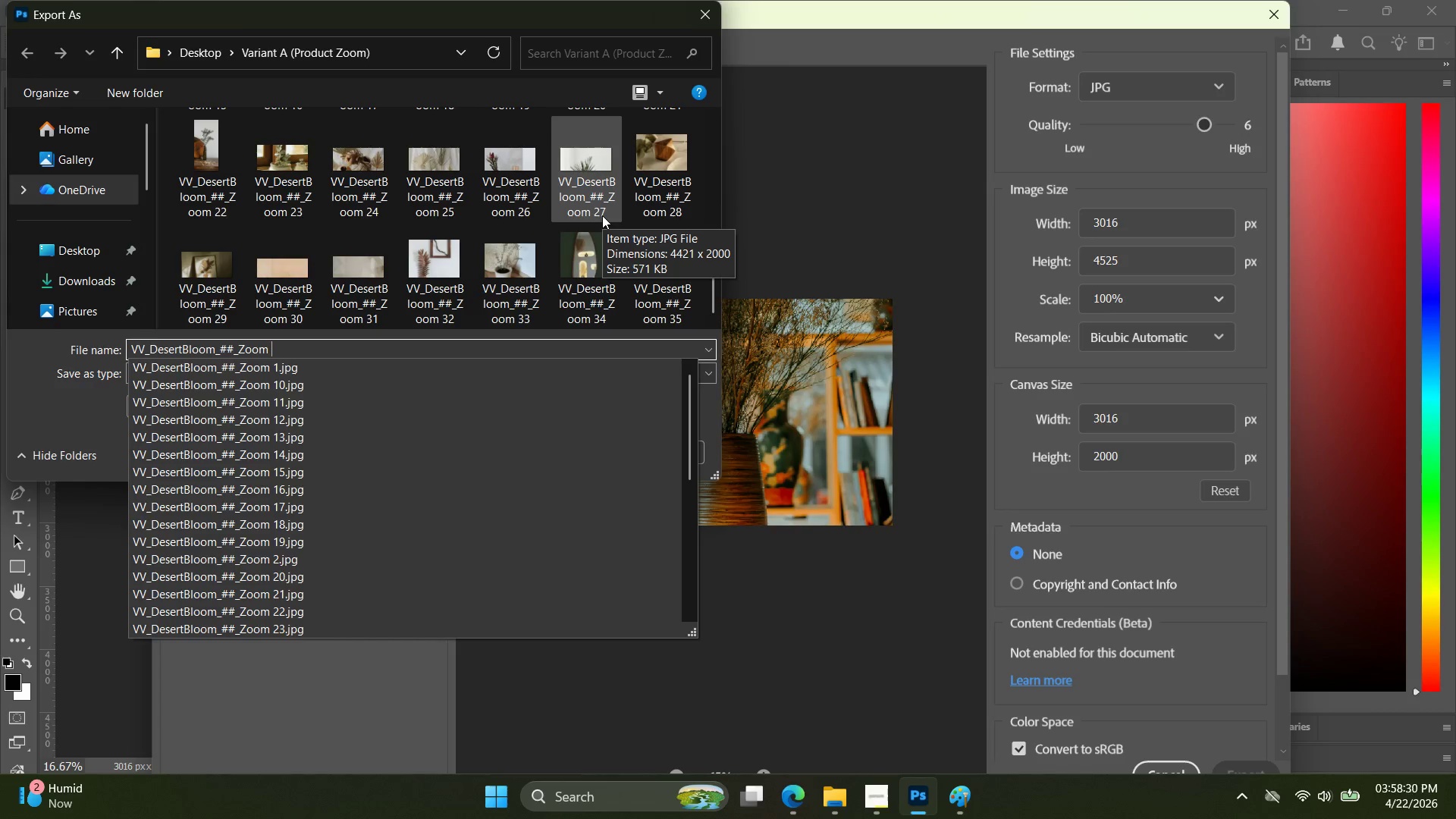 
scroll: coordinate [560, 206], scroll_direction: down, amount: 16.0
 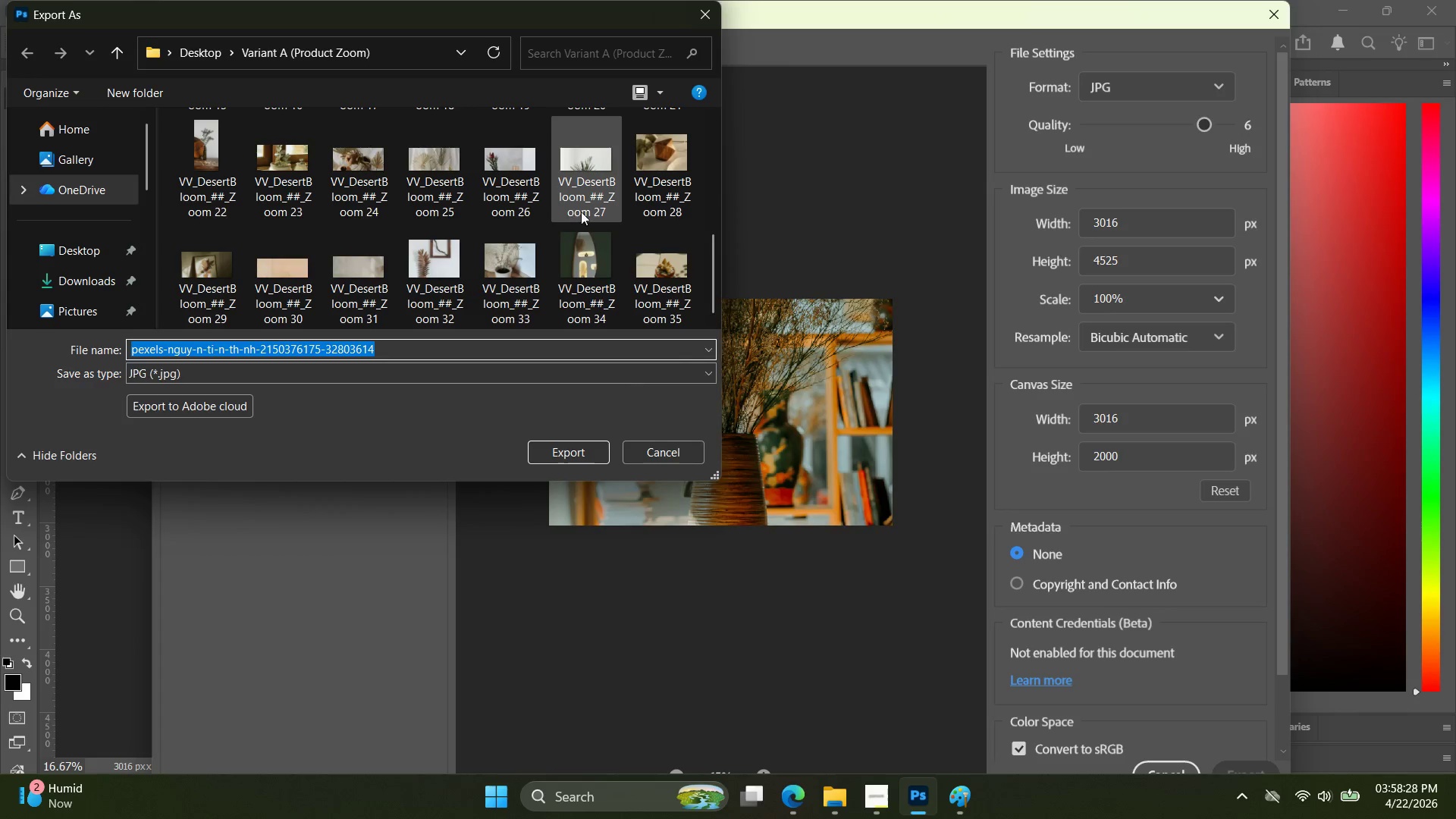 
type(36)
 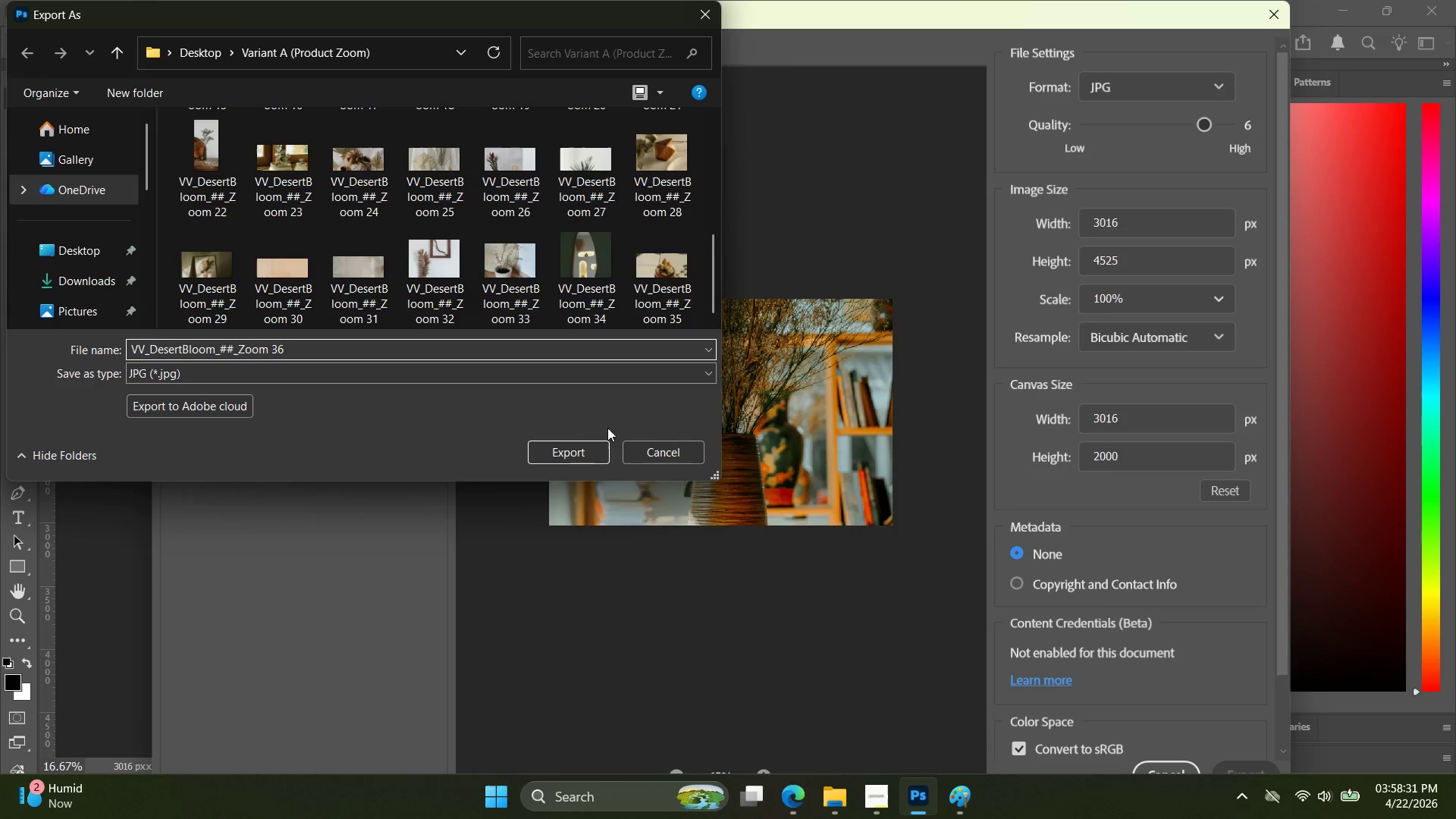 
left_click([567, 442])
 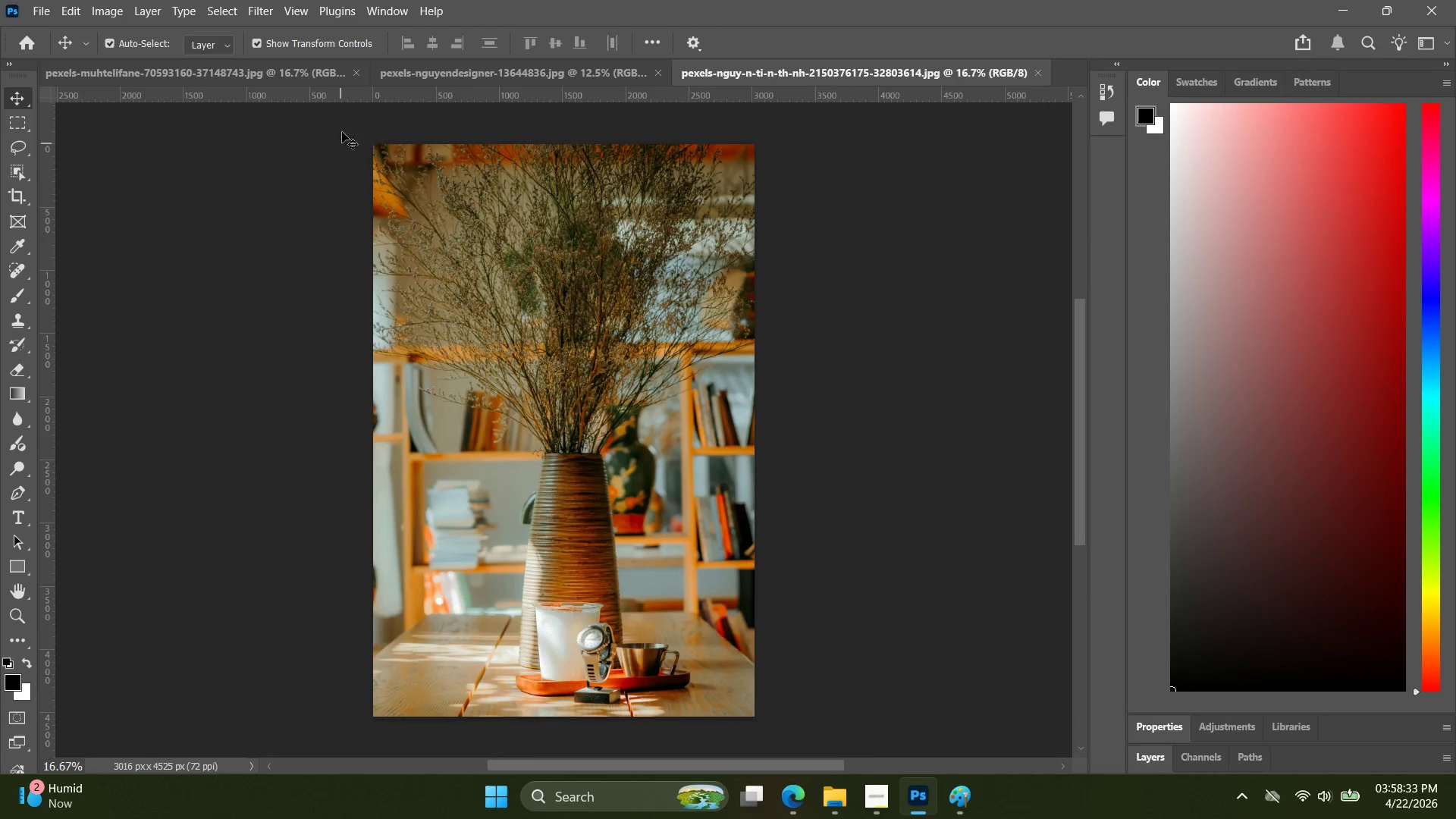 
left_click([357, 73])
 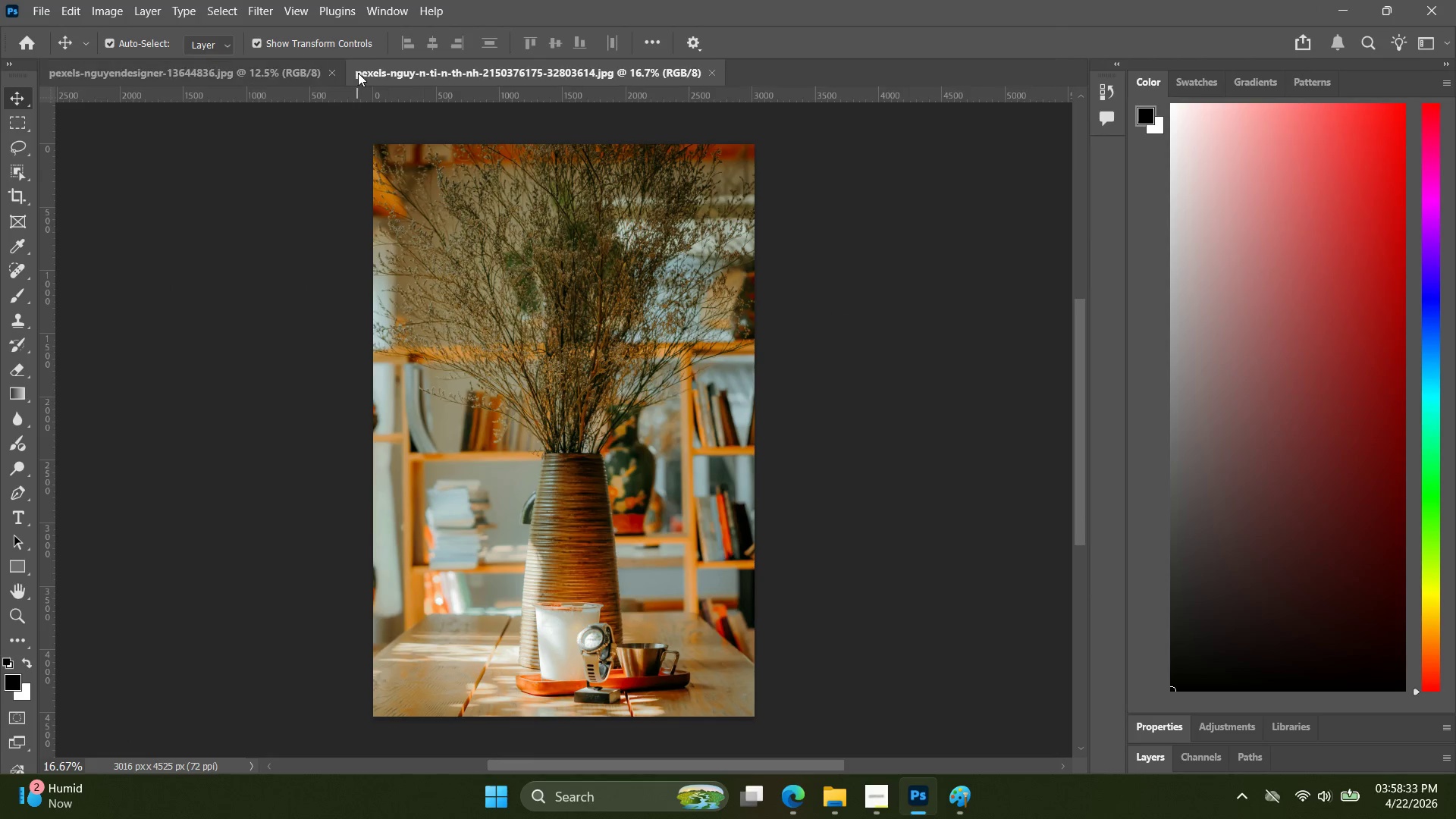 
key(Alt+AltLeft)
 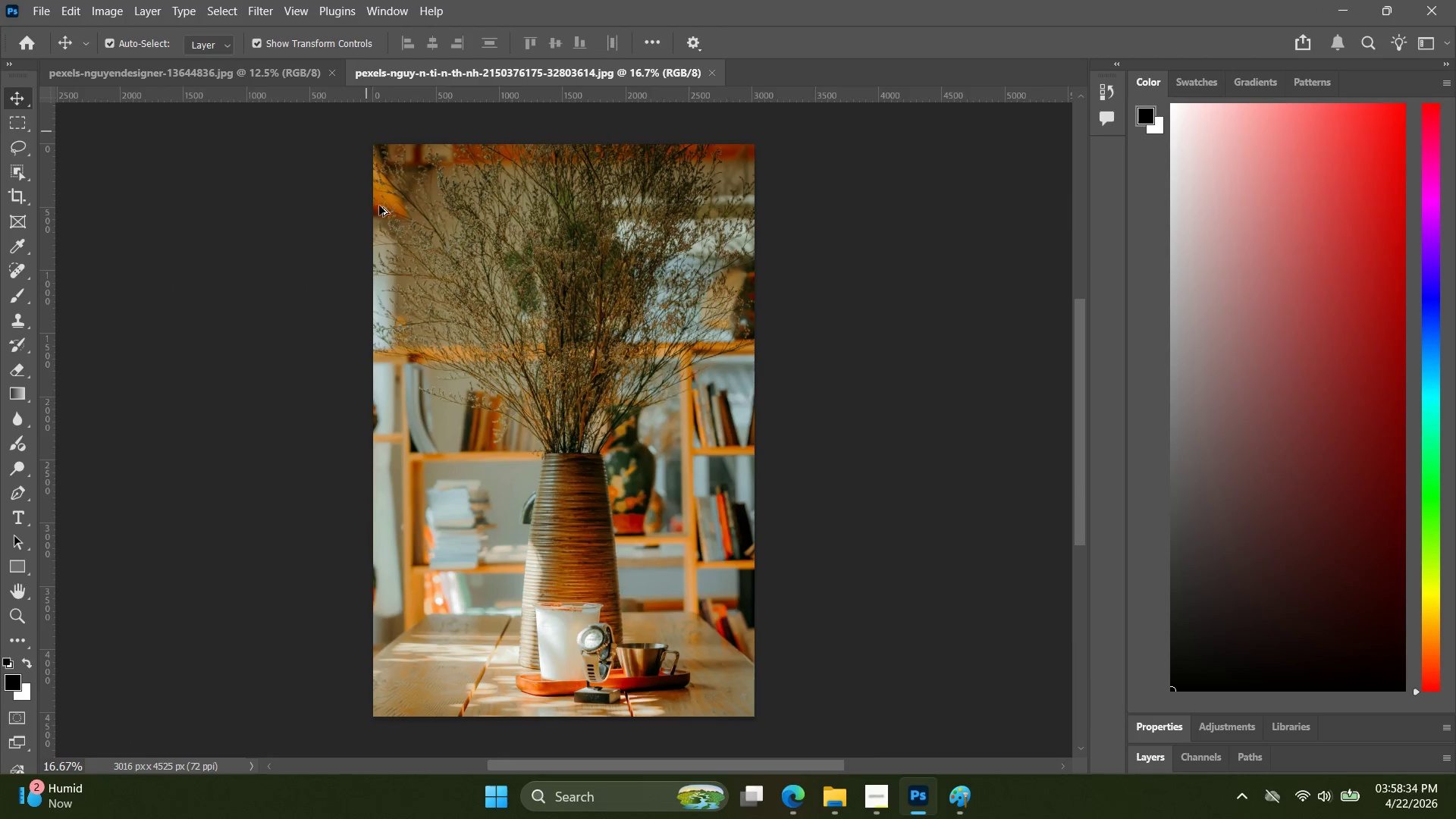 
key(Alt+Tab)
 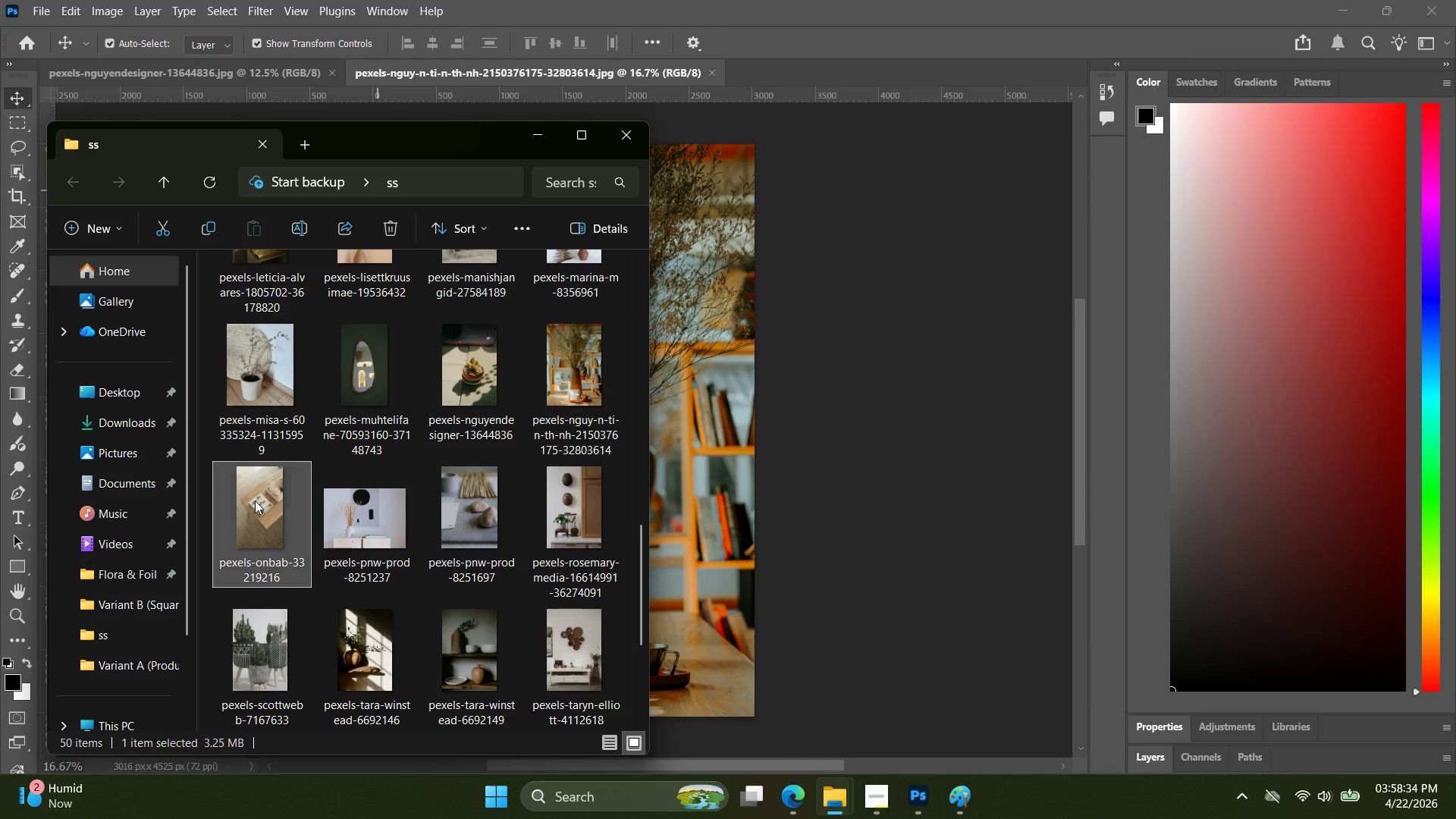 
left_click_drag(start_coordinate=[255, 500], to_coordinate=[657, 181])
 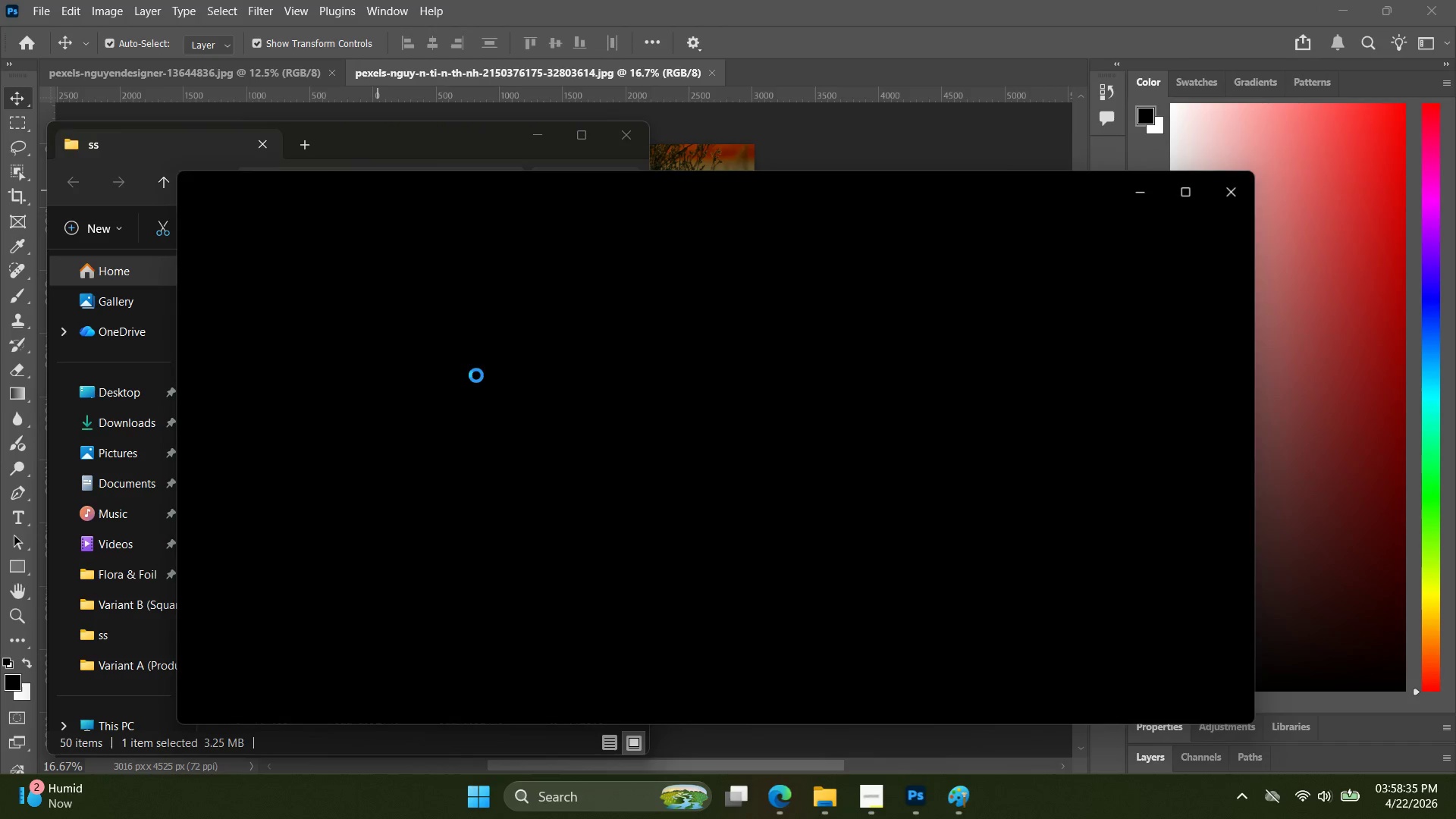 
left_click_drag(start_coordinate=[494, 345], to_coordinate=[475, 382])
 